 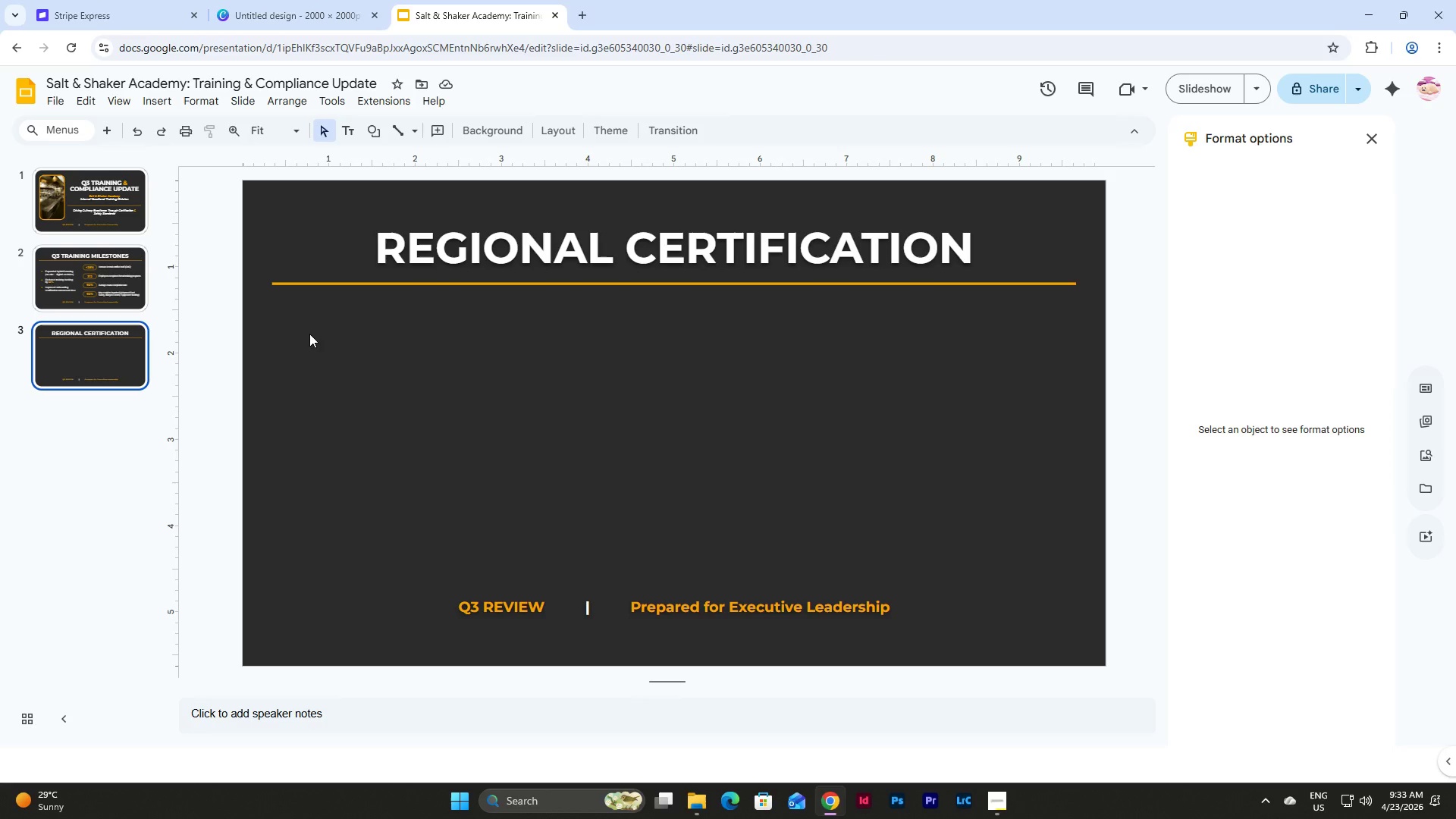 
left_click([162, 93])
 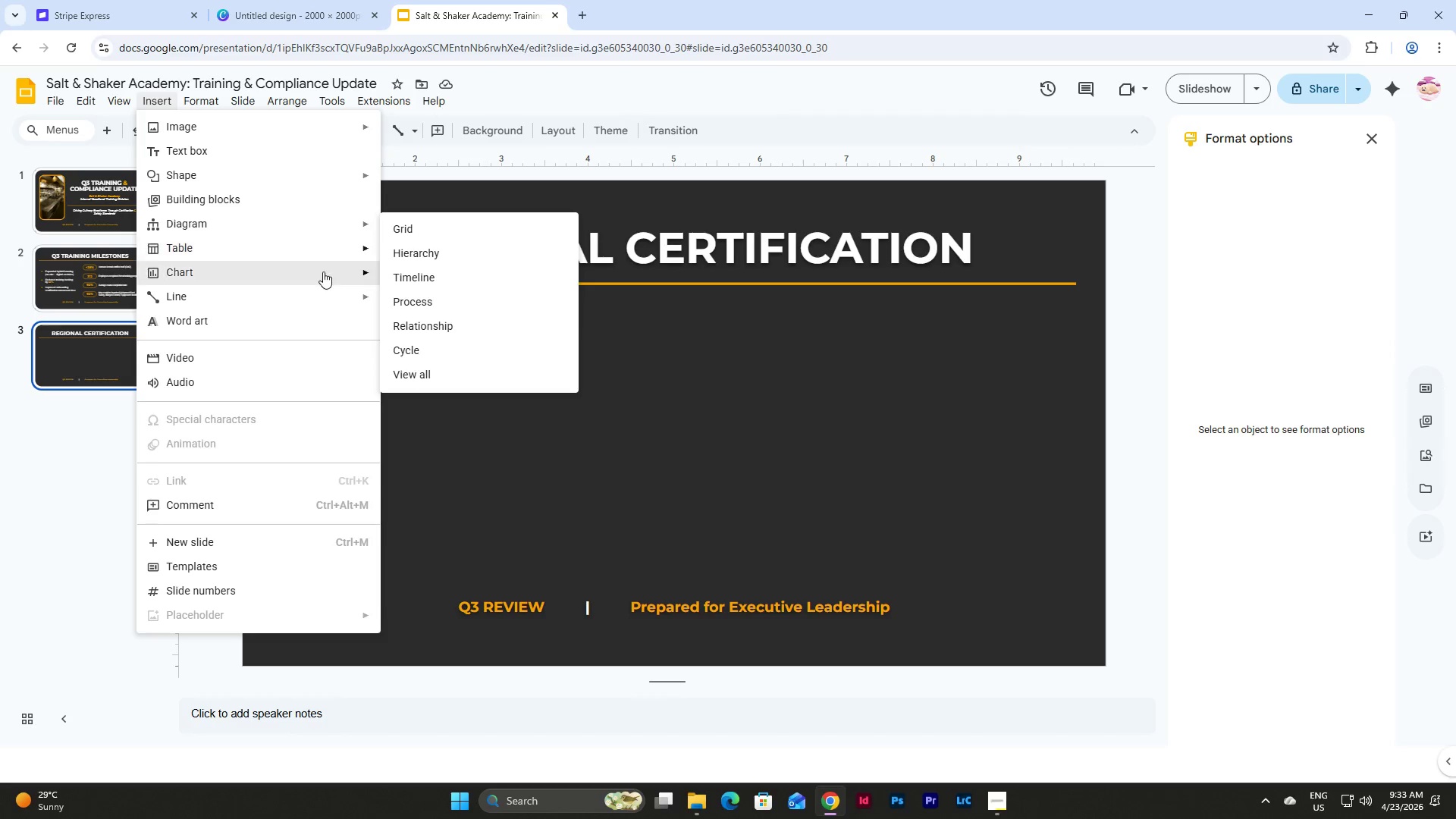 
left_click([423, 300])
 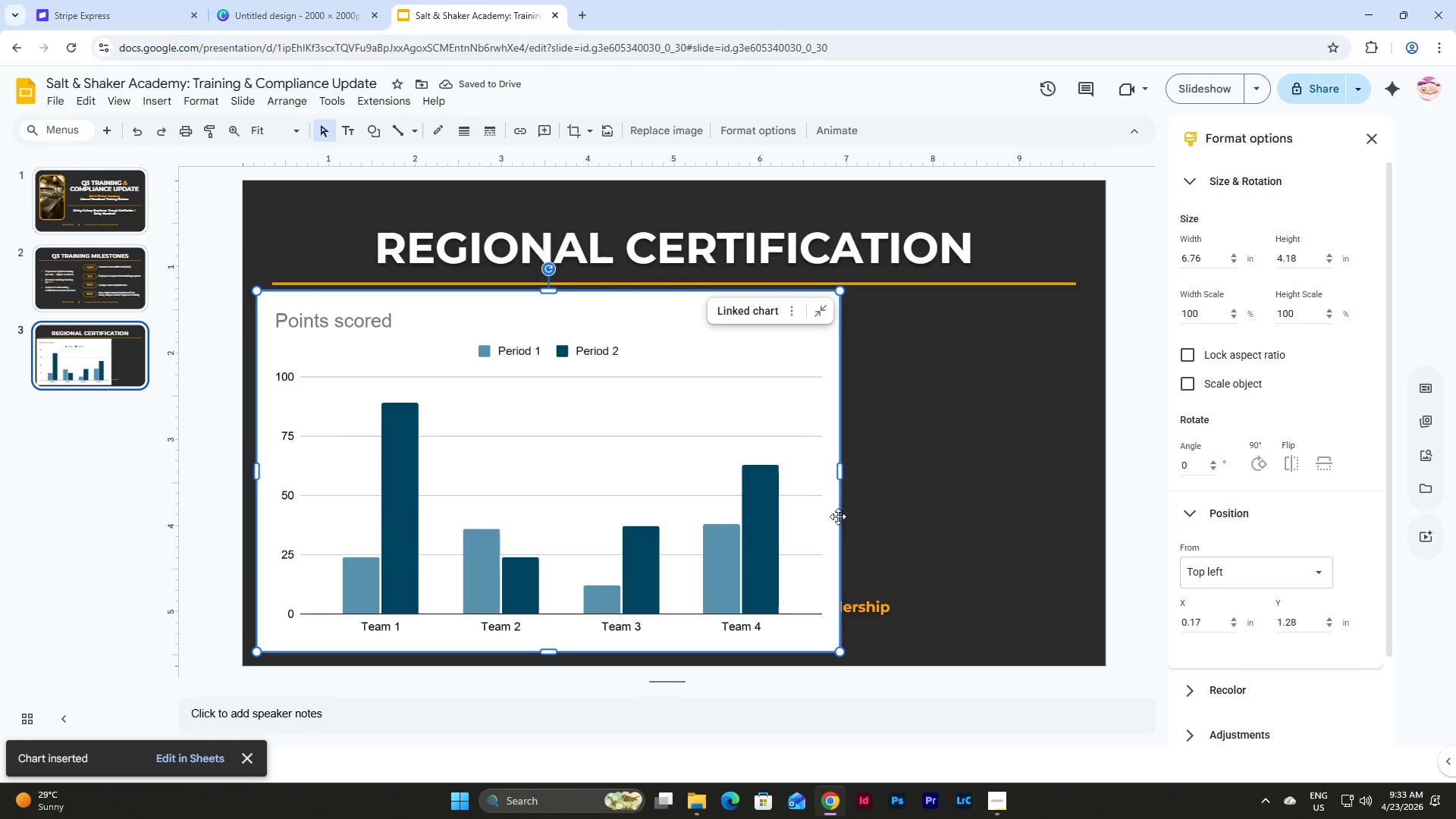 
wait(8.94)
 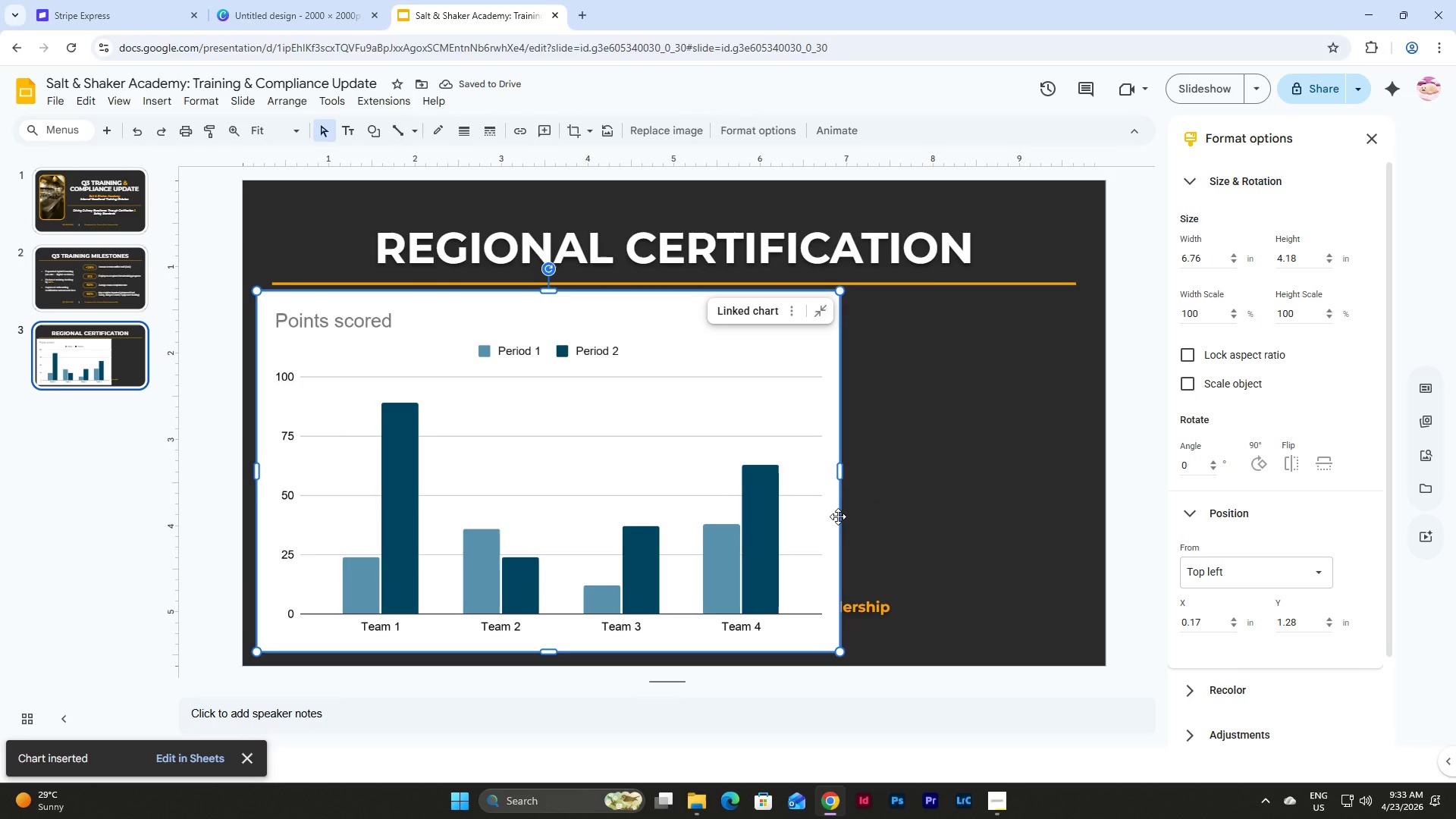 
left_click_drag(start_coordinate=[837, 653], to_coordinate=[750, 570])
 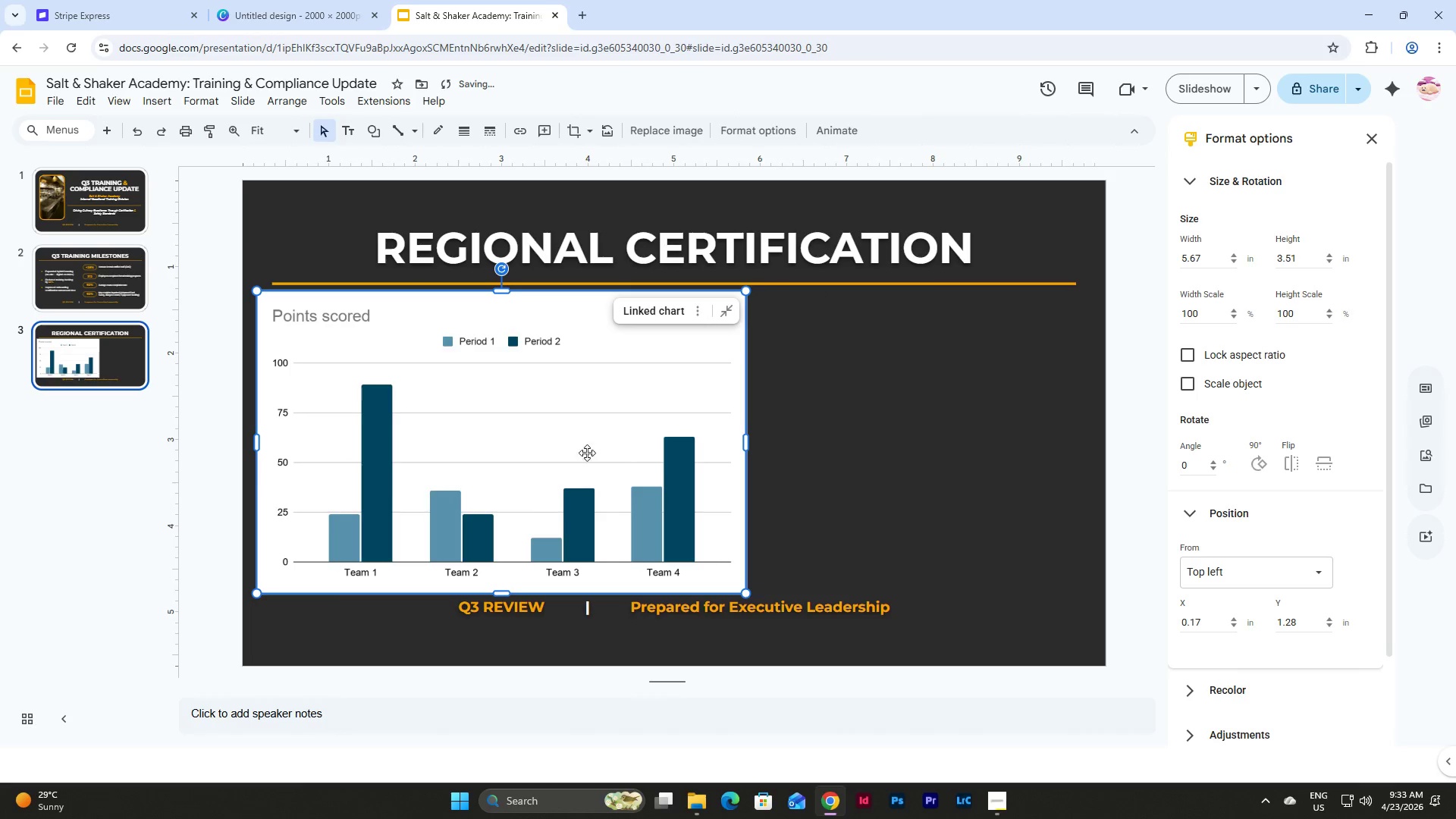 
left_click_drag(start_coordinate=[593, 406], to_coordinate=[767, 406])
 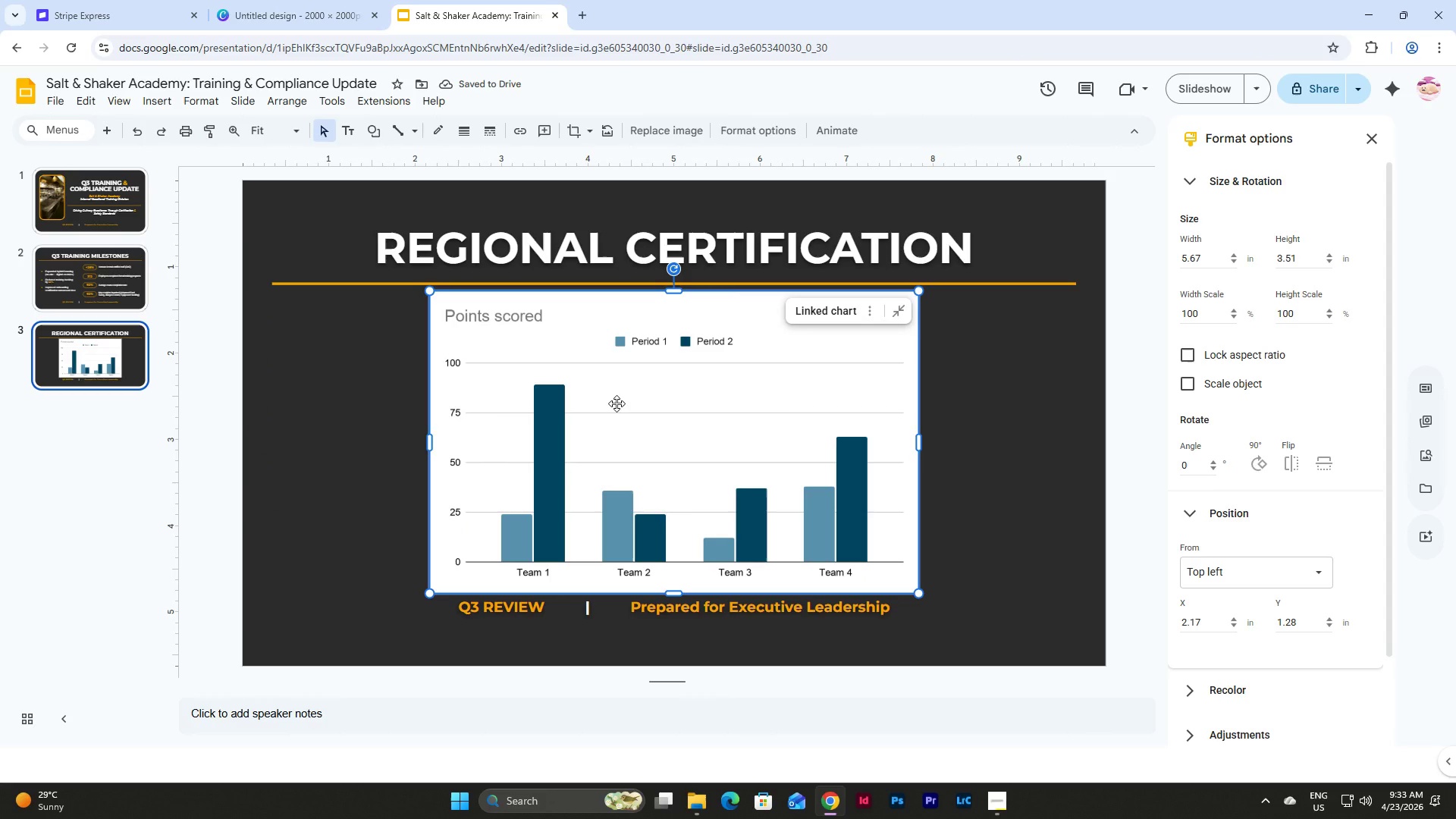 
left_click_drag(start_coordinate=[617, 403], to_coordinate=[460, 403])
 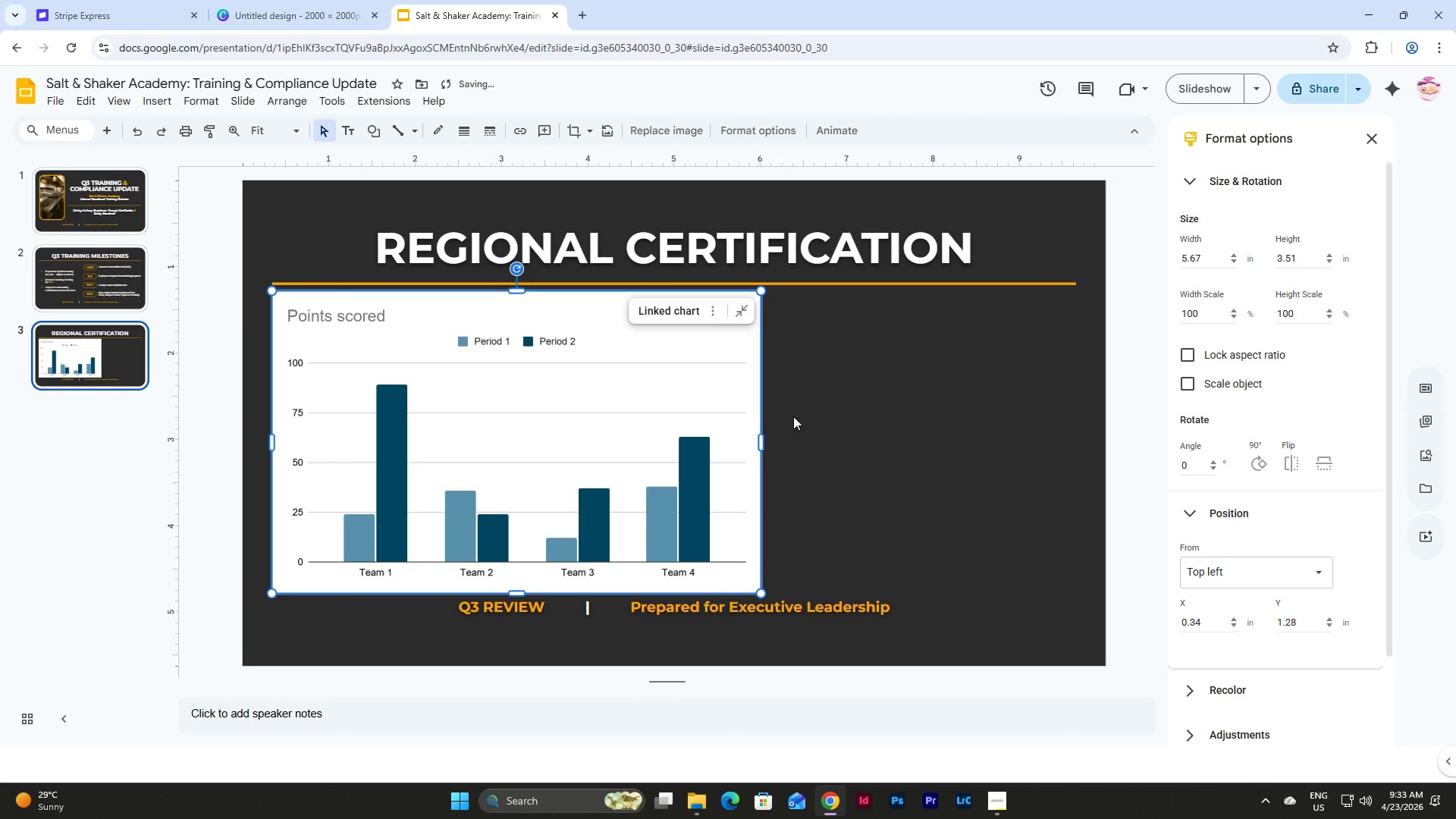 
left_click([797, 416])
 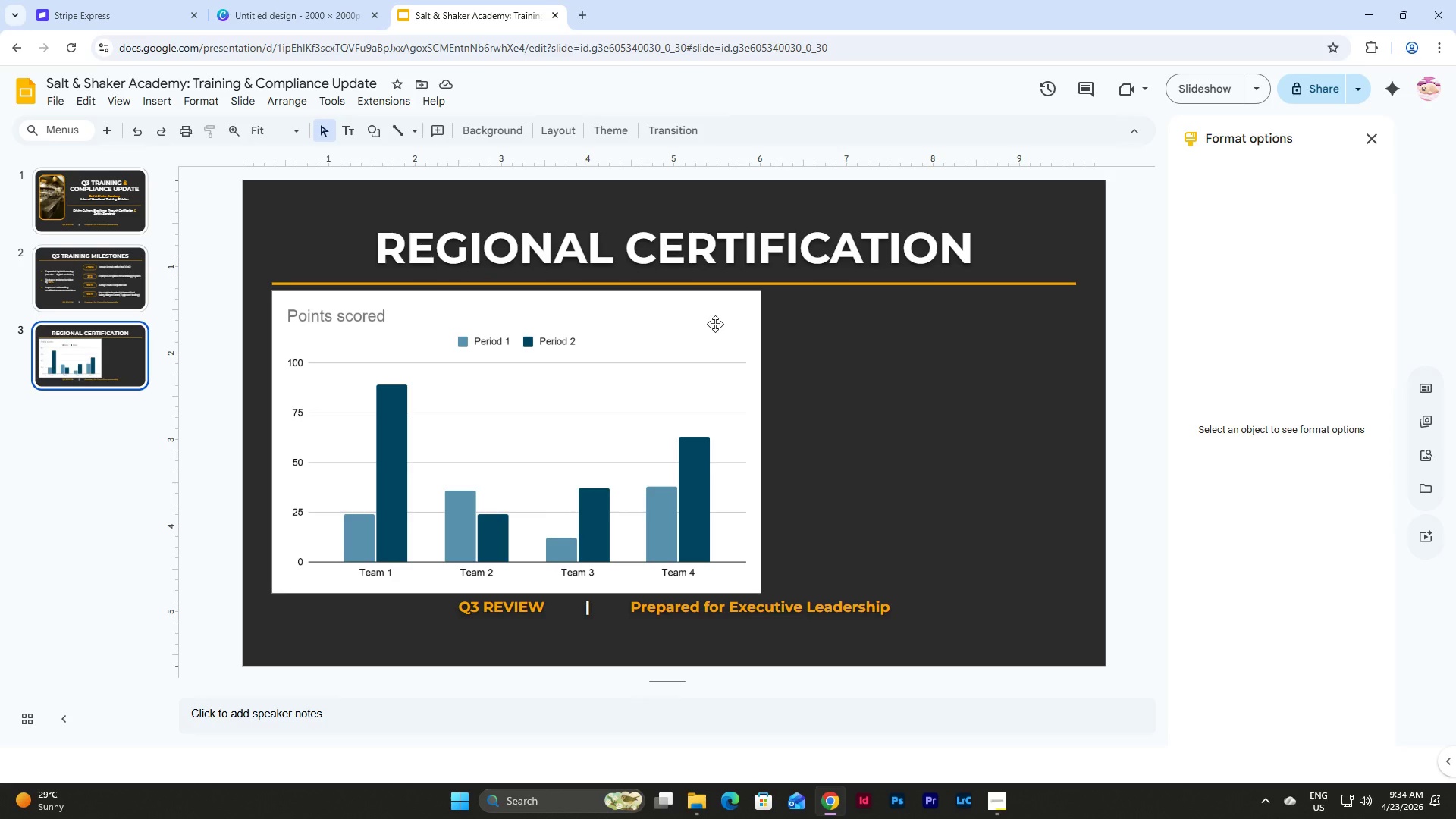 
wait(5.89)
 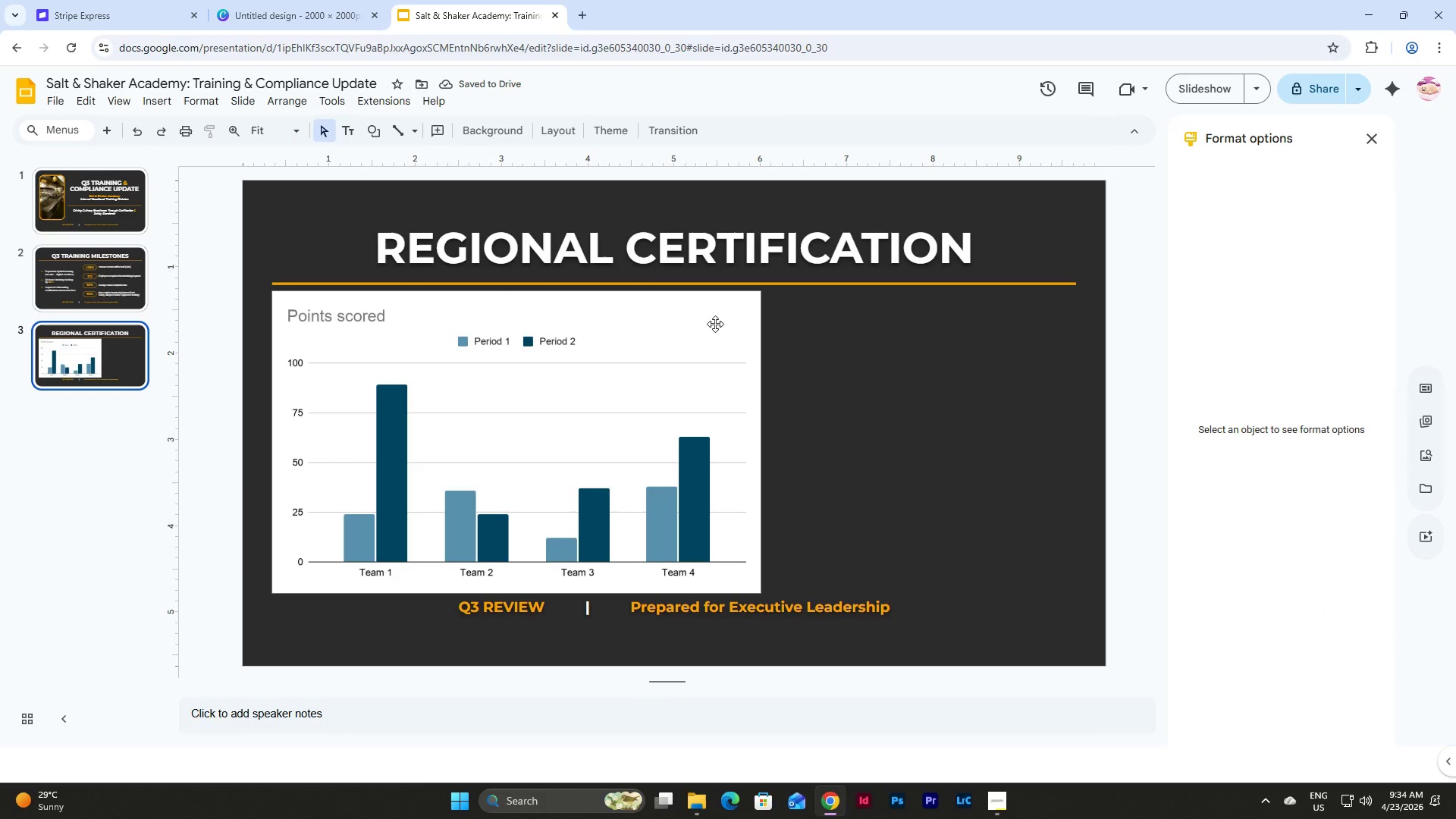 
left_click([916, 376])
 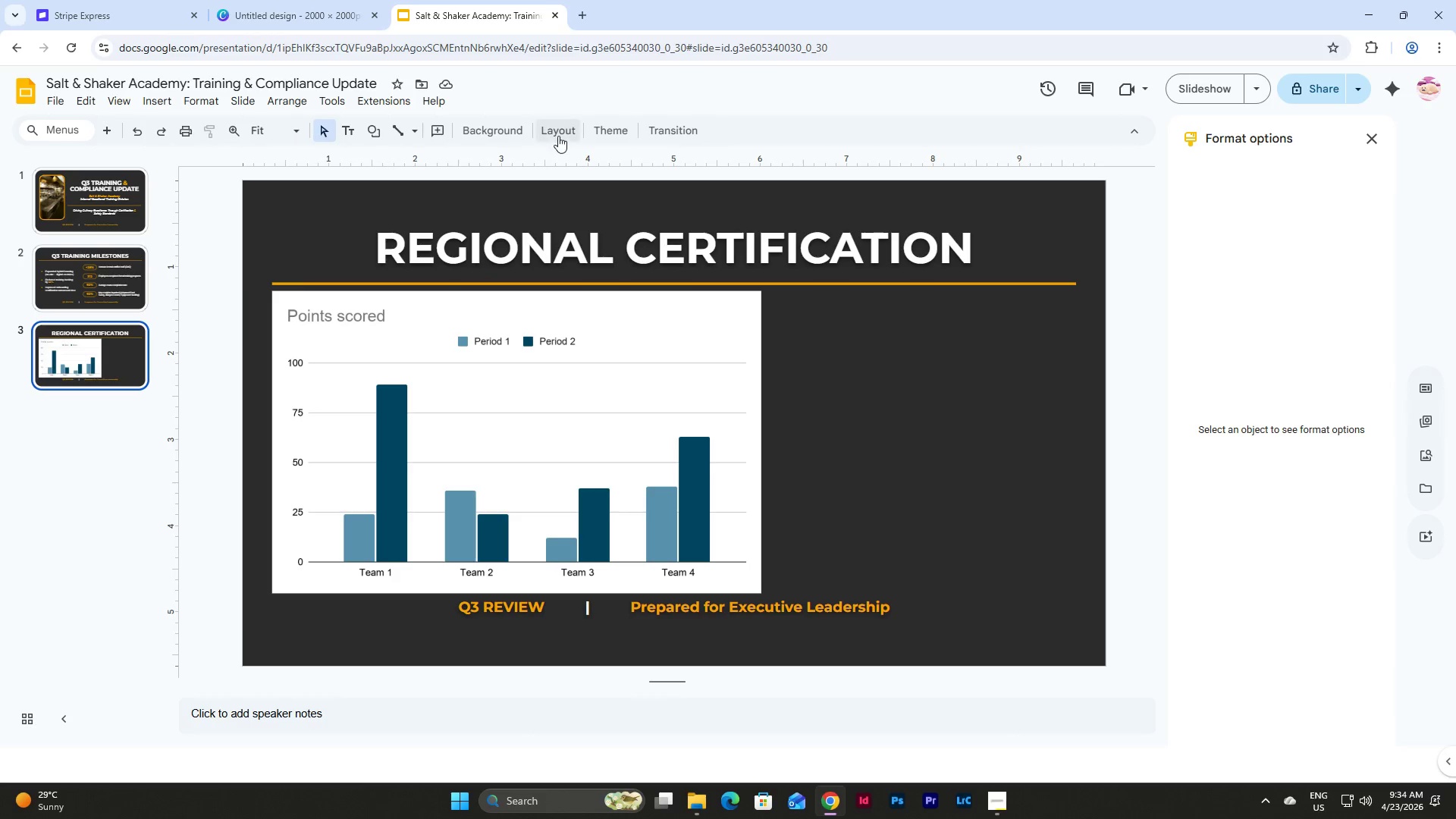 
left_click([559, 135])
 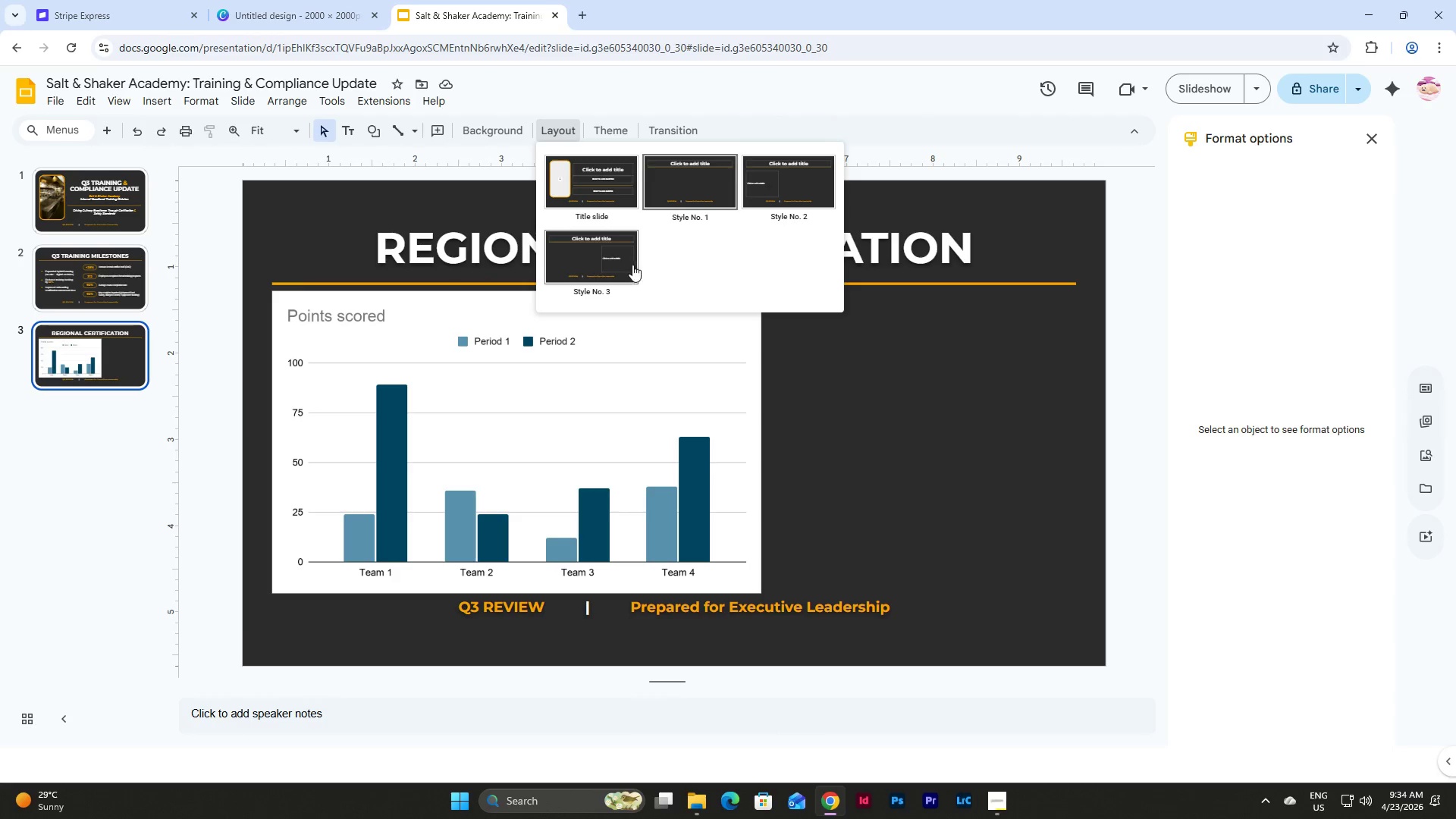 
left_click([633, 265])
 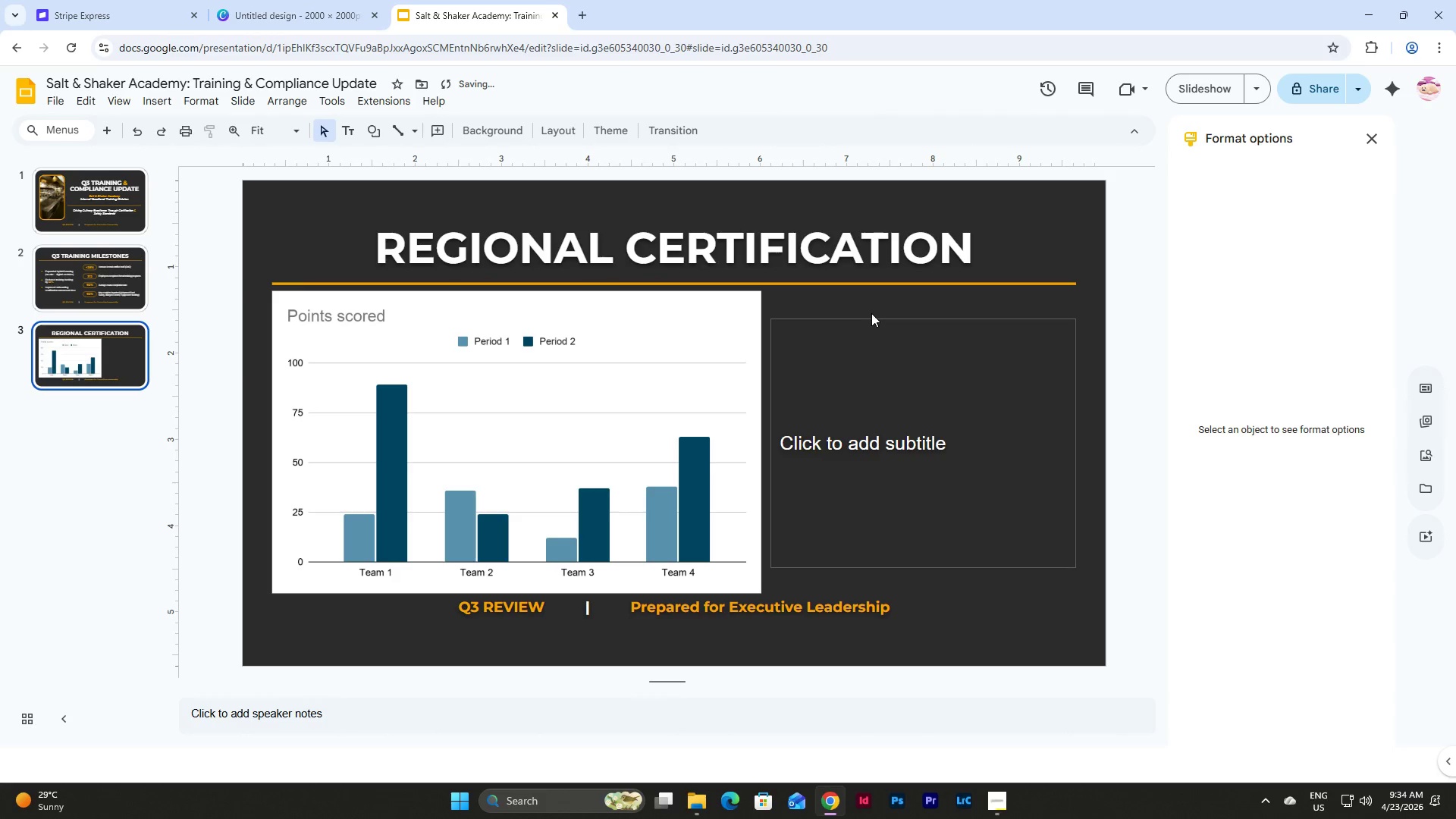 
left_click([873, 306])
 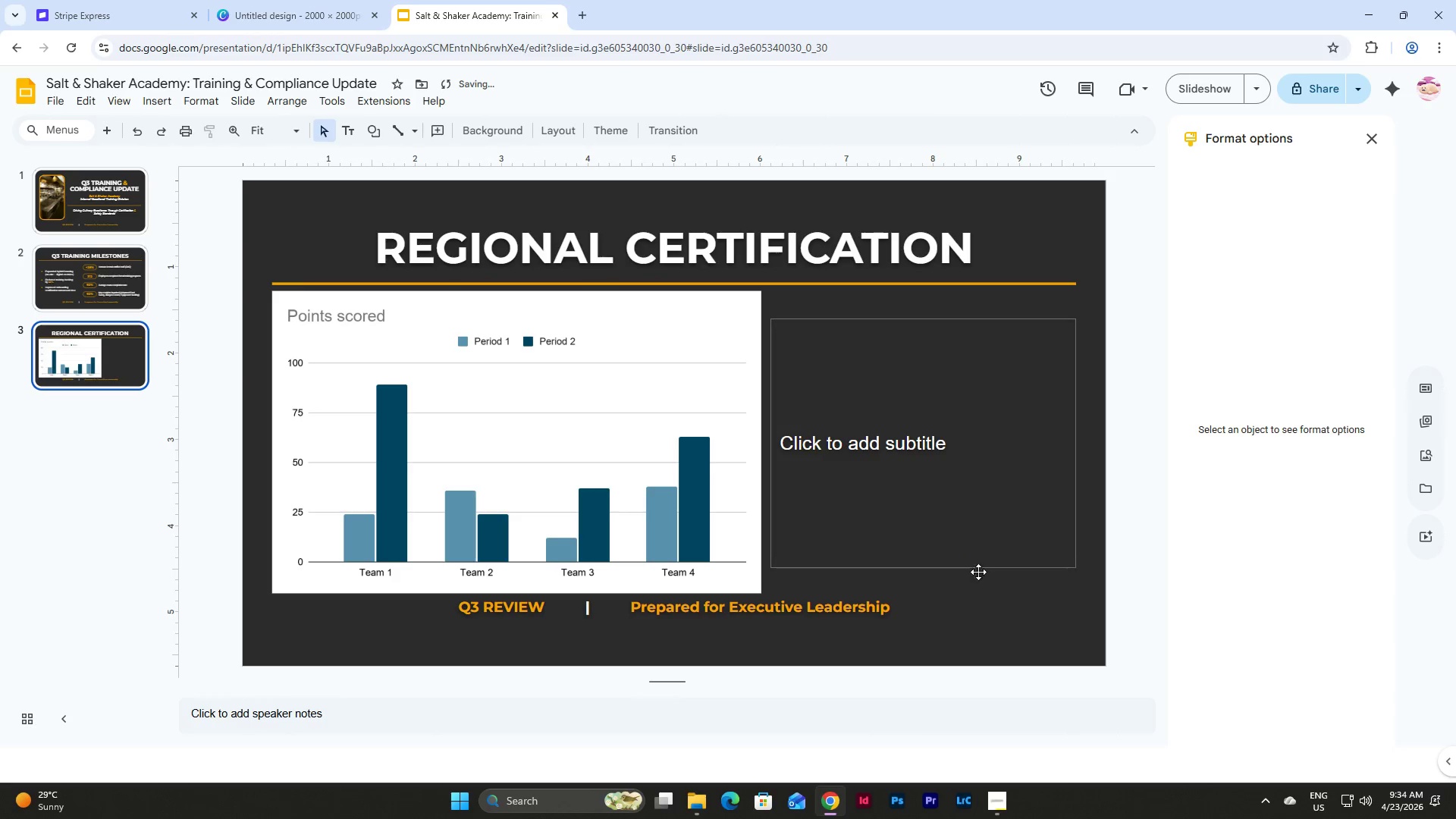 
left_click([981, 581])
 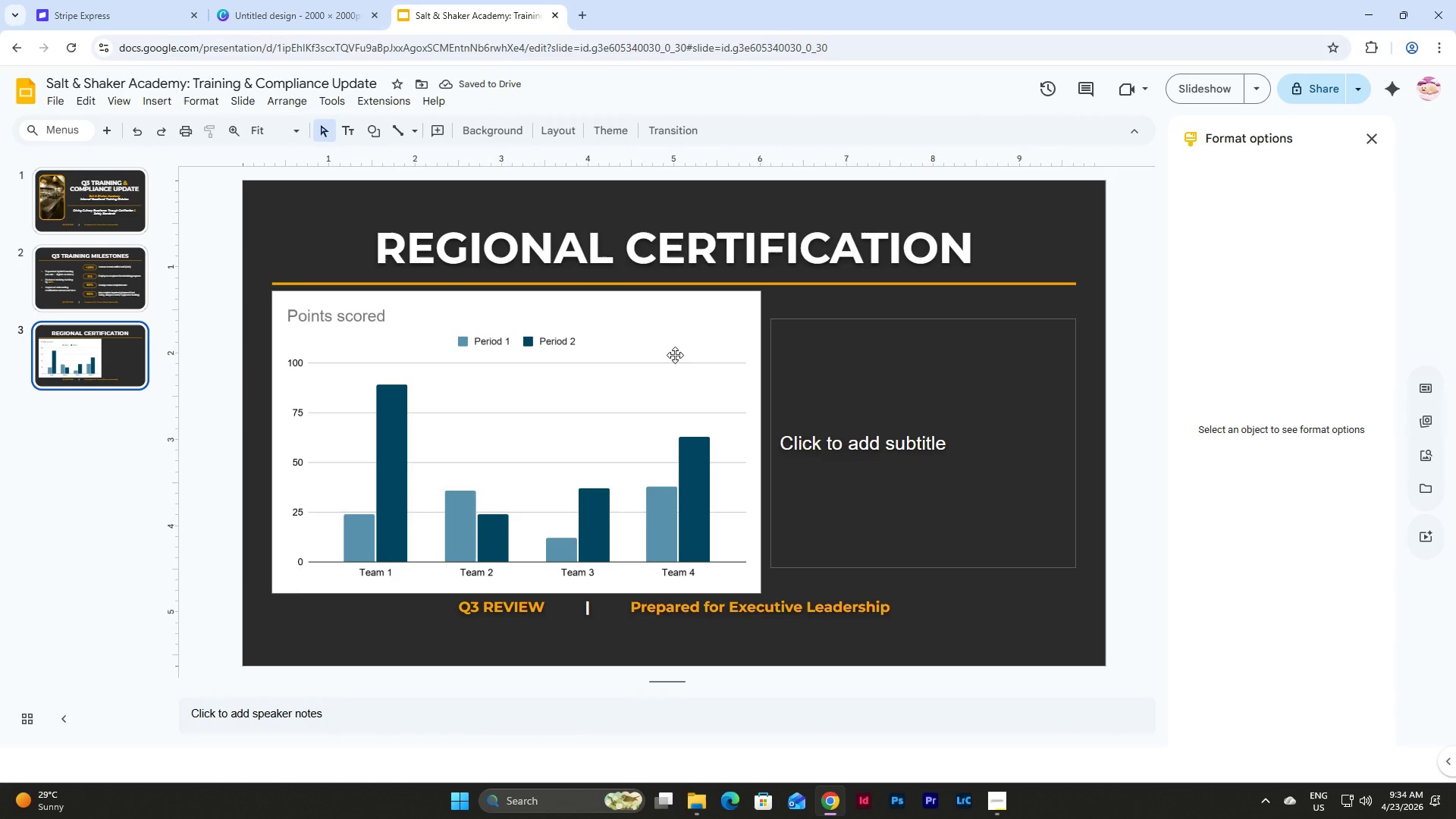 
left_click([695, 309])
 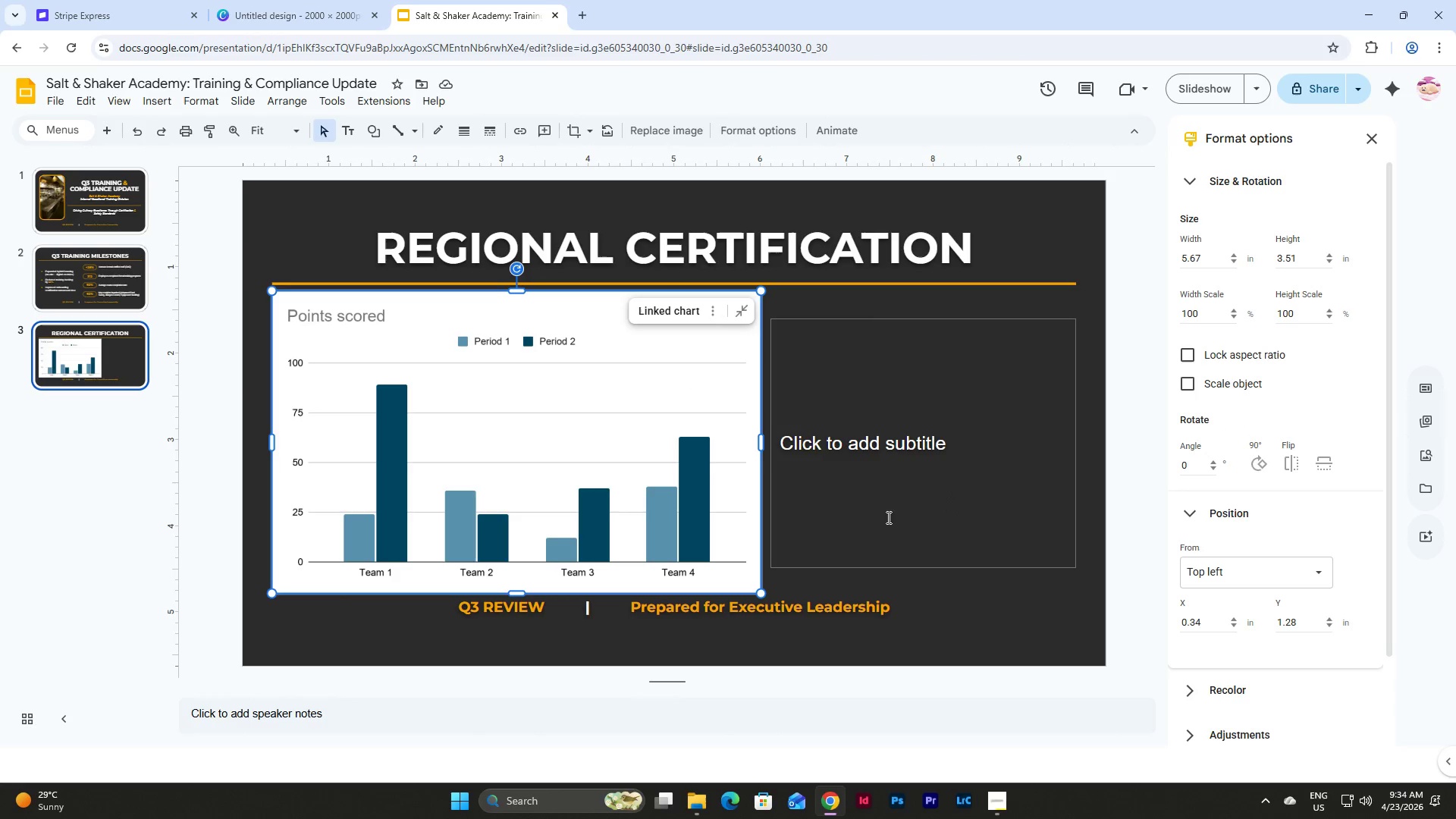 
left_click([931, 617])
 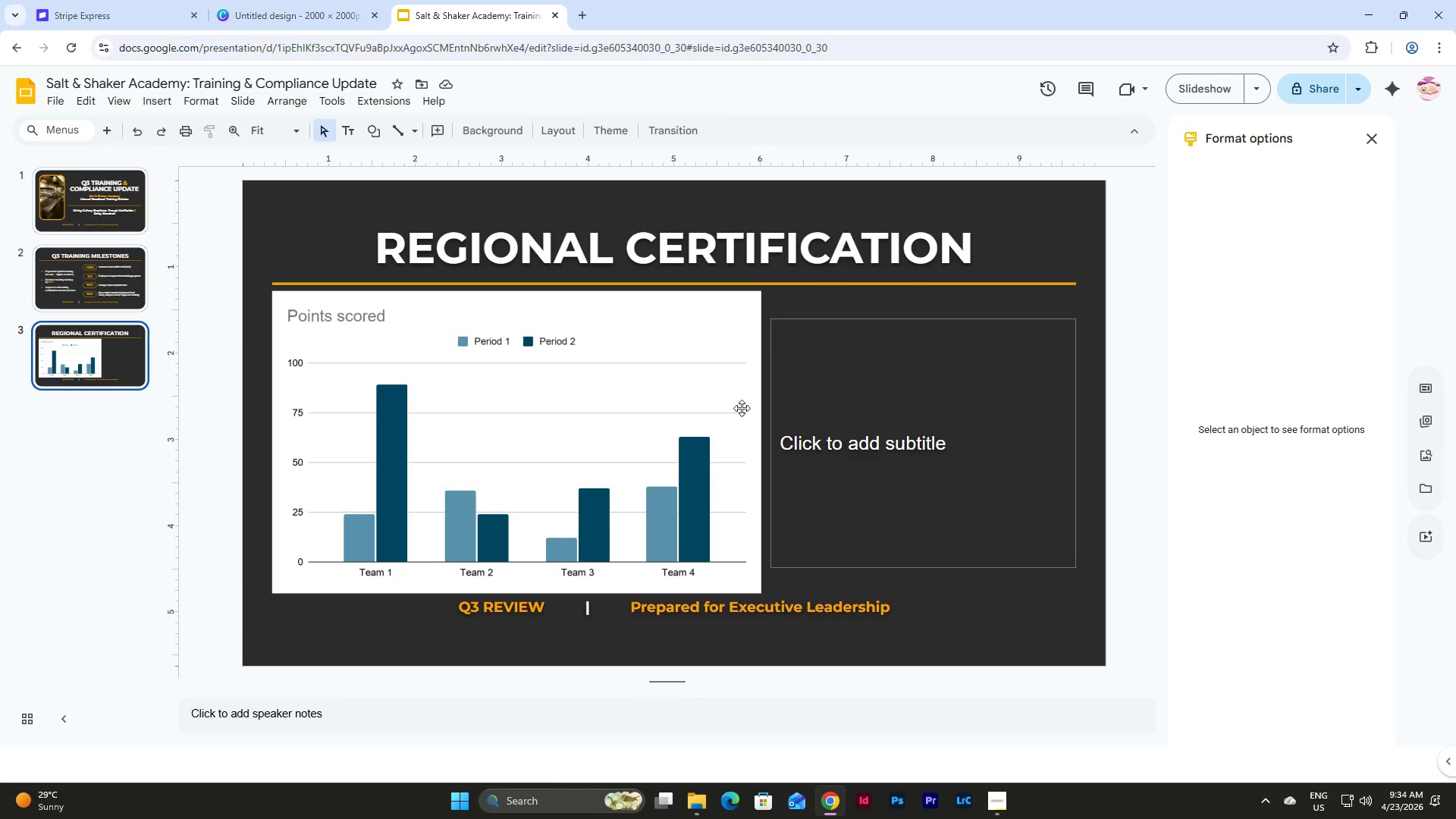 
left_click([709, 314])
 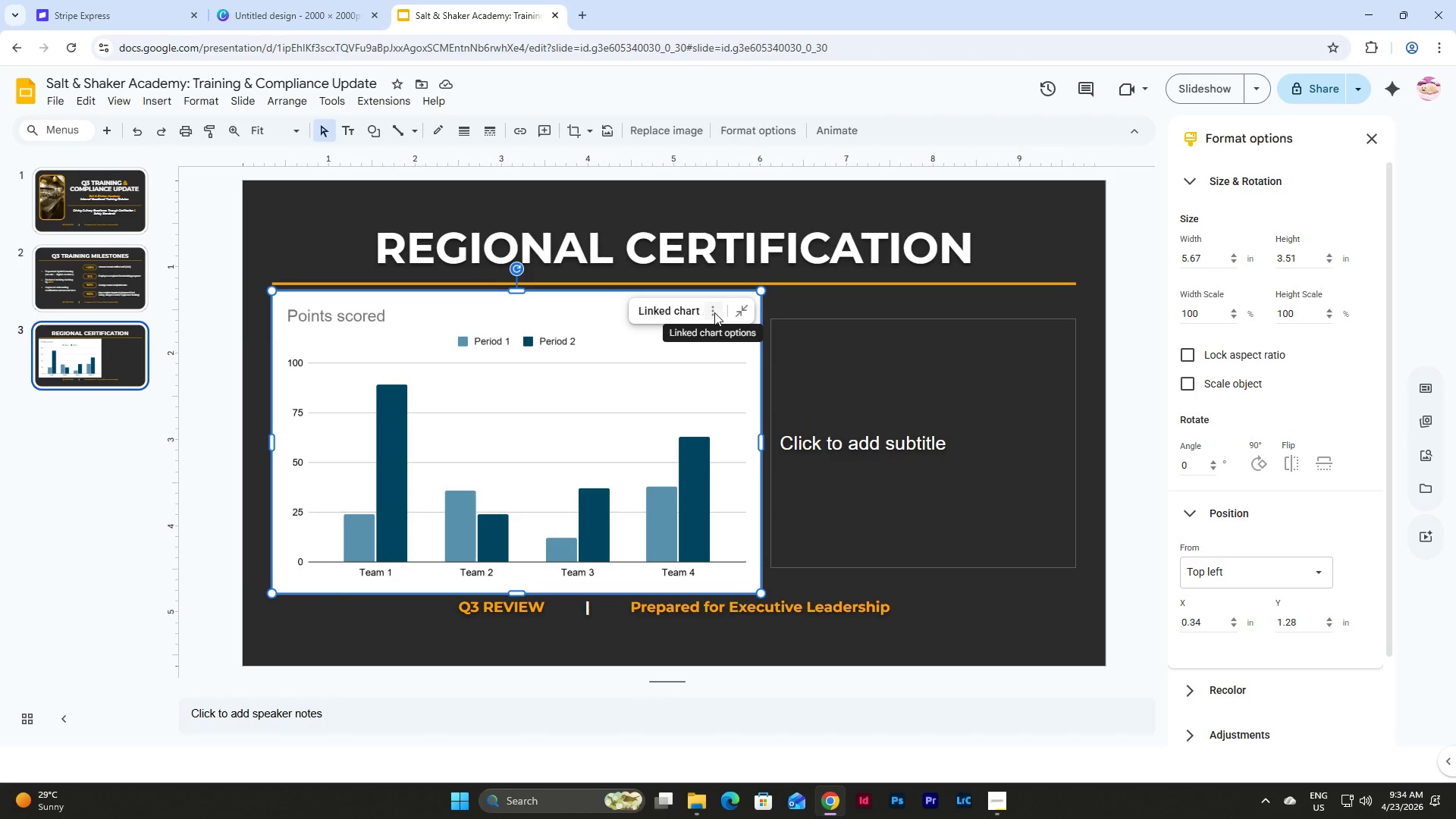 
left_click([714, 312])
 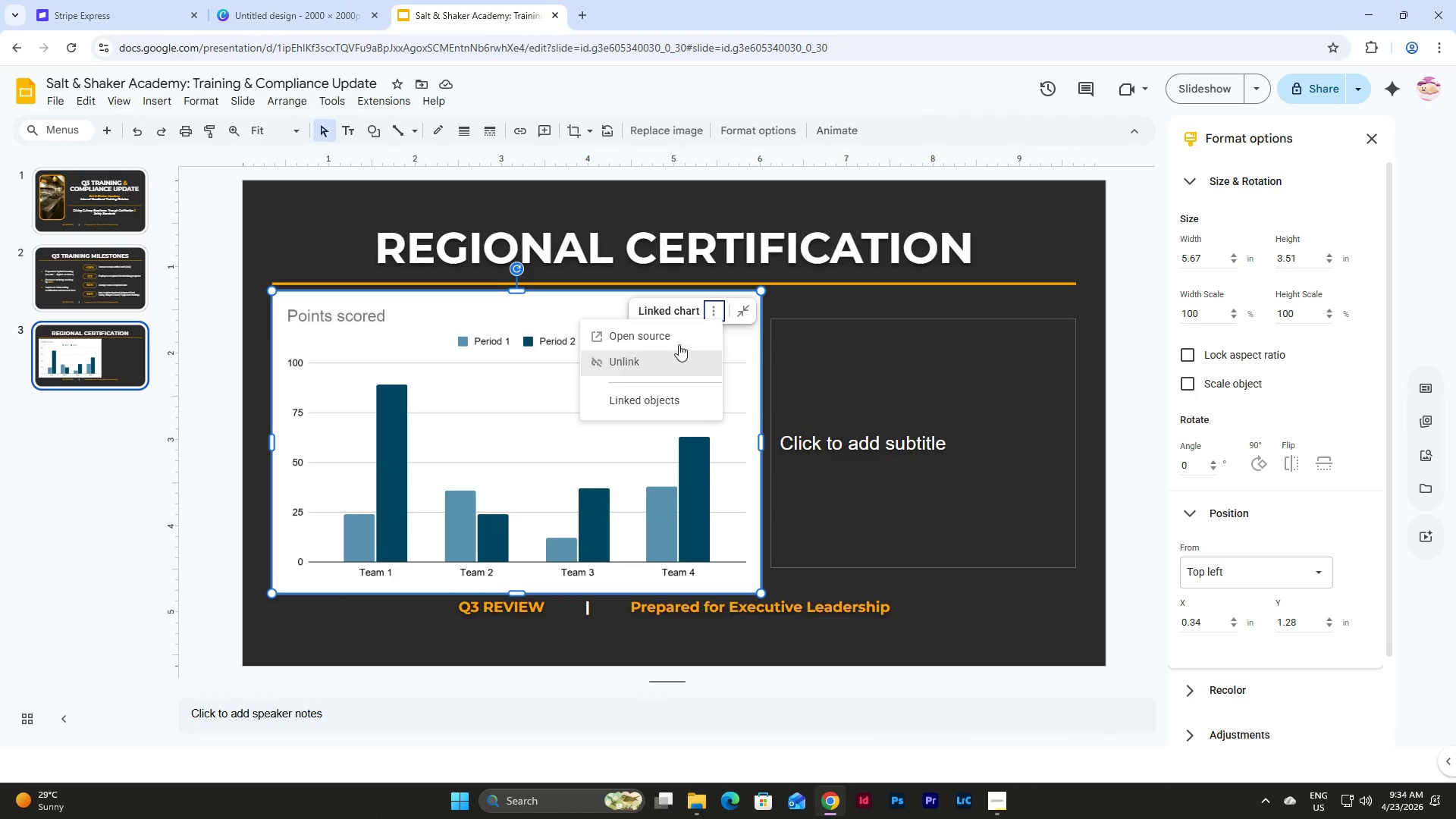 
left_click([679, 337])
 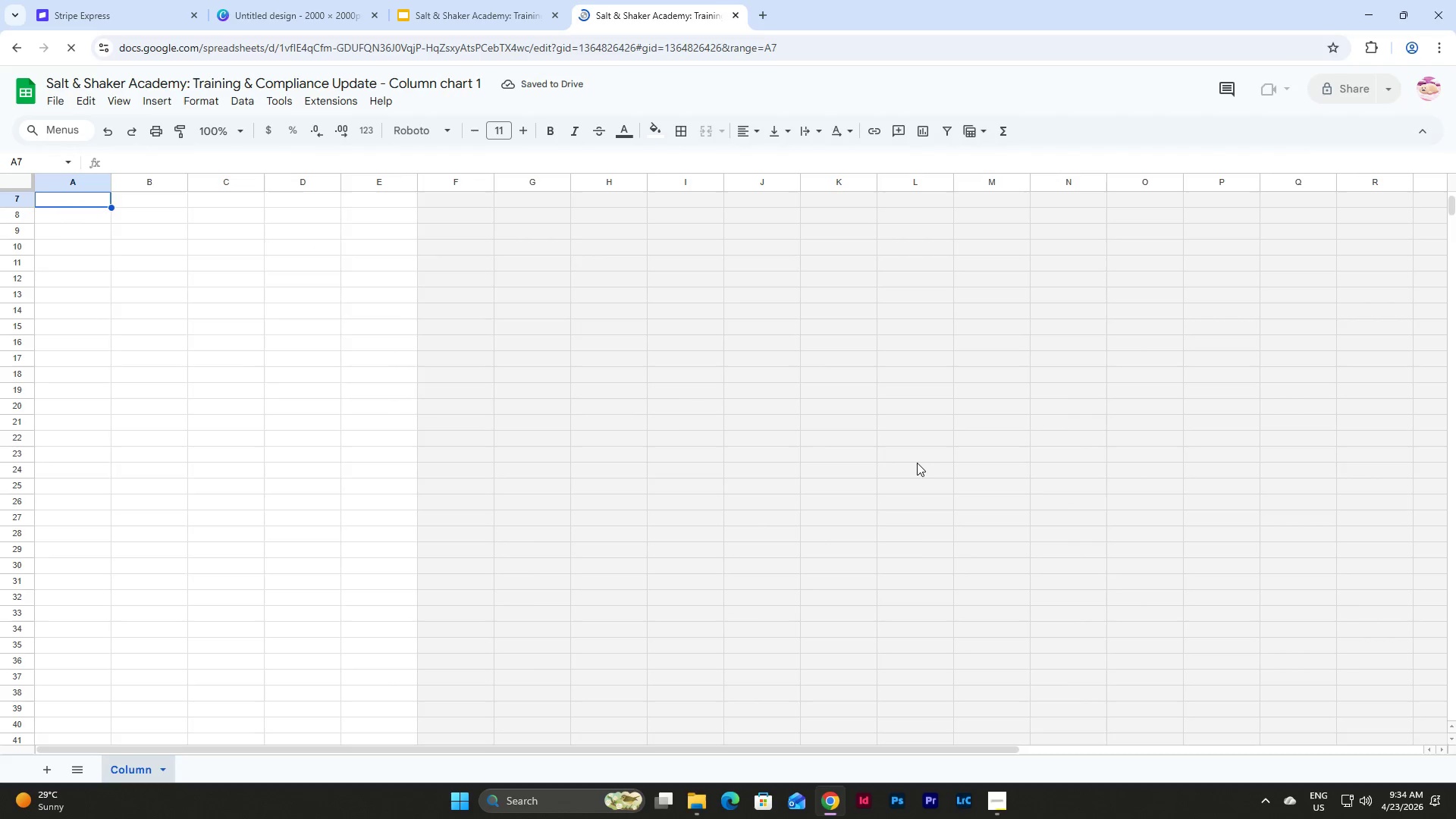 
scroll: coordinate [447, 419], scroll_direction: up, amount: 7.0
 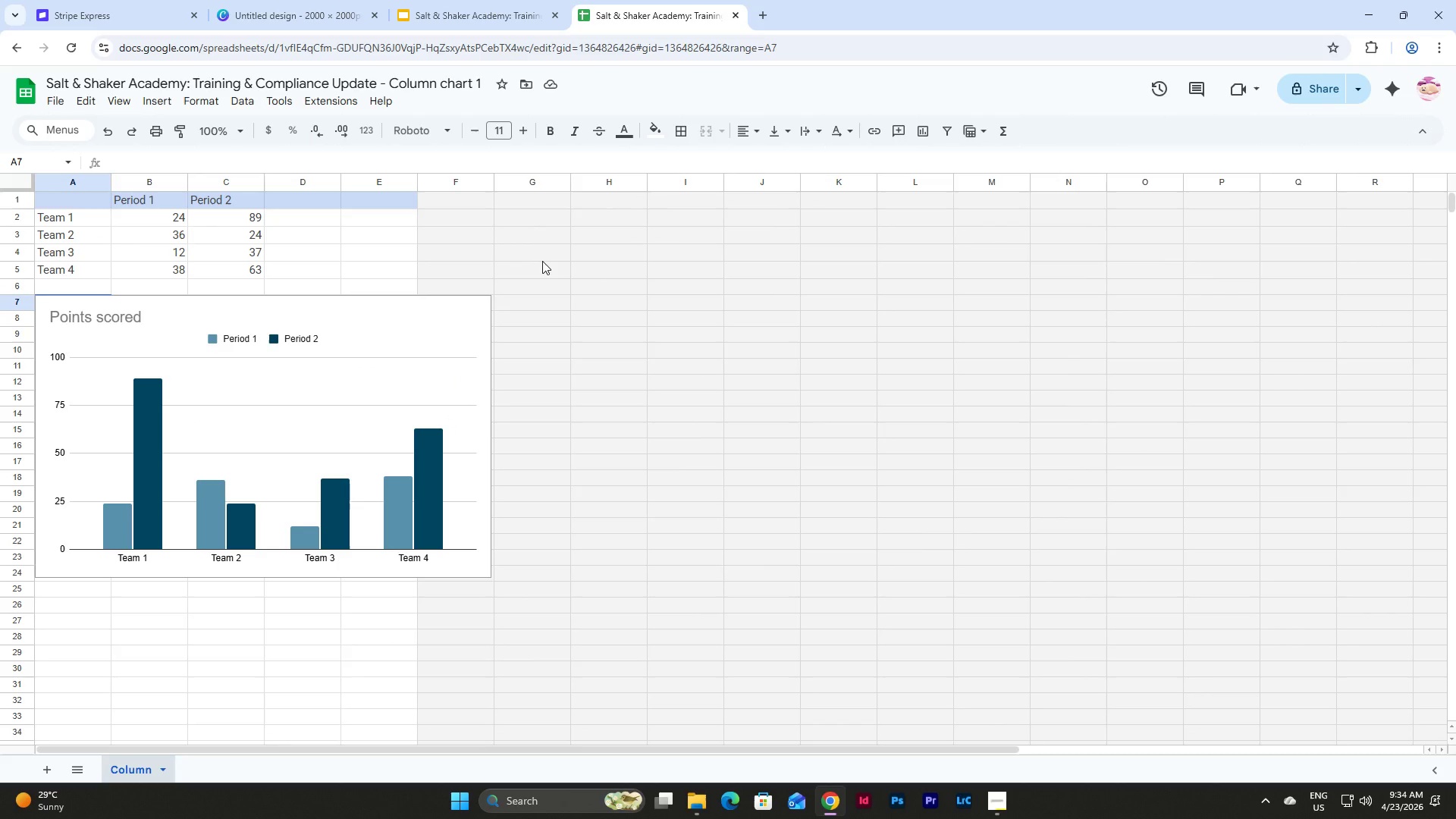 
wait(6.97)
 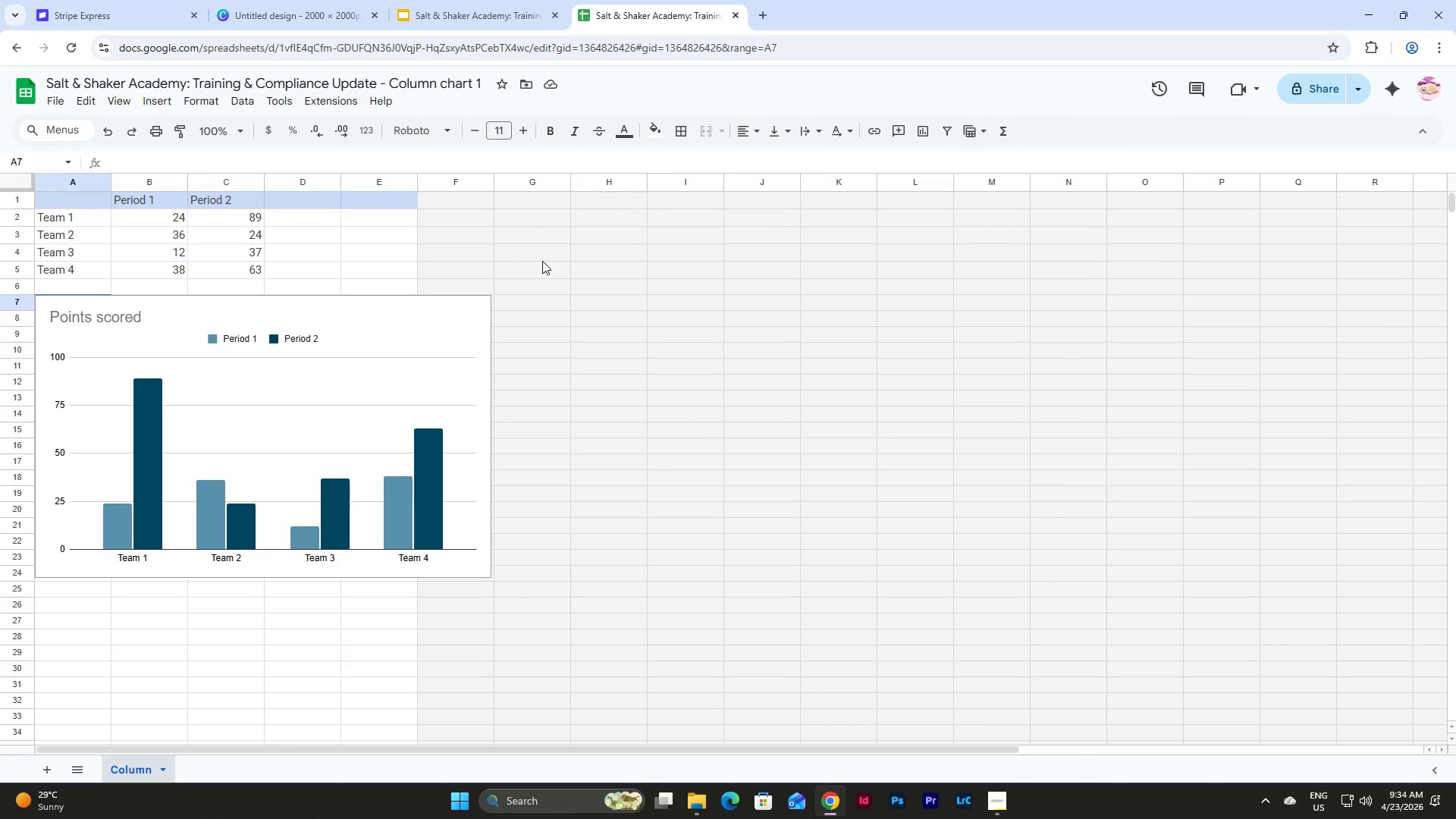 
left_click_drag(start_coordinate=[221, 195], to_coordinate=[244, 270])
 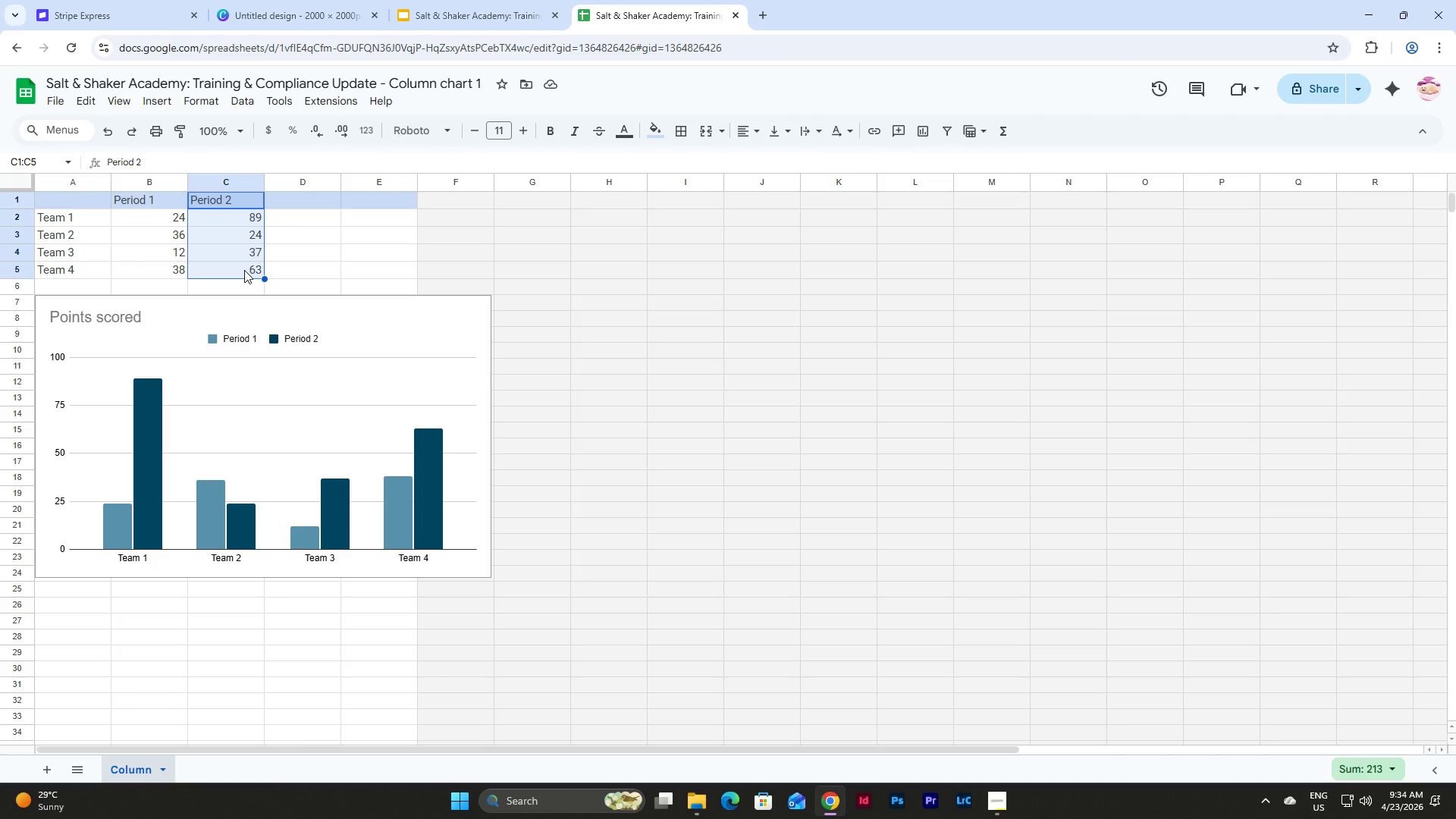 
key(Backspace)
 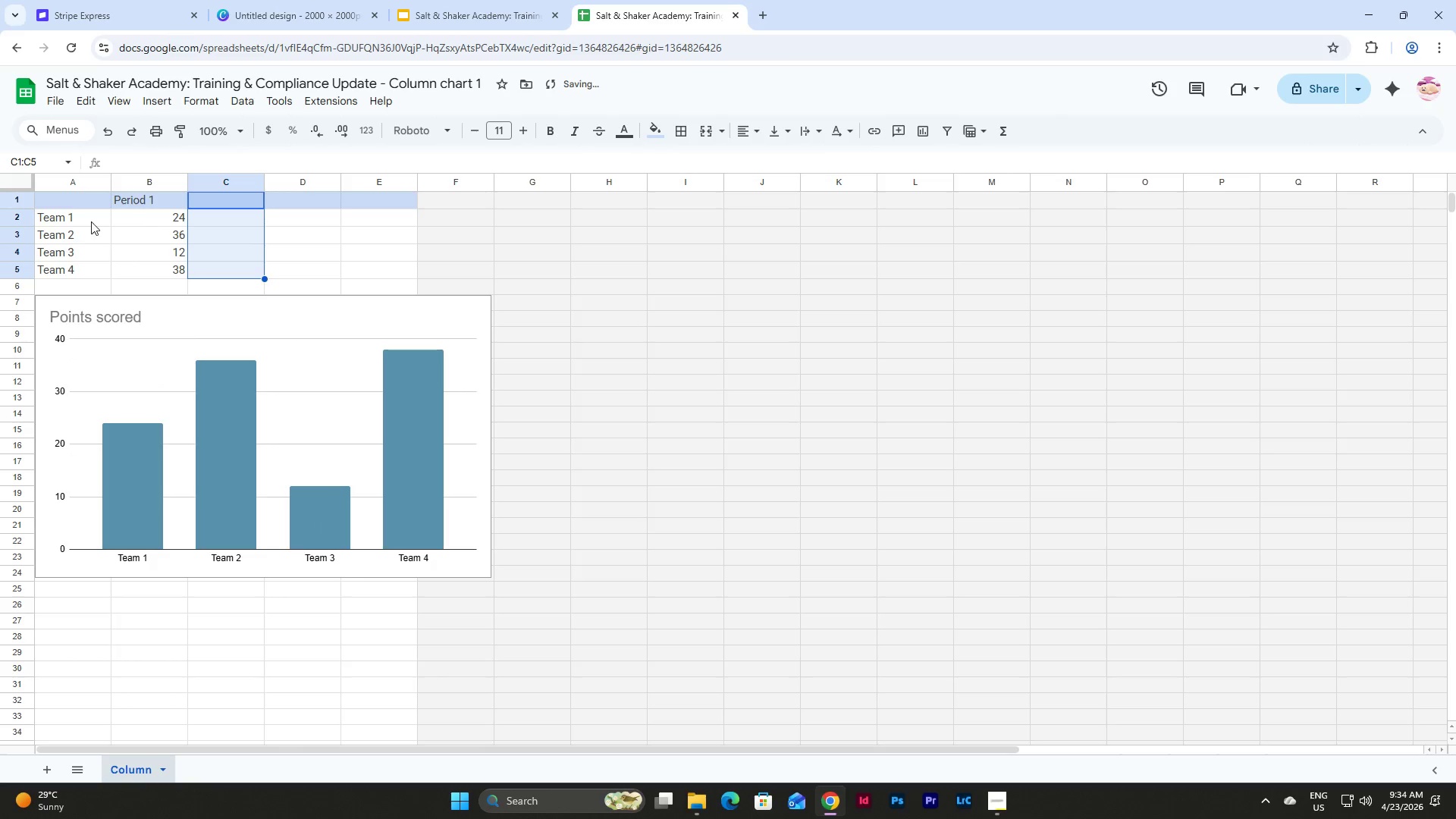 
left_click([74, 221])
 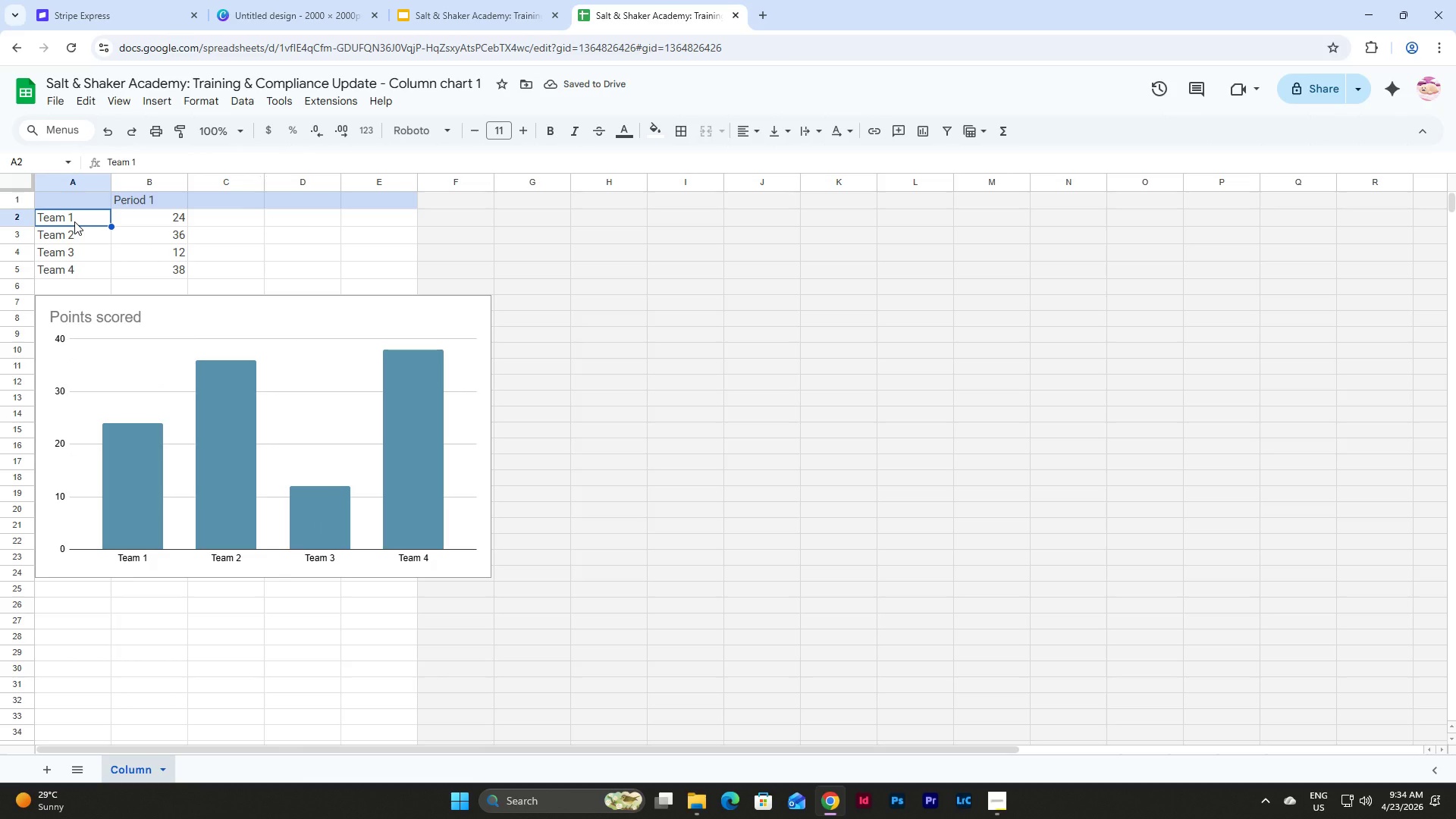 
type(North)
 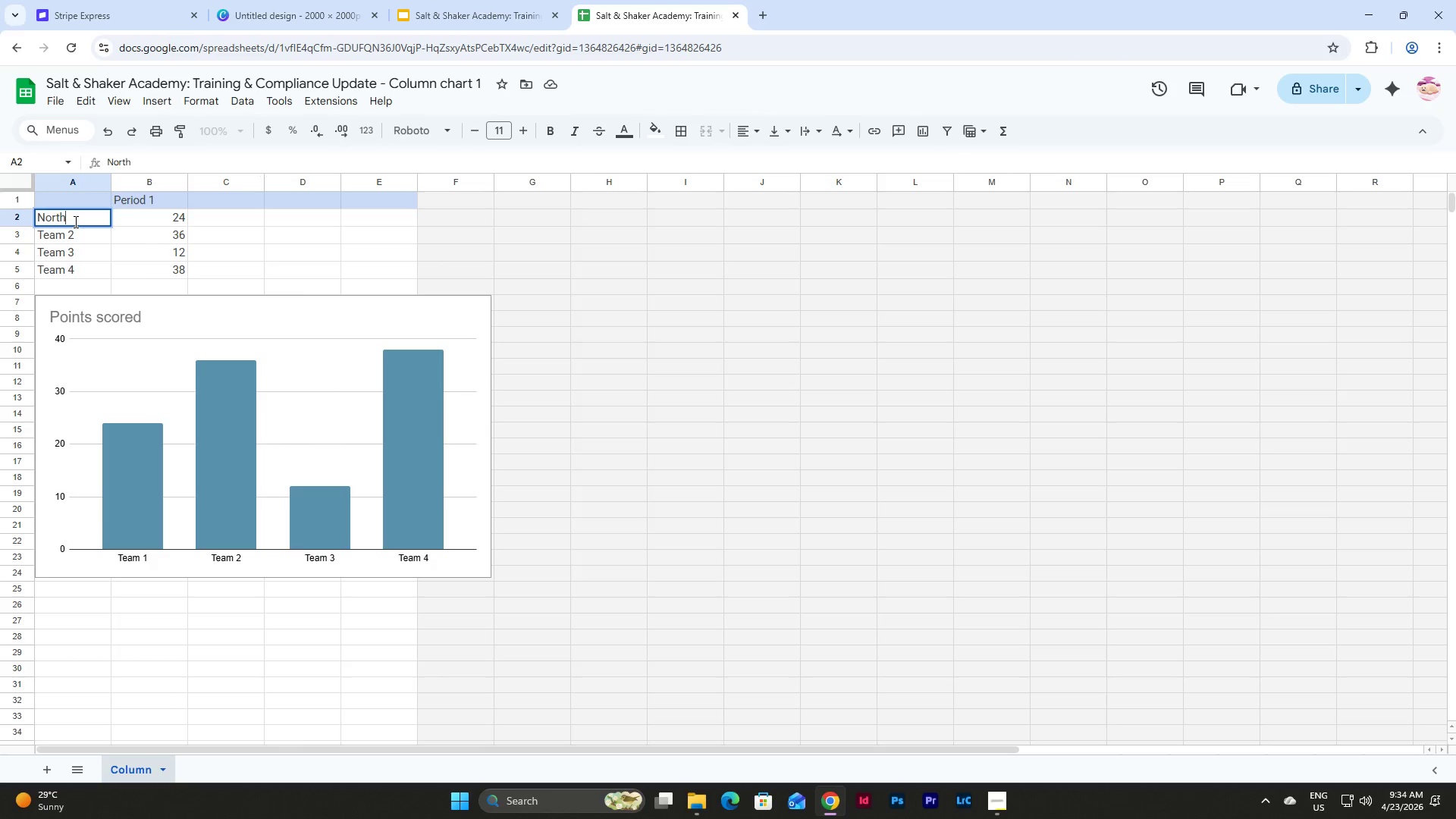 
key(Enter)
 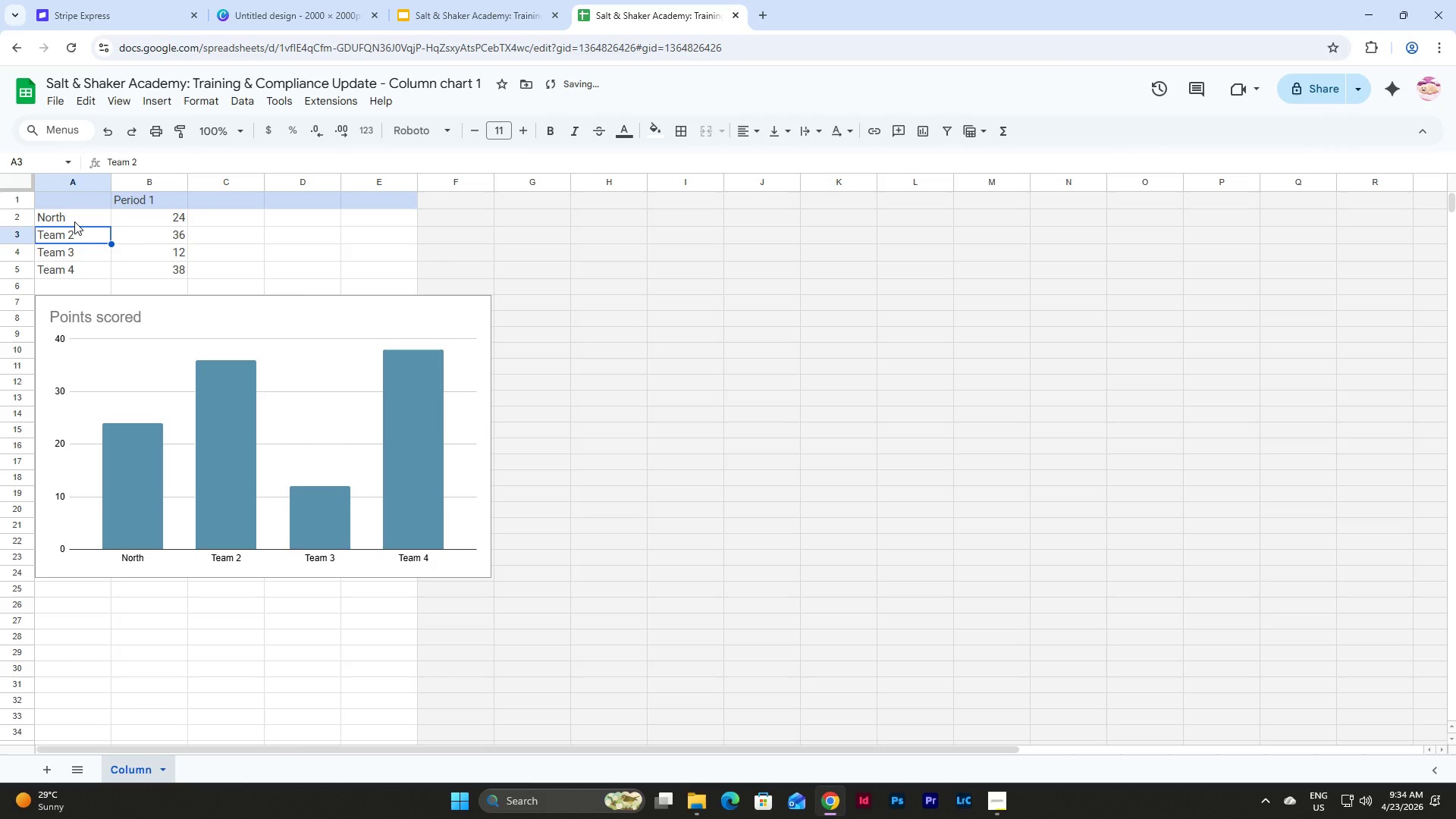 
type(South)
 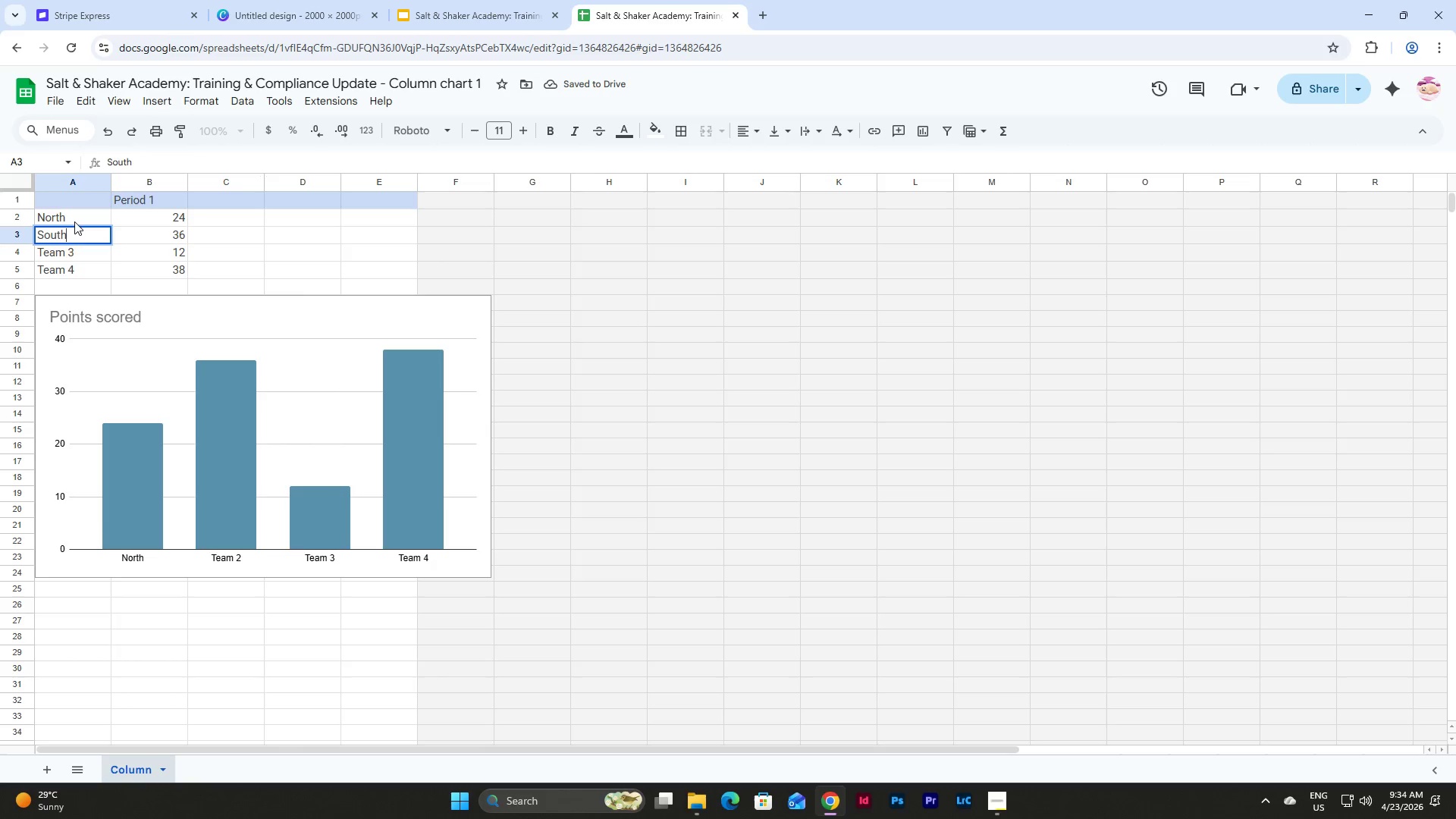 
key(Enter)
 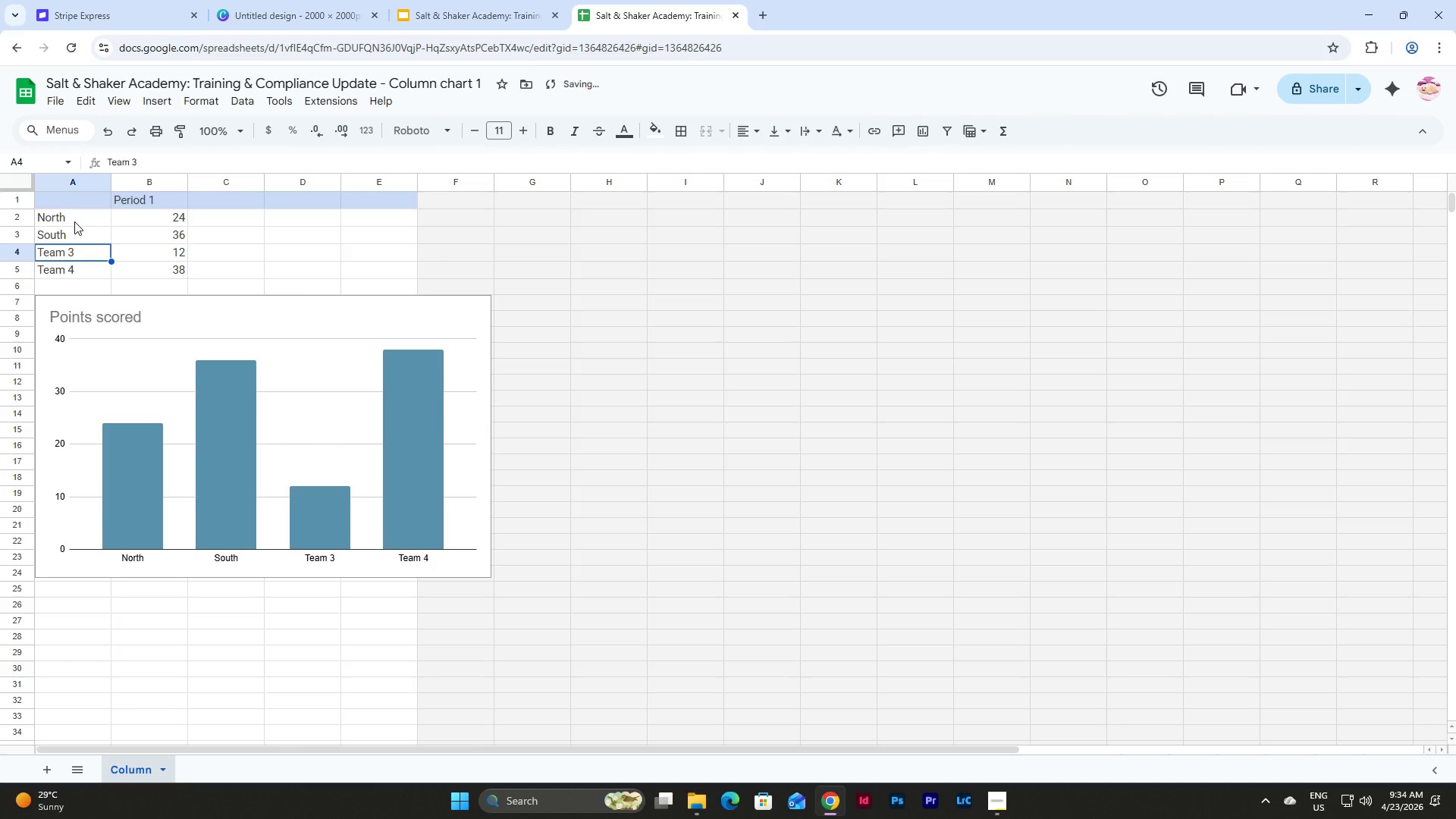 
type(East)
 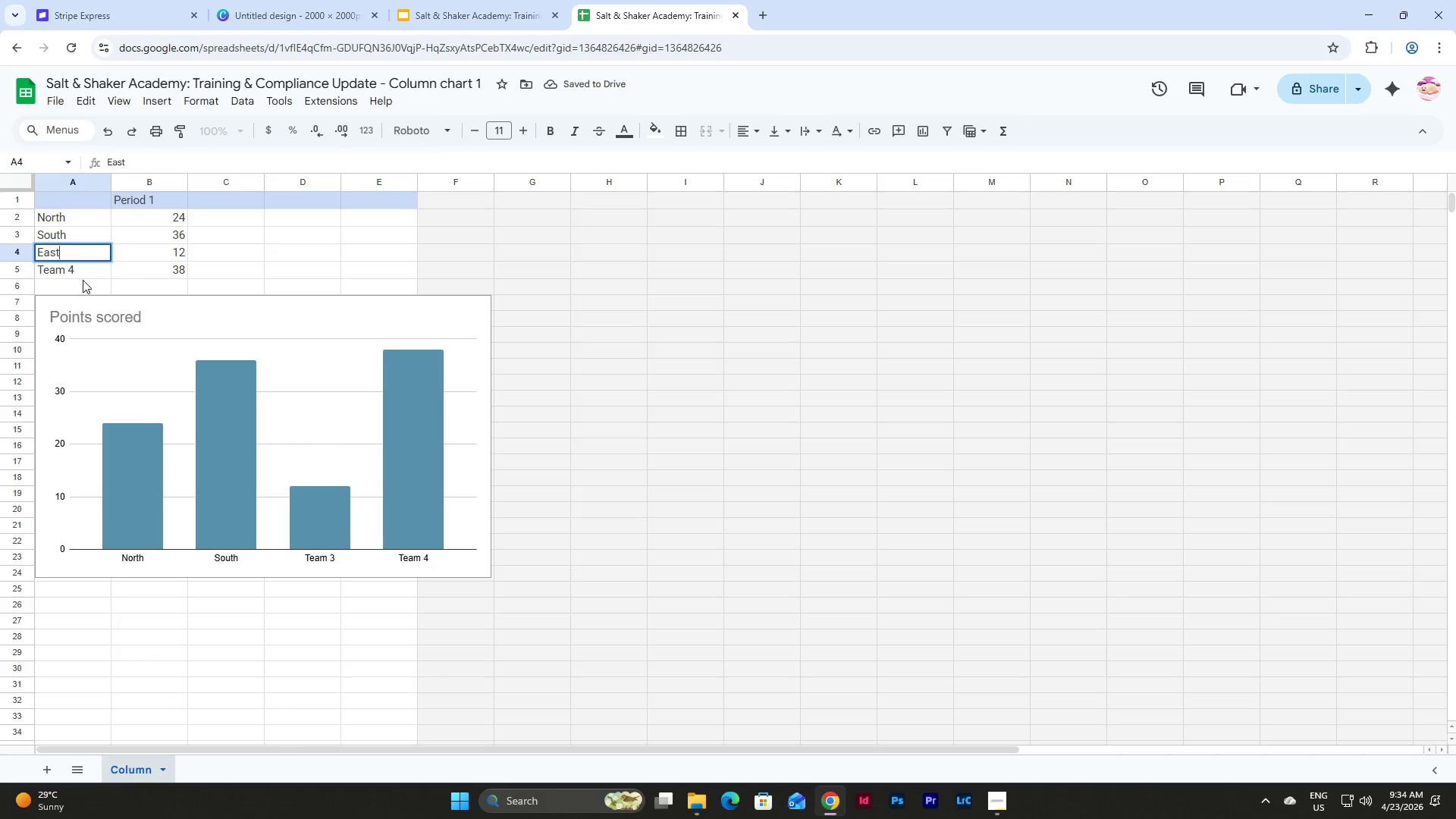 
left_click_drag(start_coordinate=[83, 274], to_coordinate=[177, 272])
 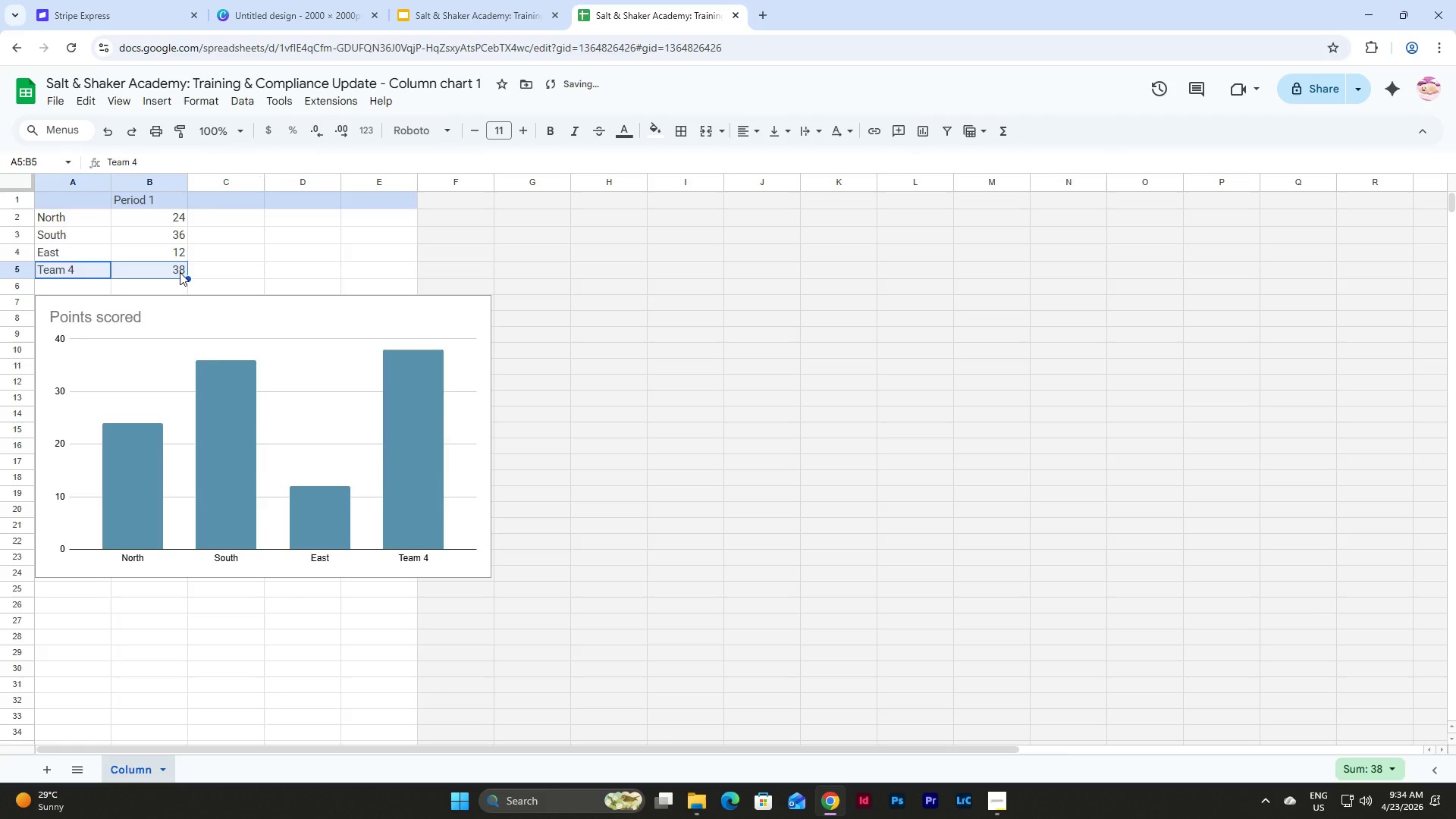 
key(Backspace)
 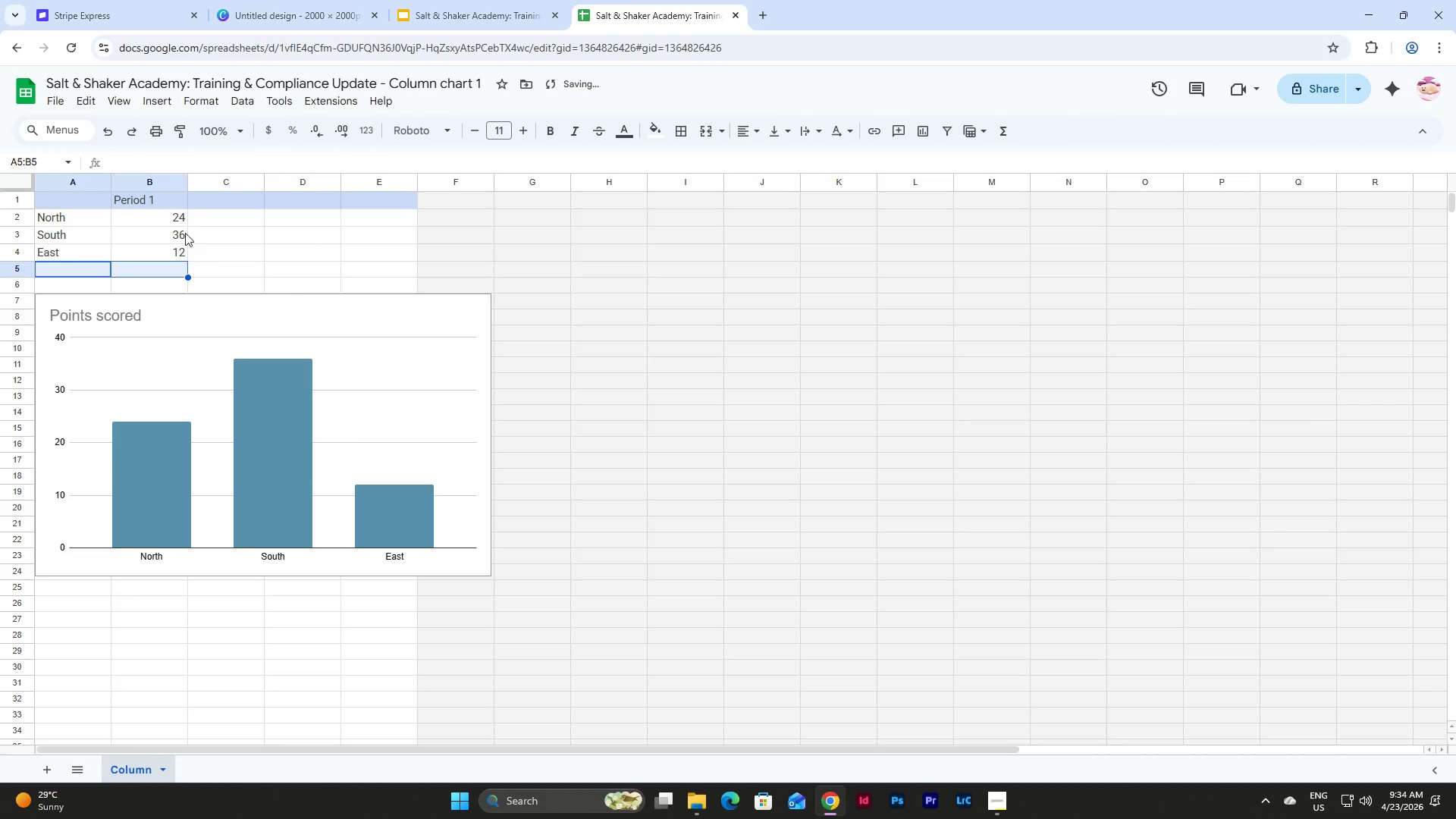 
left_click([170, 224])
 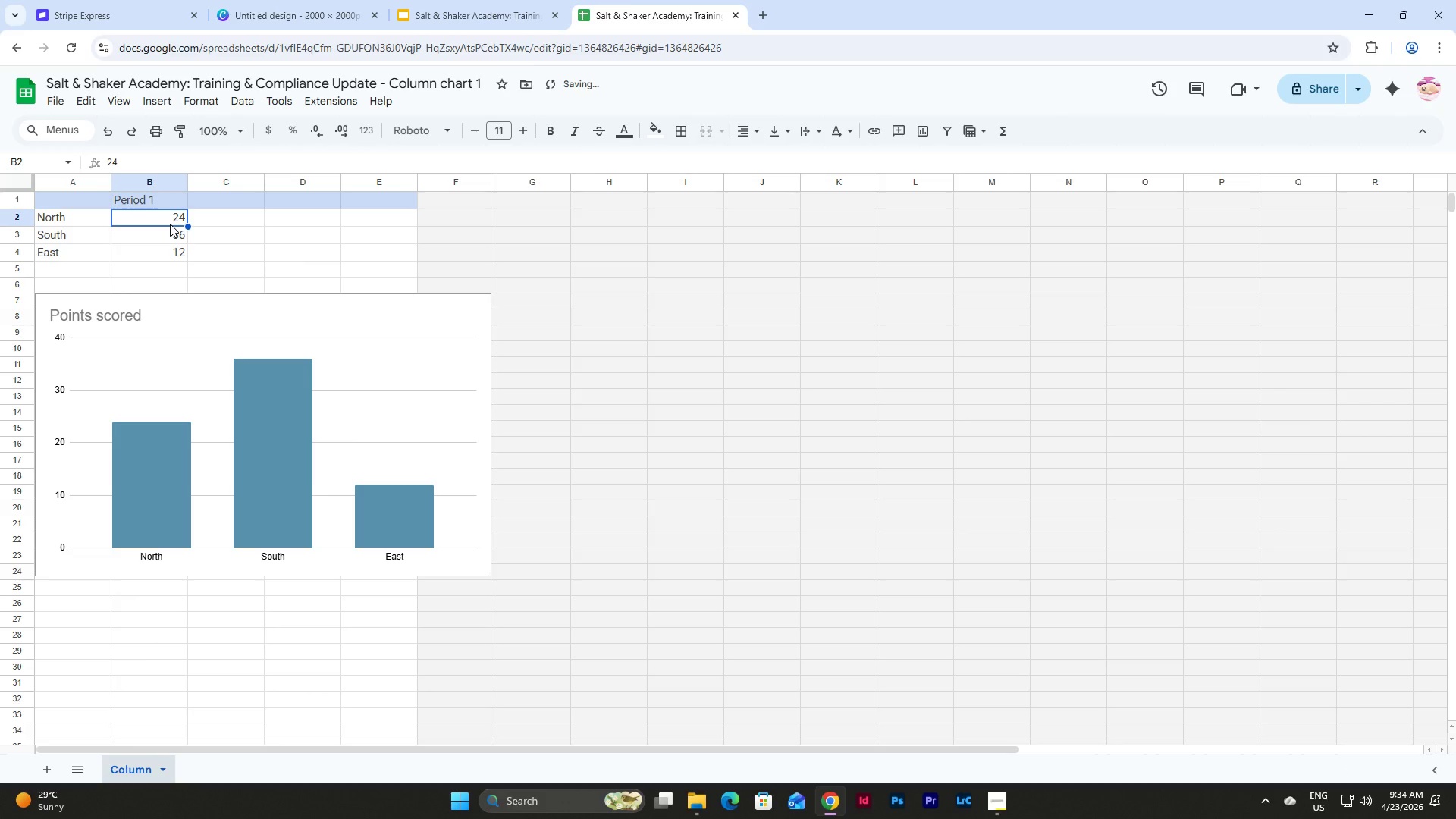 
key(Numpad9)
 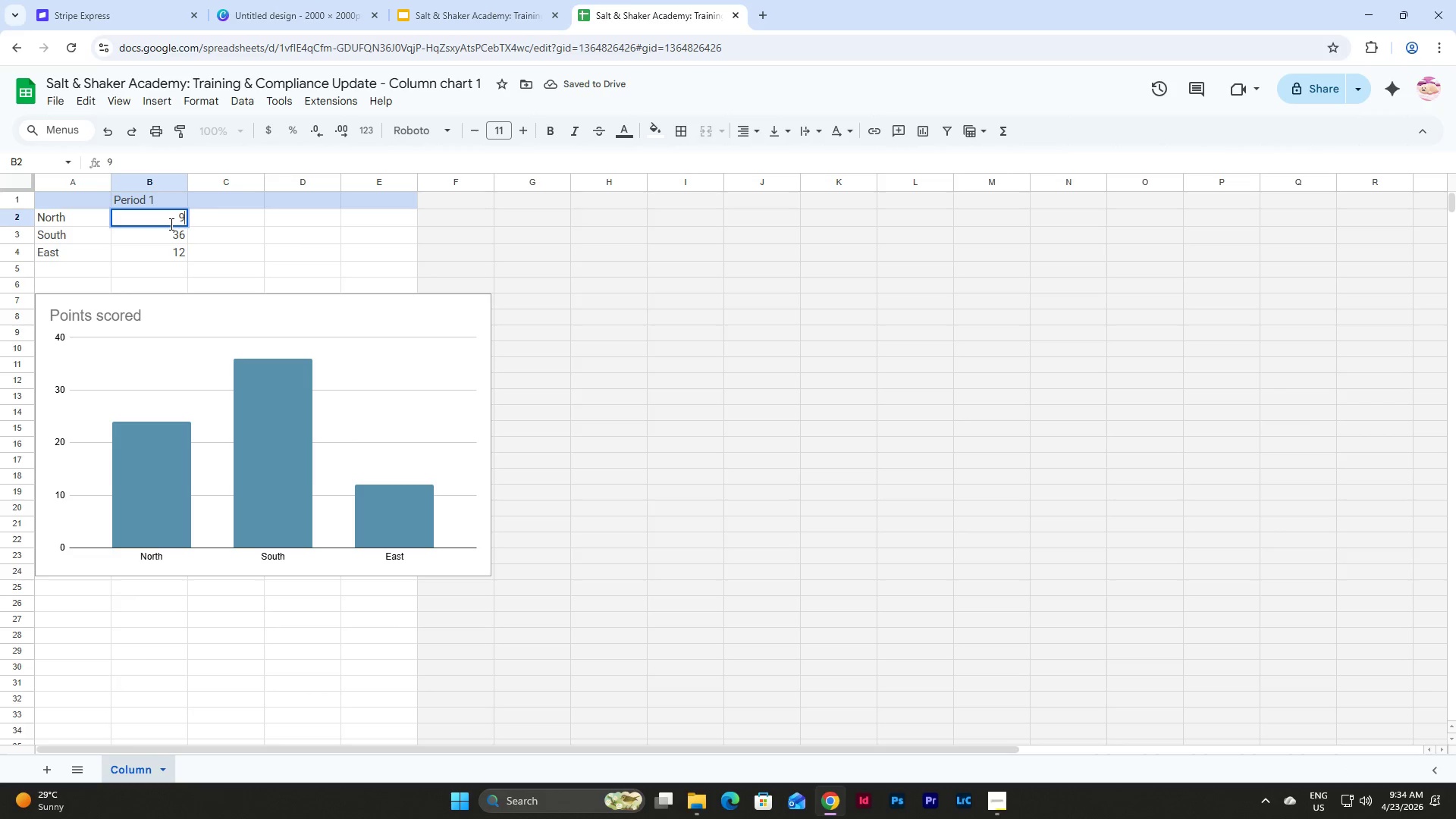 
key(Numpad6)
 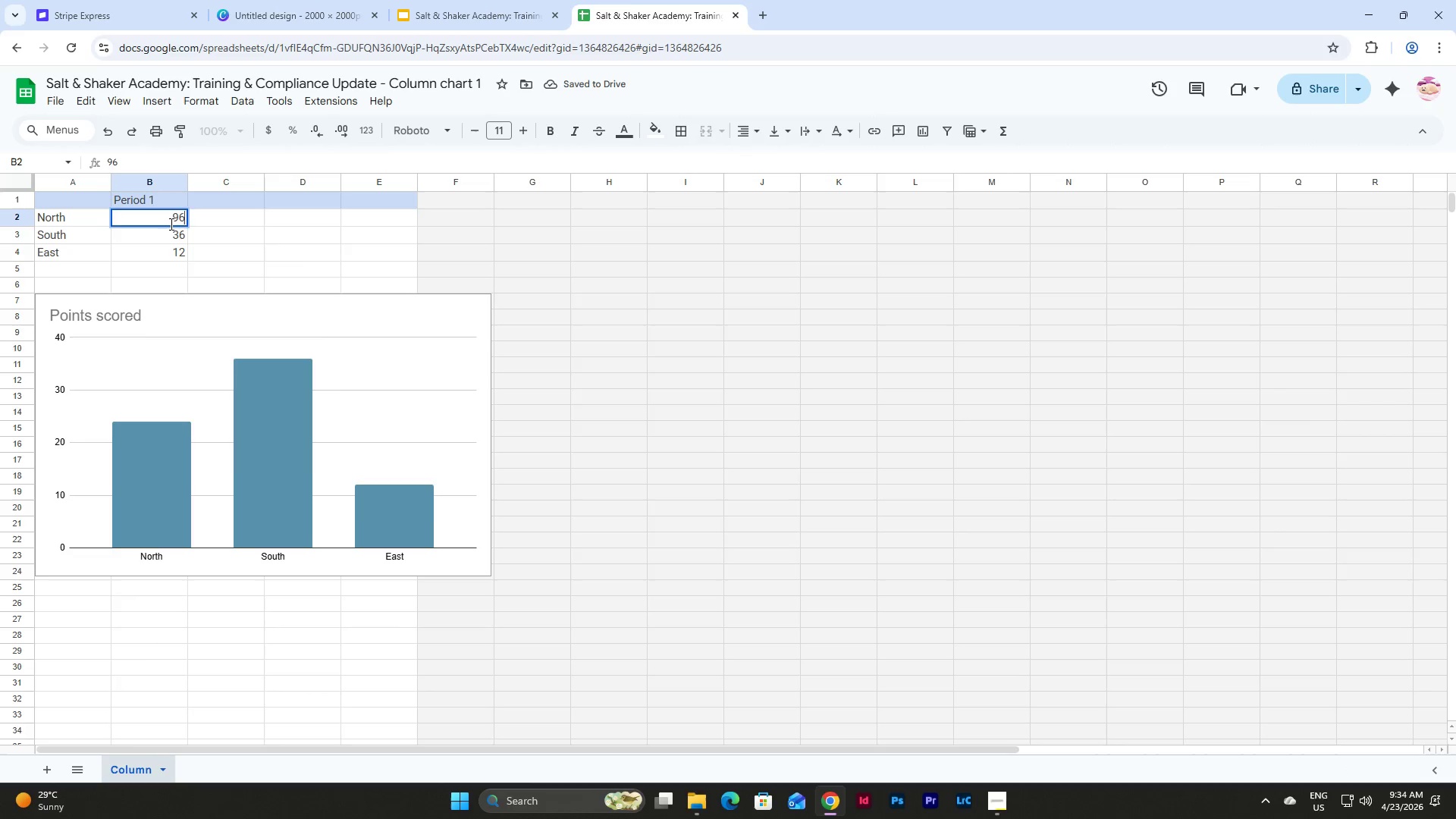 
key(NumpadEnter)
 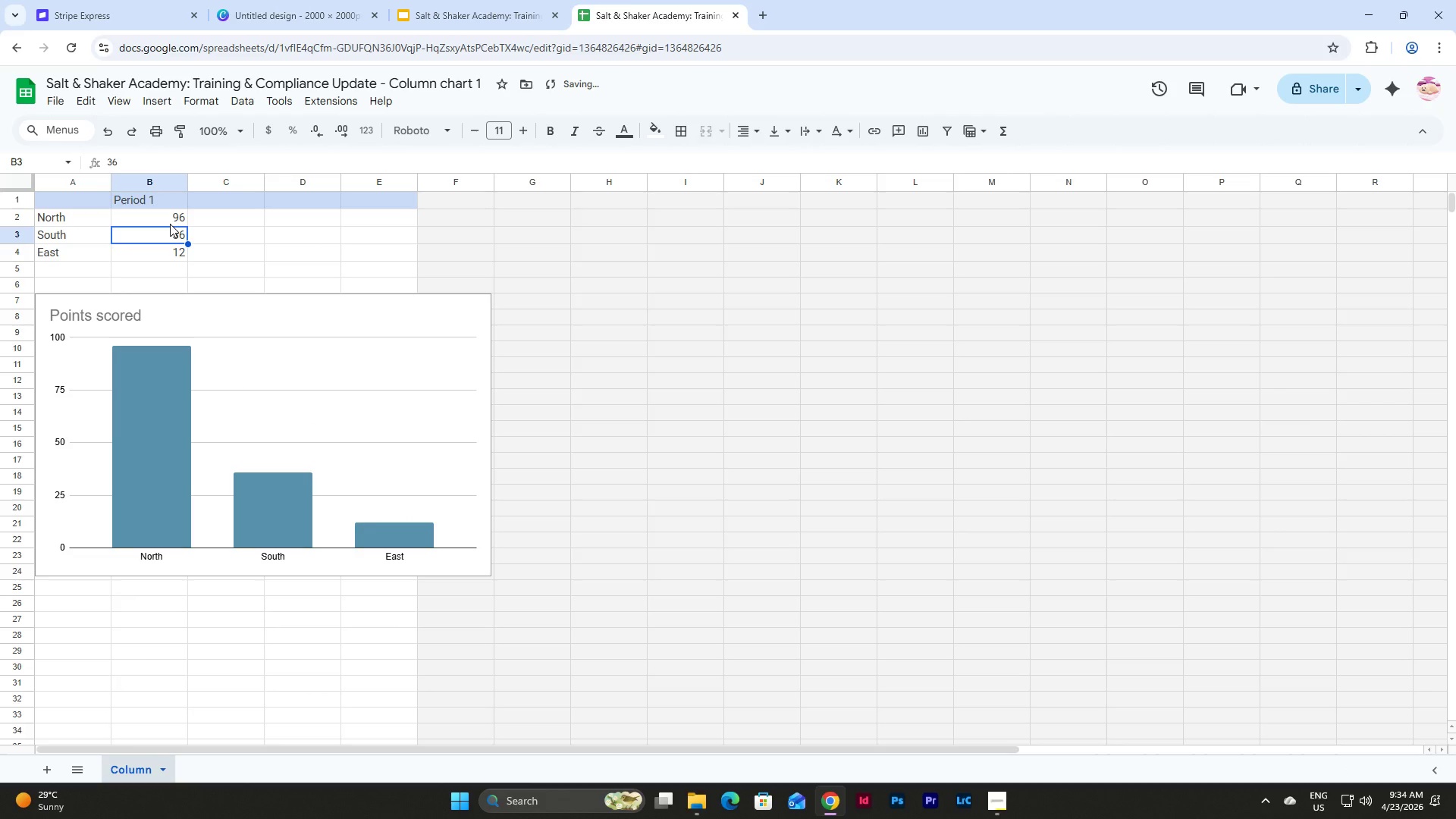 
key(Numpad1)
 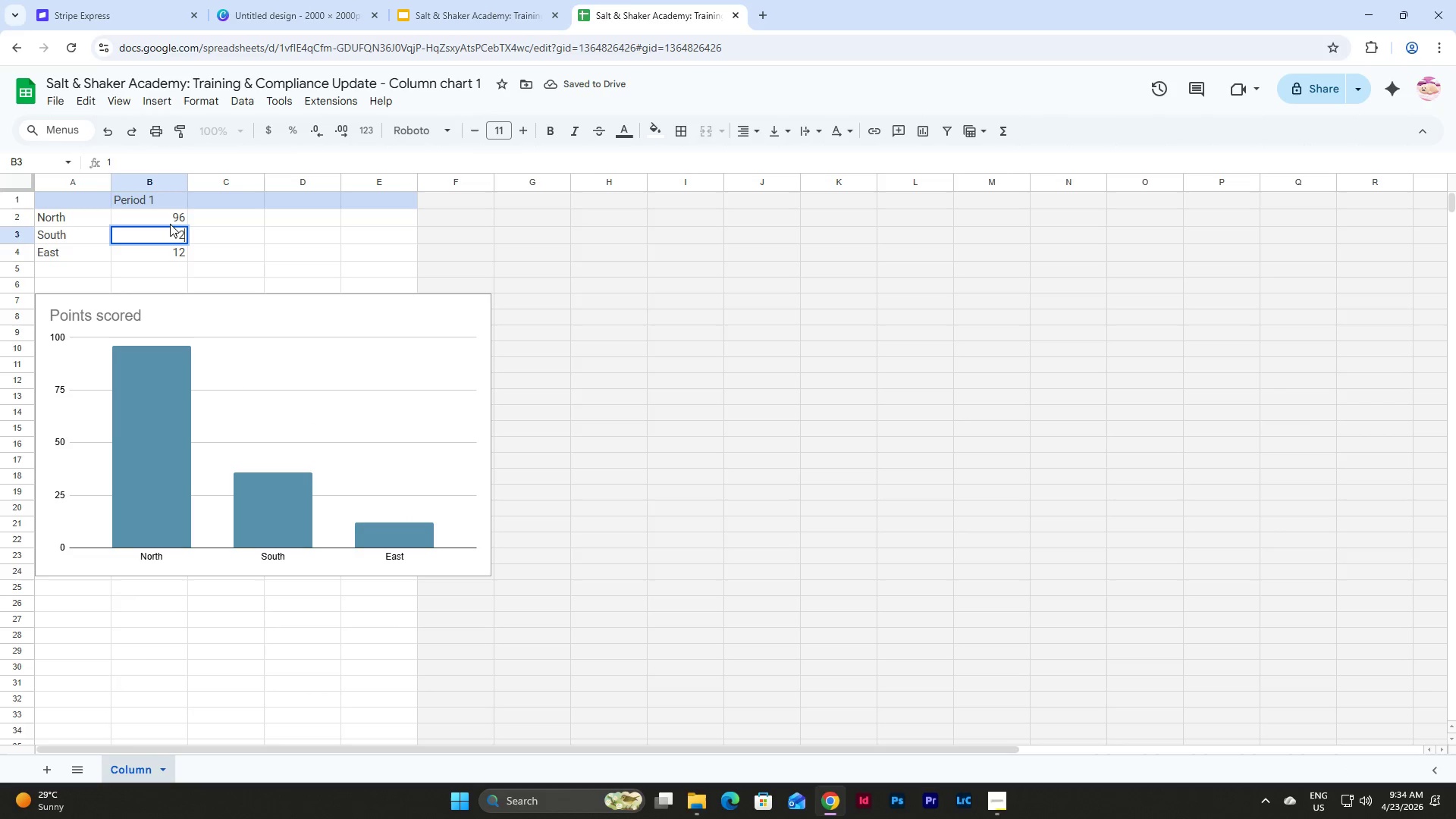 
key(Numpad2)
 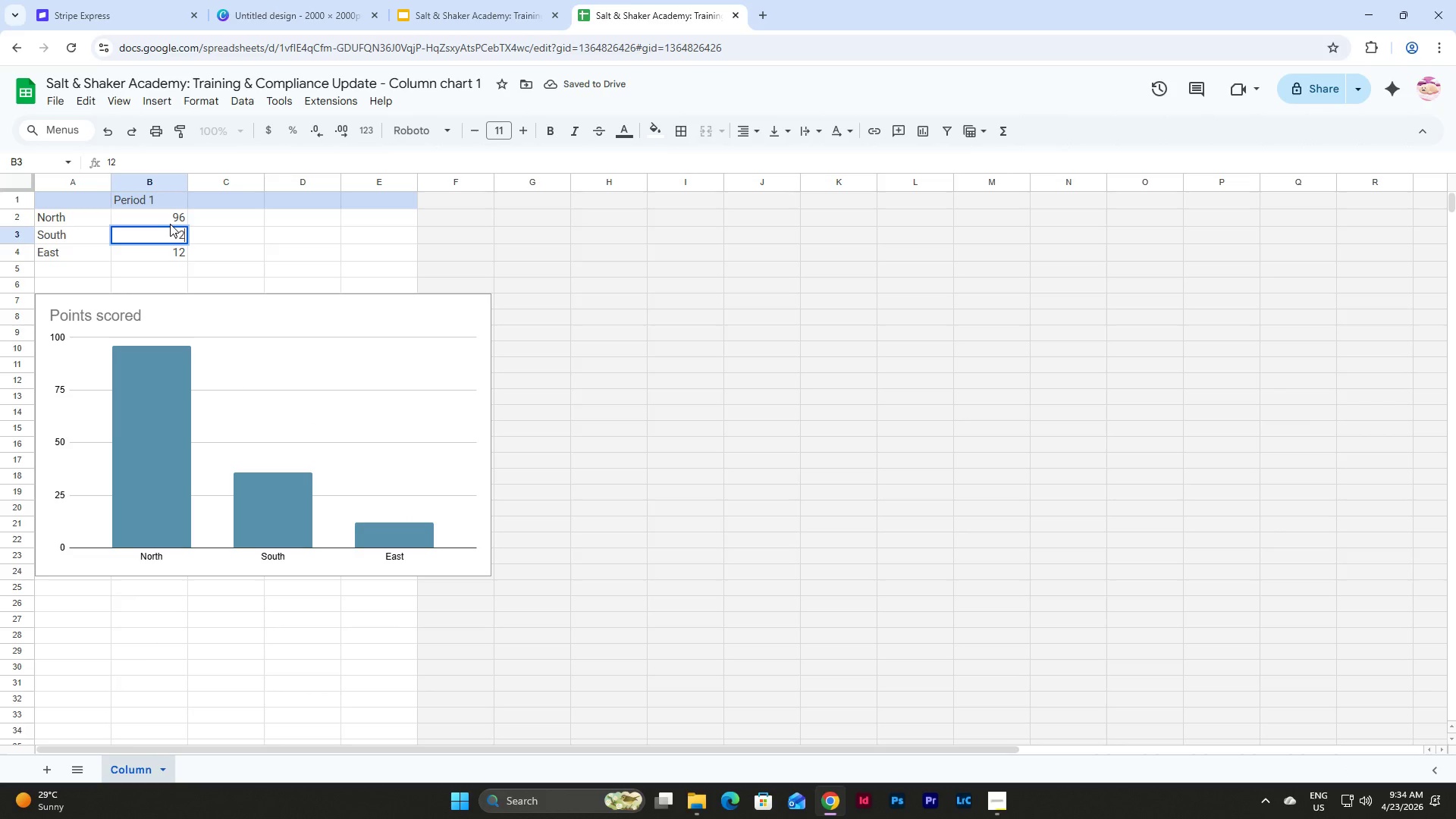 
key(Numpad8)
 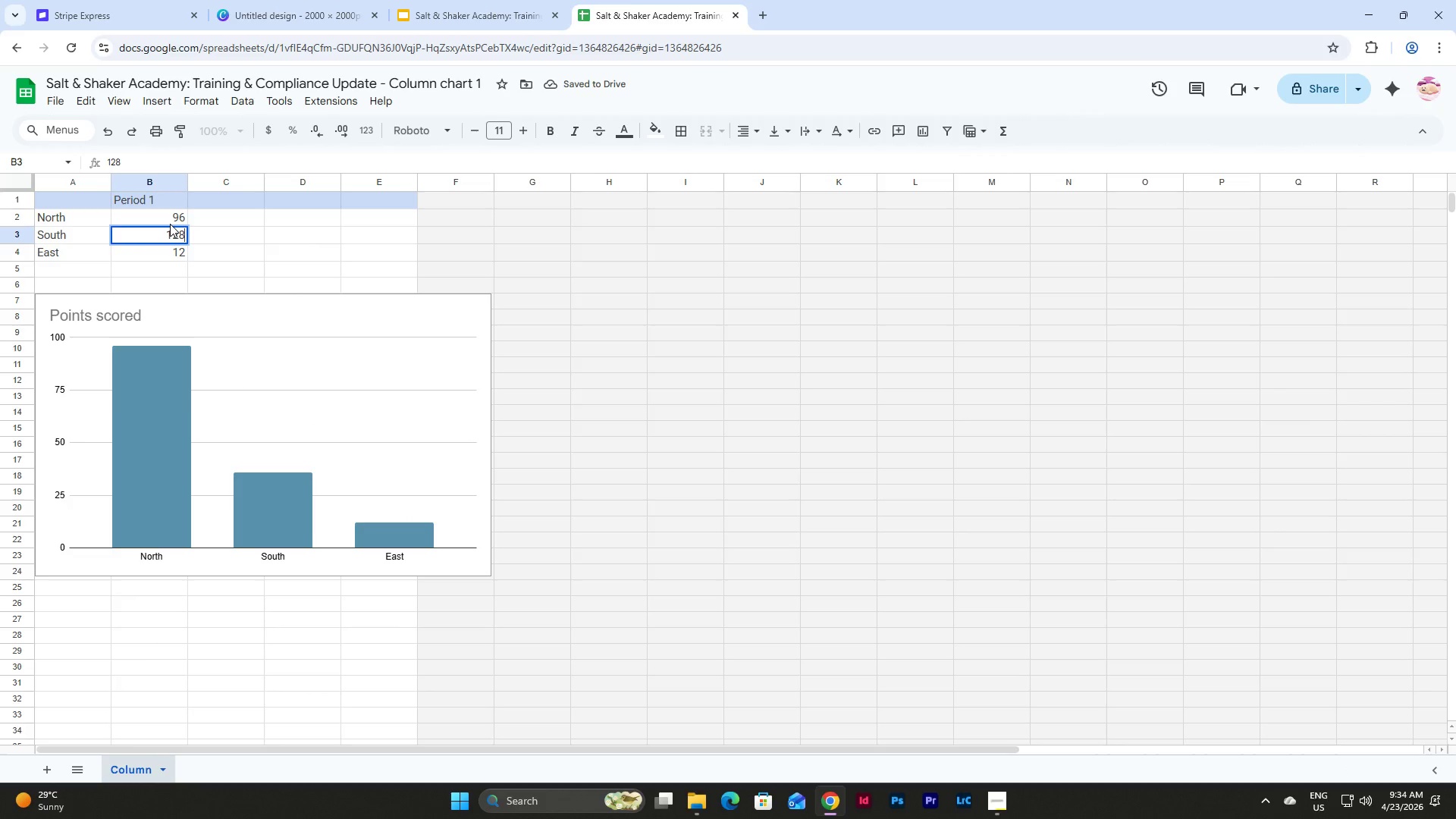 
key(NumpadEnter)
 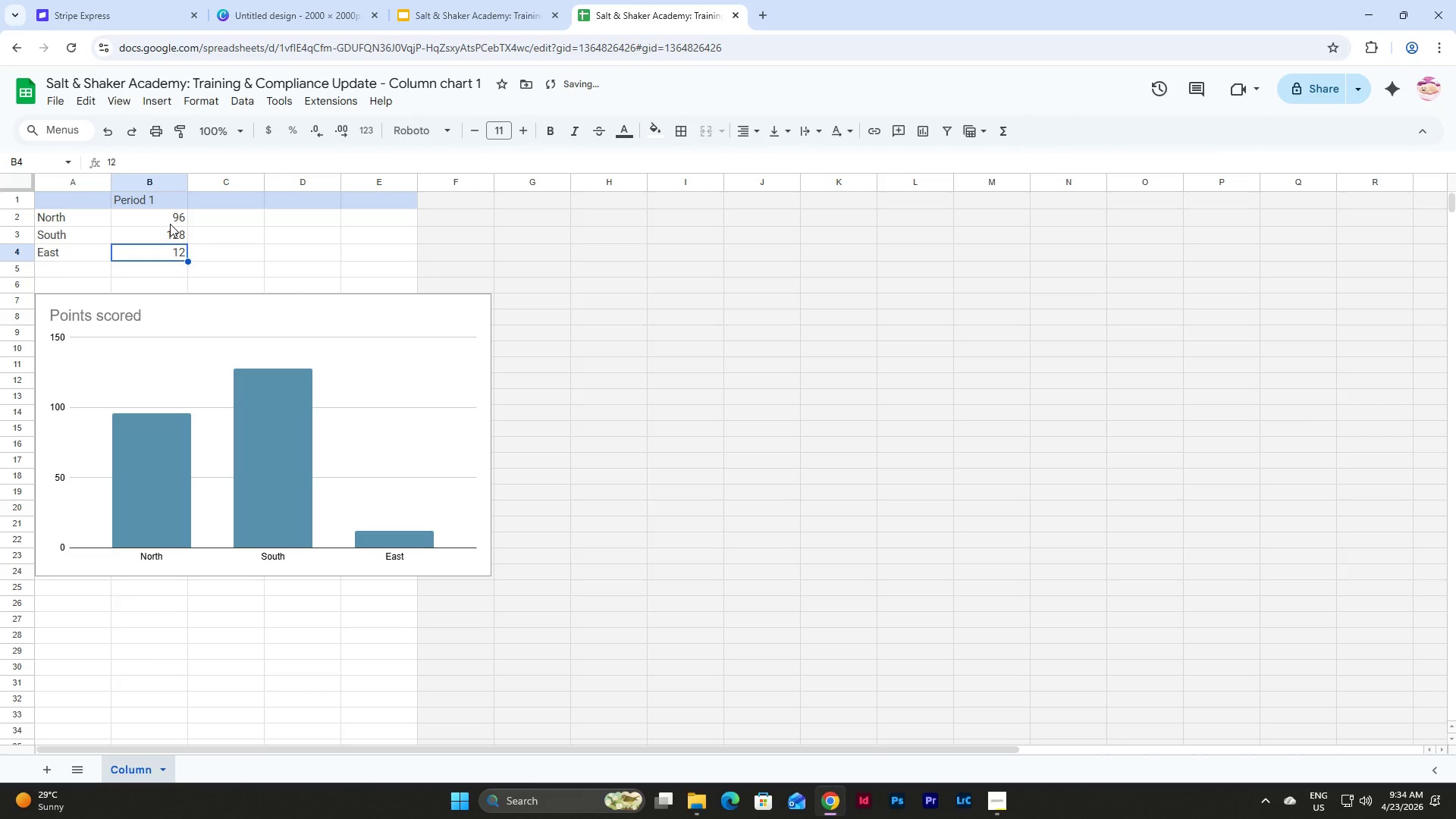 
key(Numpad8)
 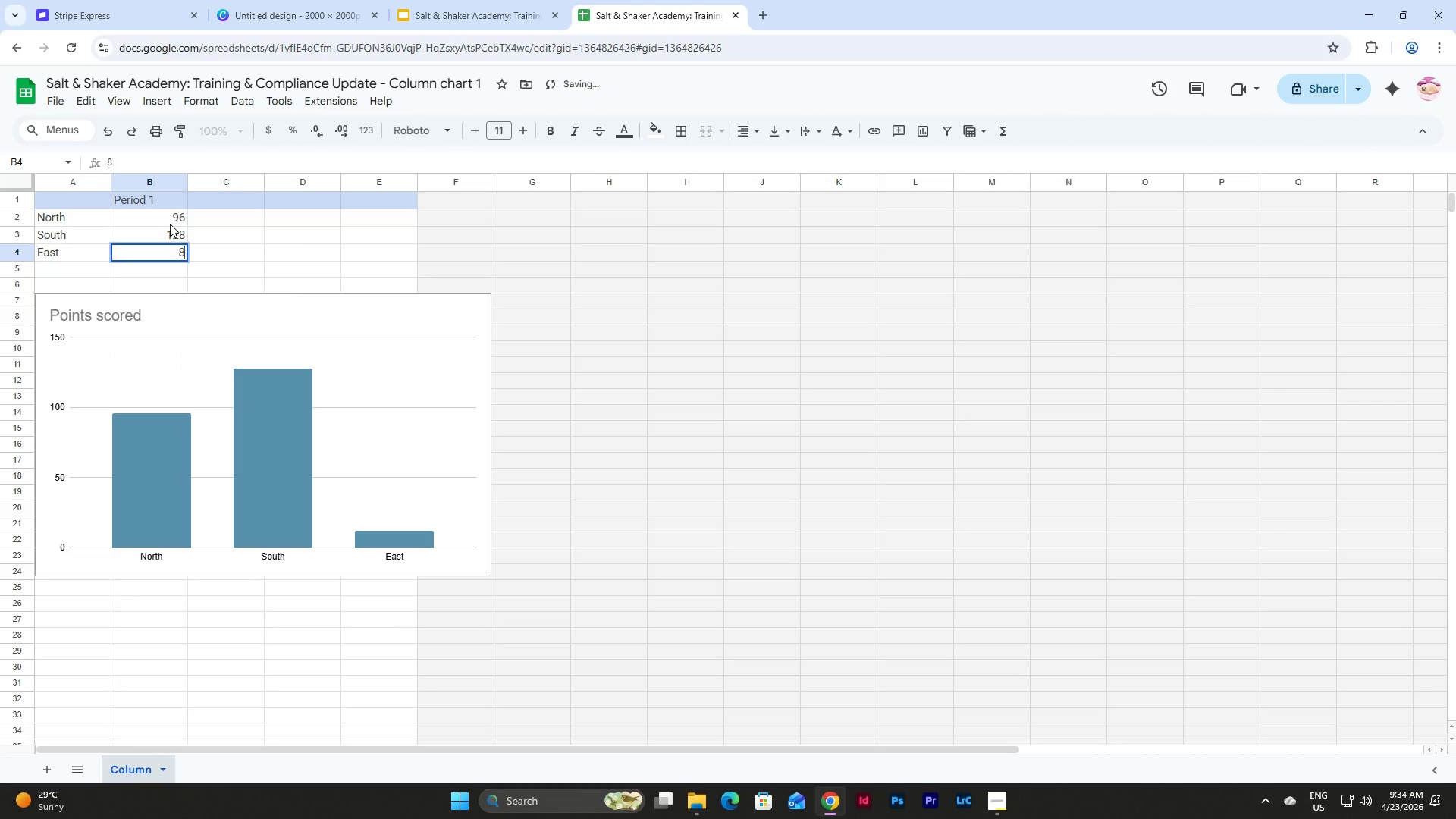 
key(Numpad8)
 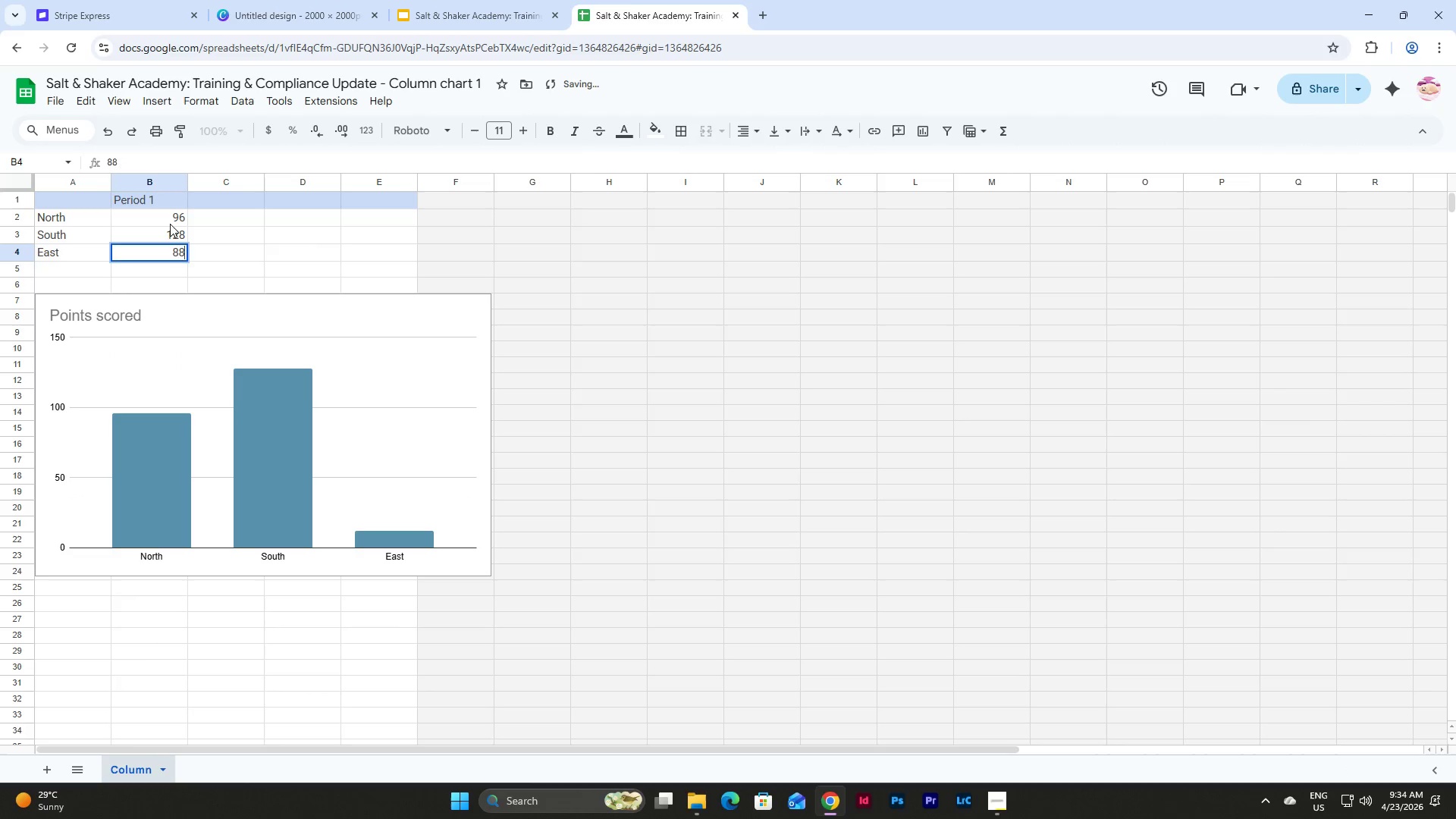 
key(NumpadEnter)
 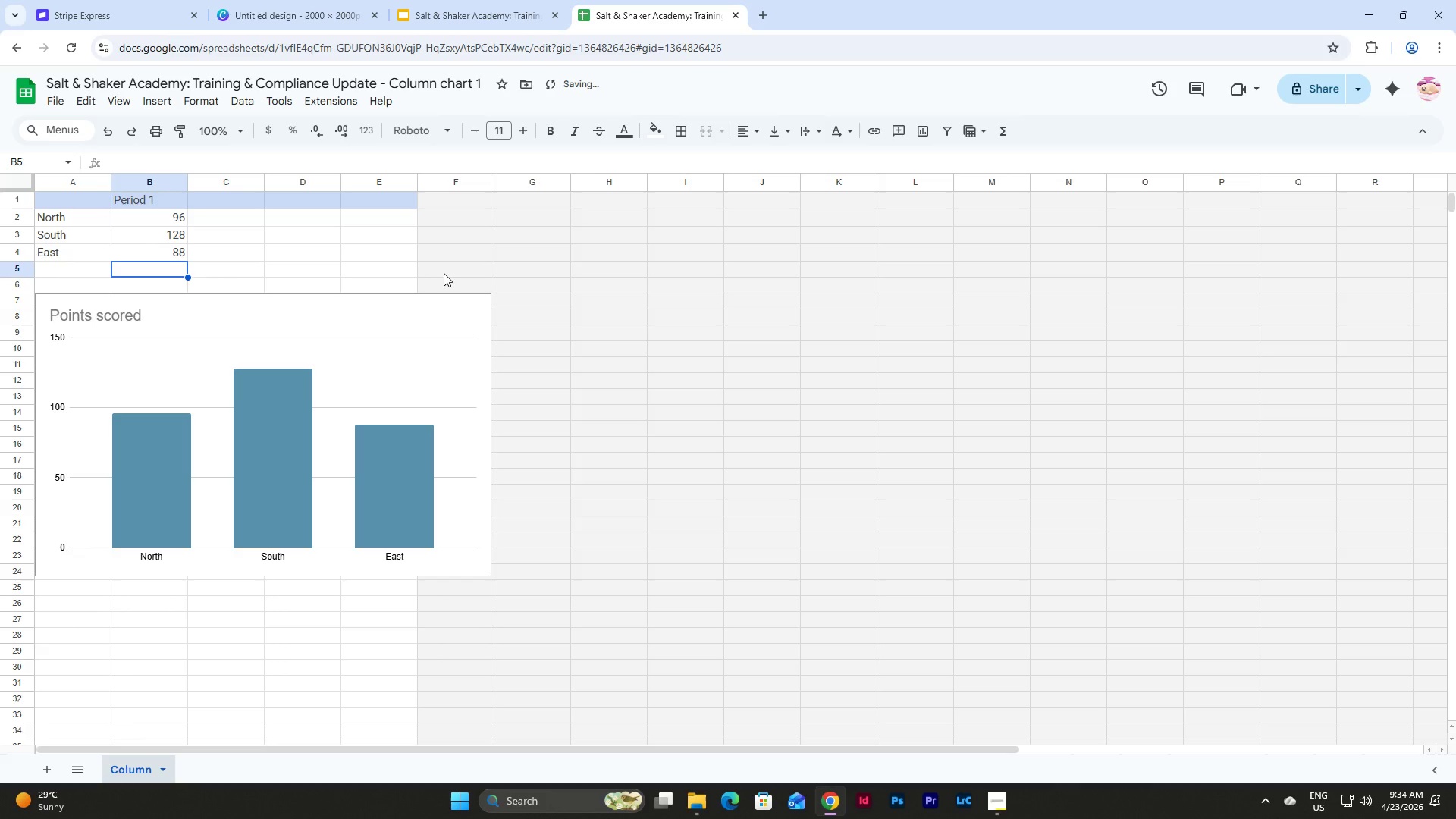 
left_click([416, 259])
 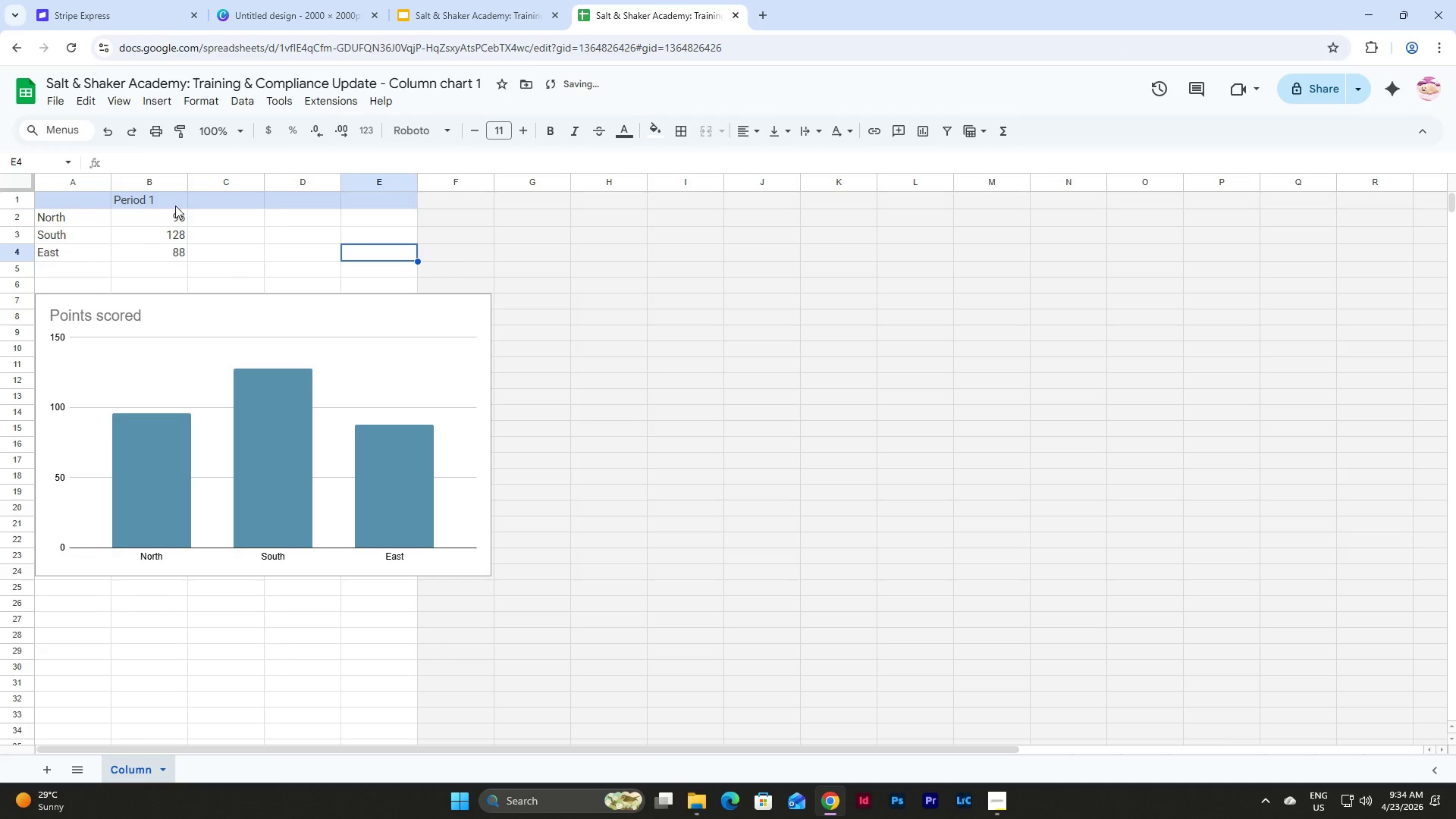 
left_click([137, 196])
 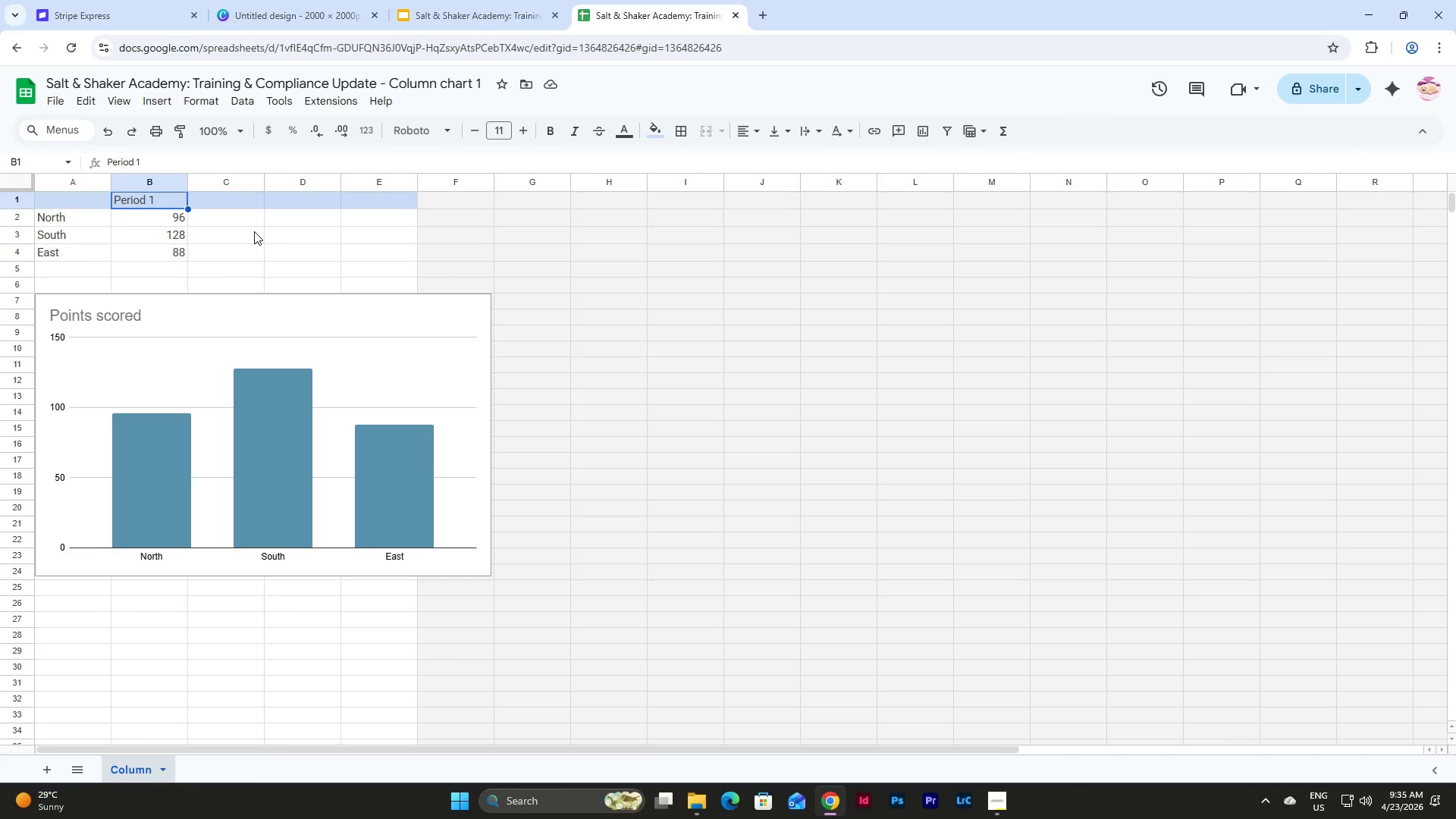 
wait(10.47)
 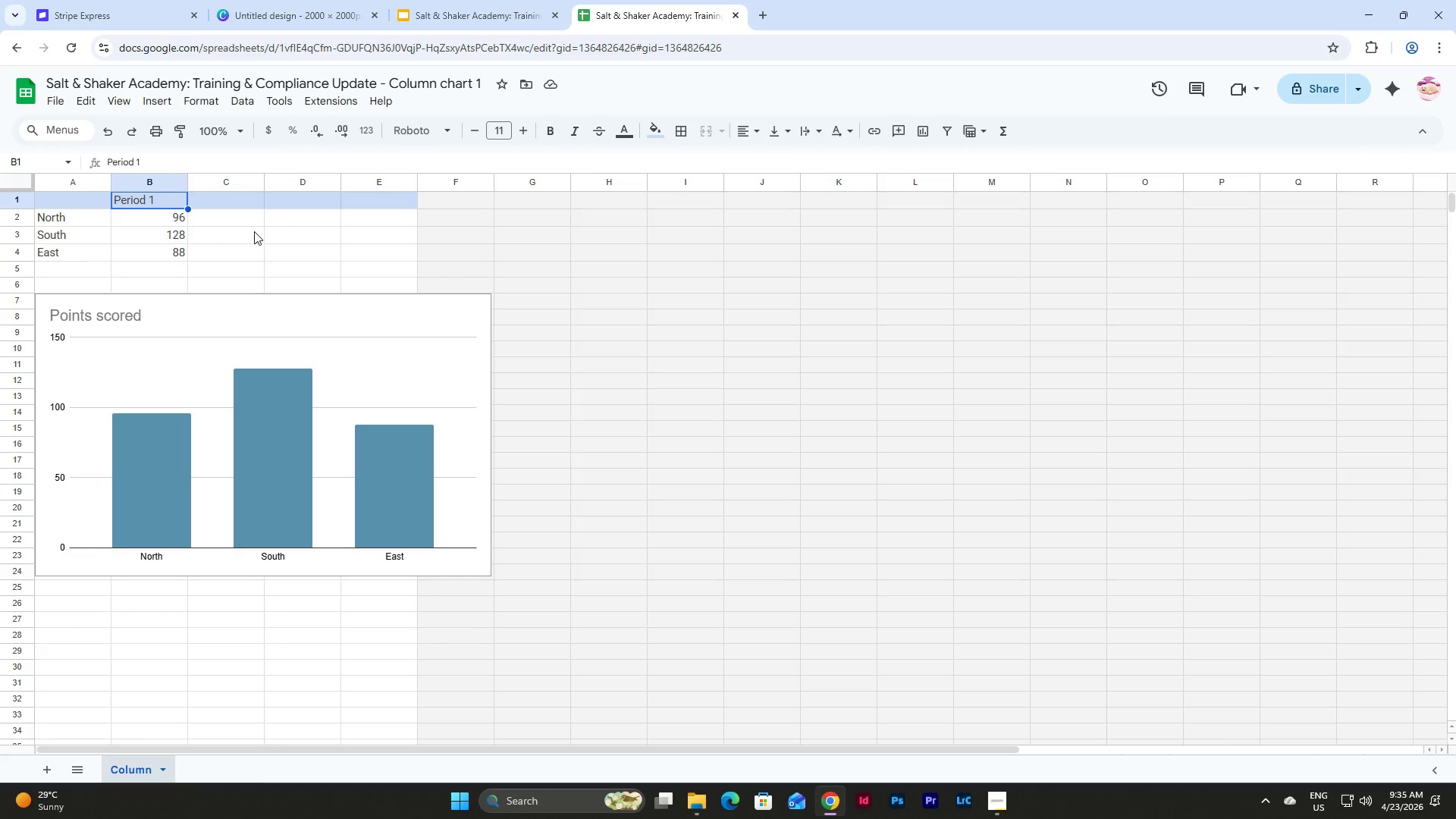 
type(Regio)
 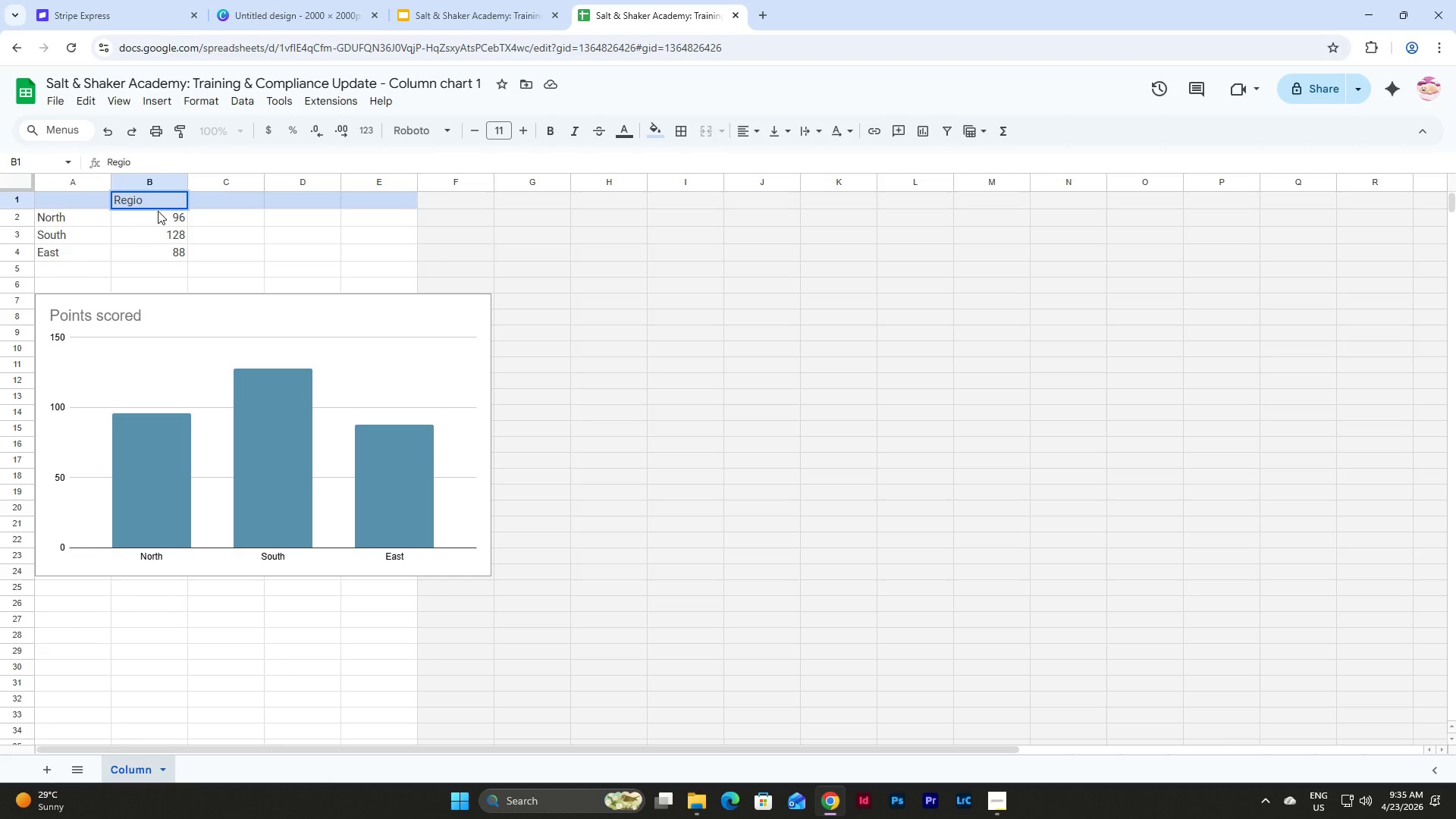 
key(Backspace)
key(Backspace)
key(Backspace)
key(Backspace)
key(Backspace)
type(Distribution)
 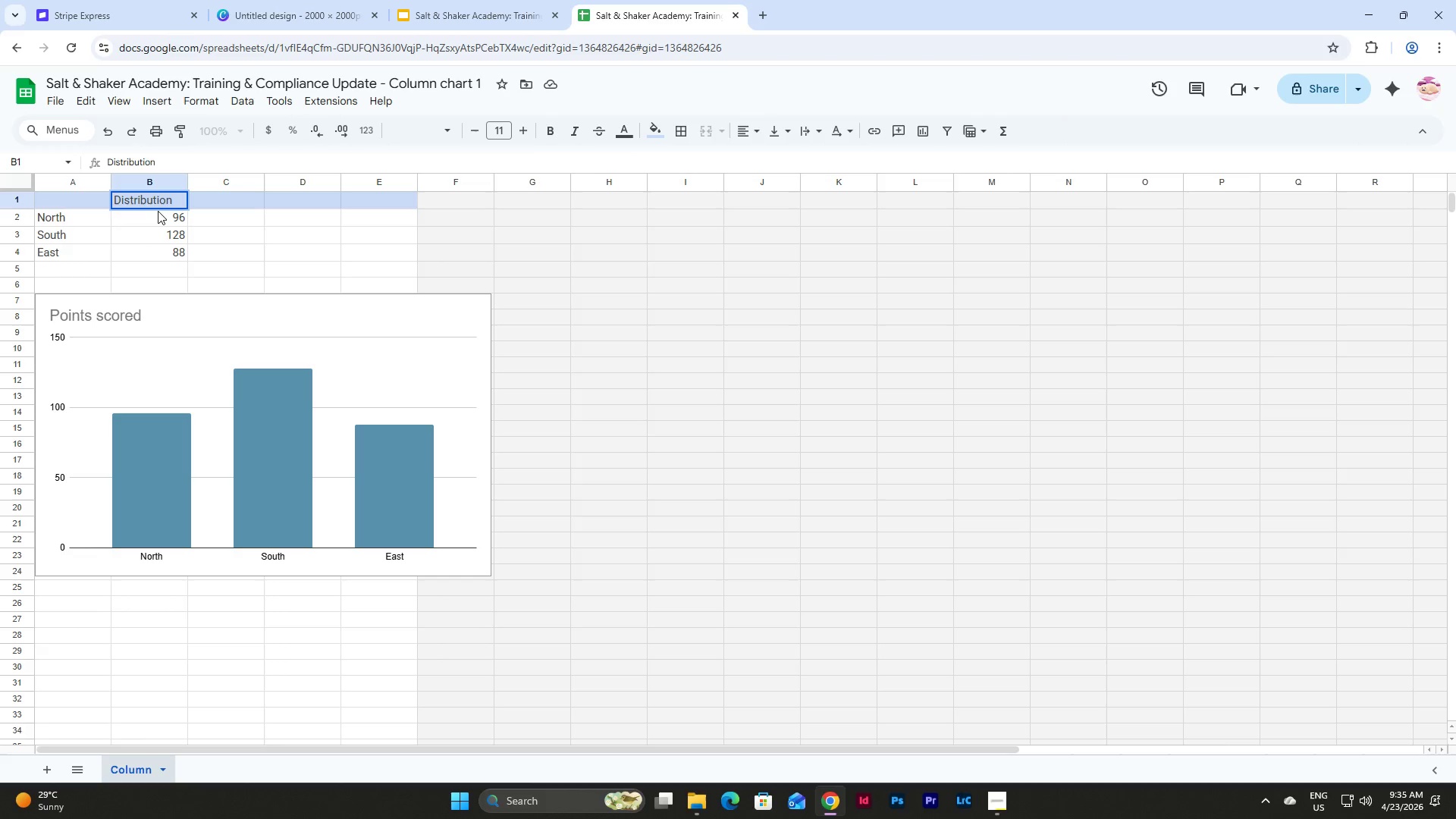 
left_click([254, 246])
 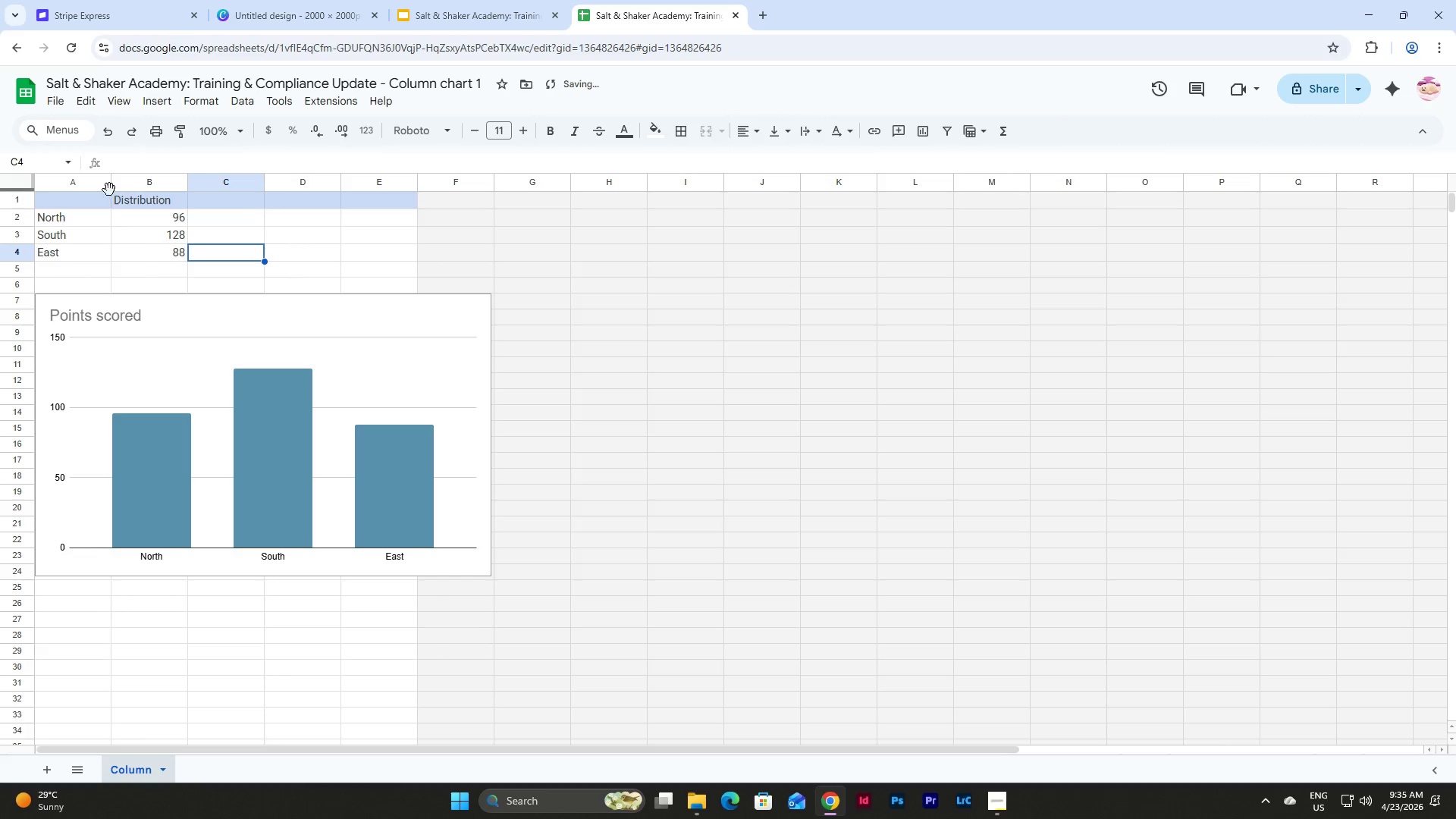 
left_click([163, 198])
 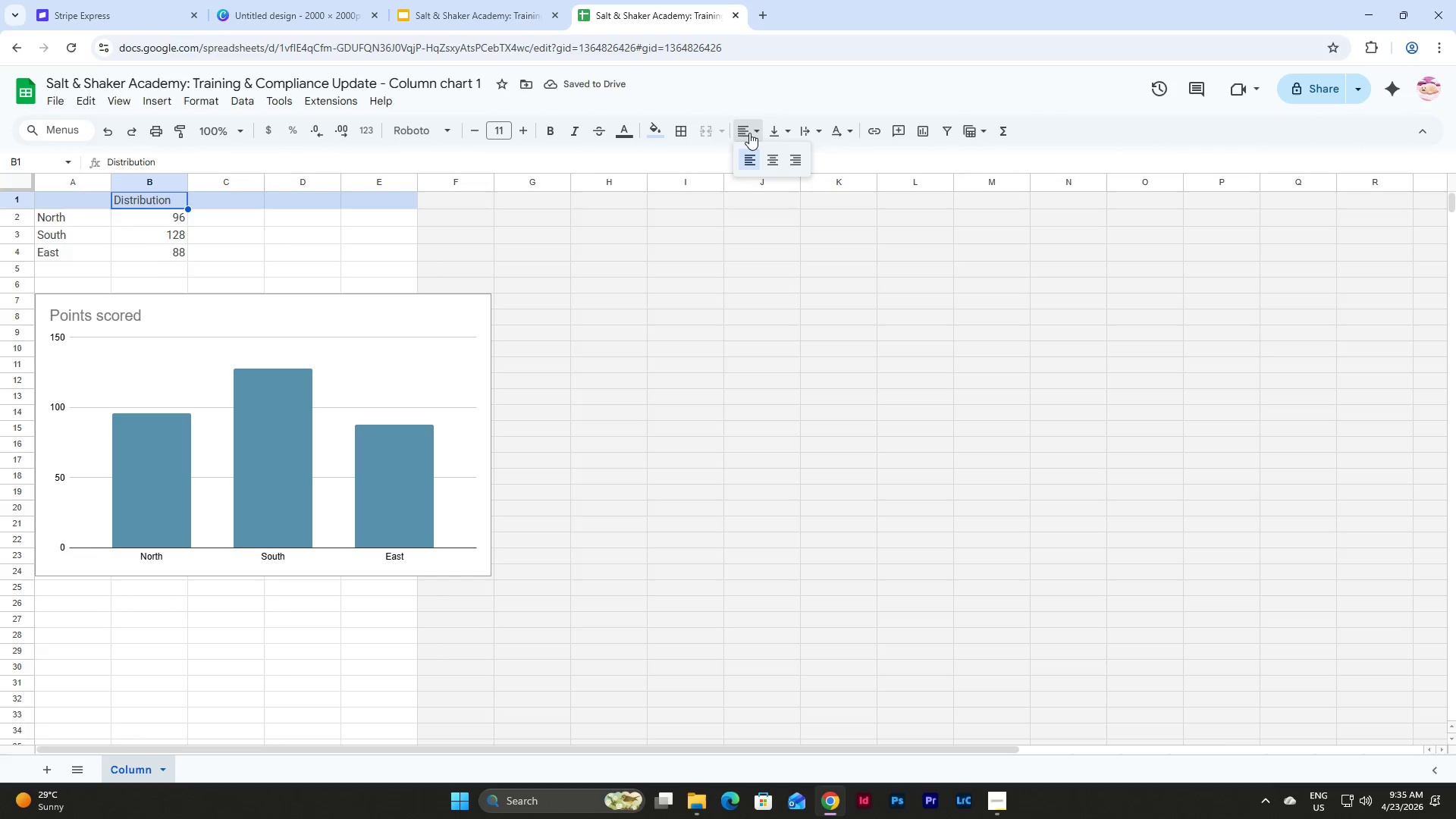 
left_click([775, 158])
 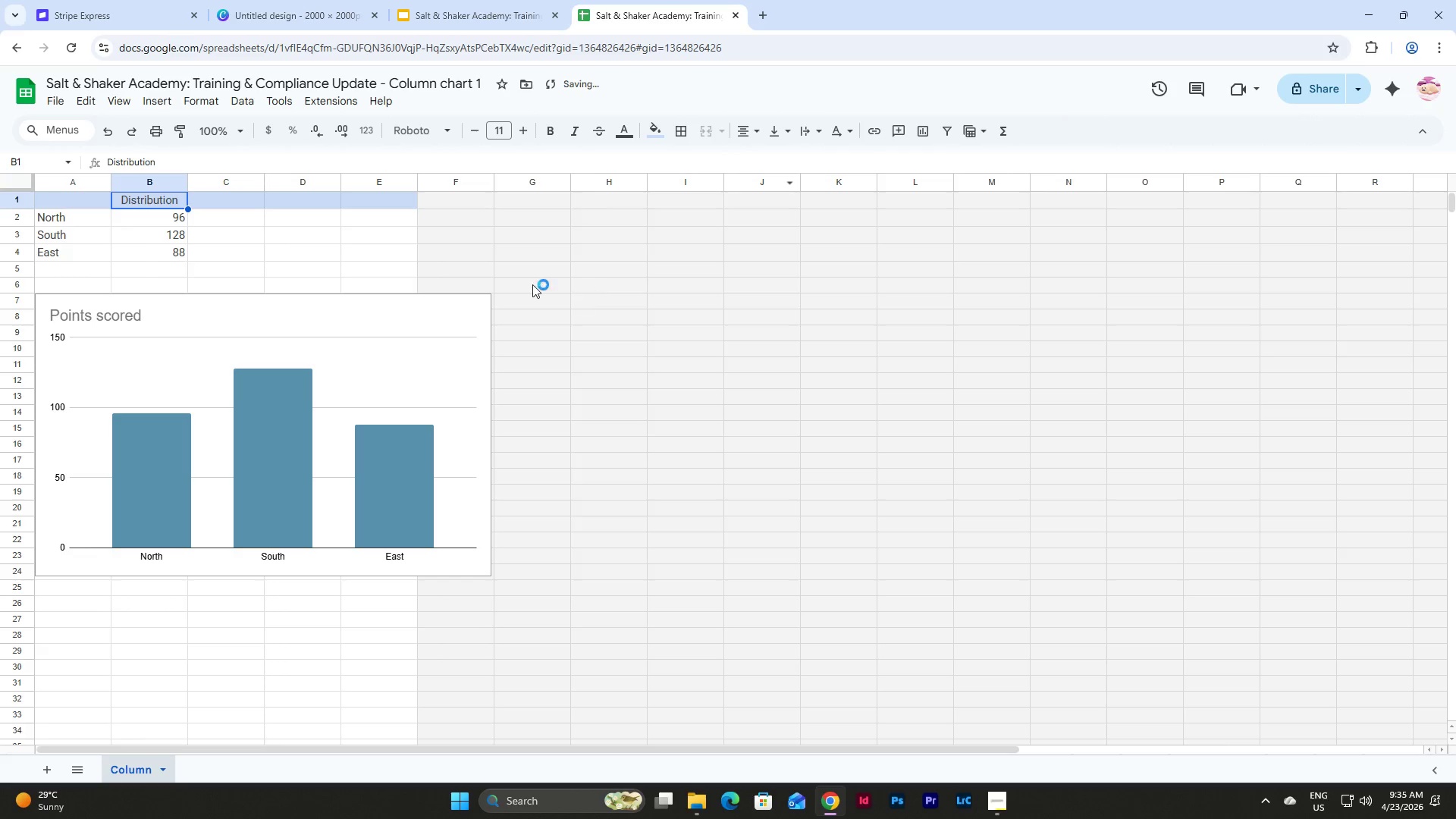 
left_click([482, 271])
 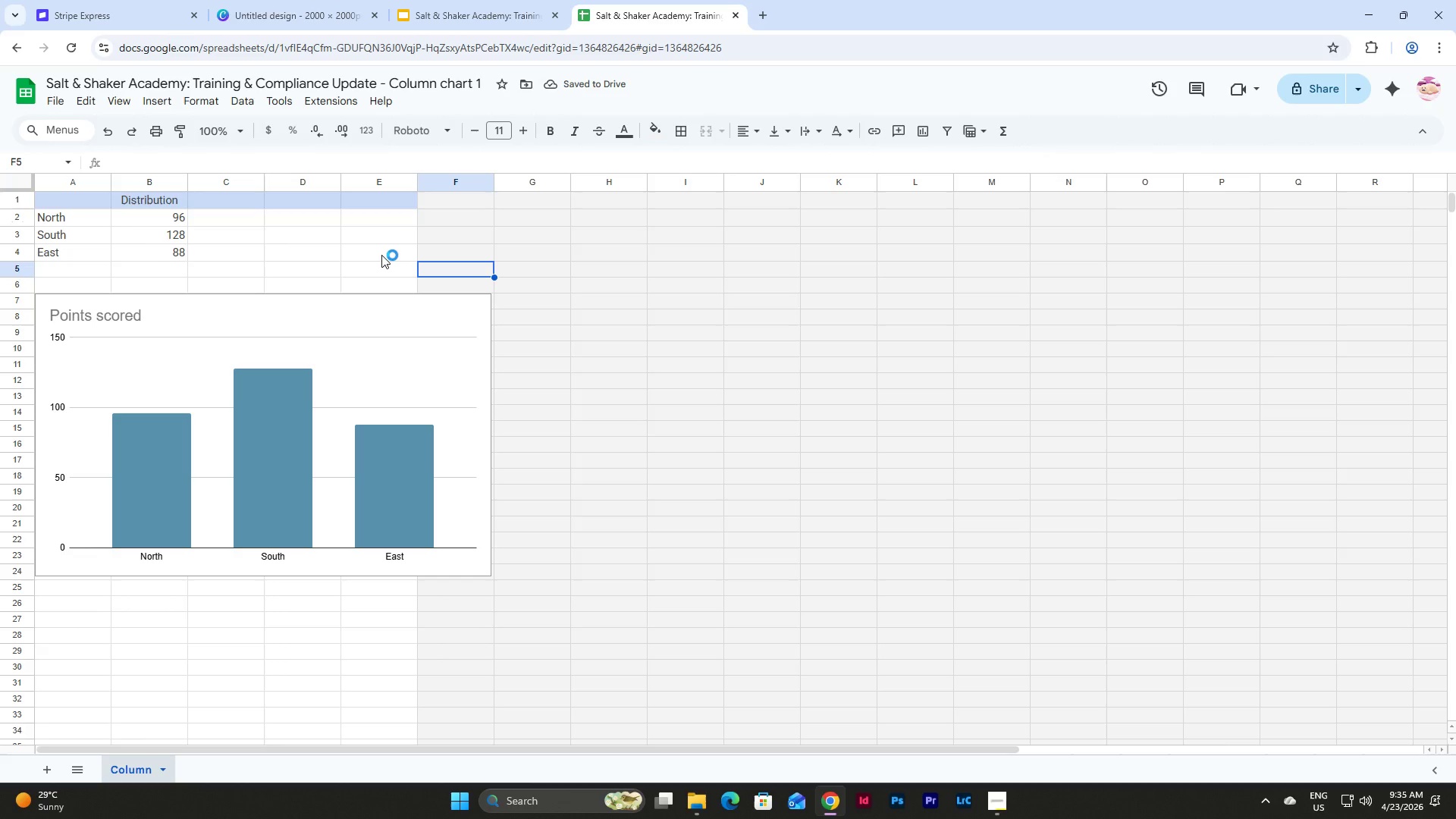 
left_click([381, 255])
 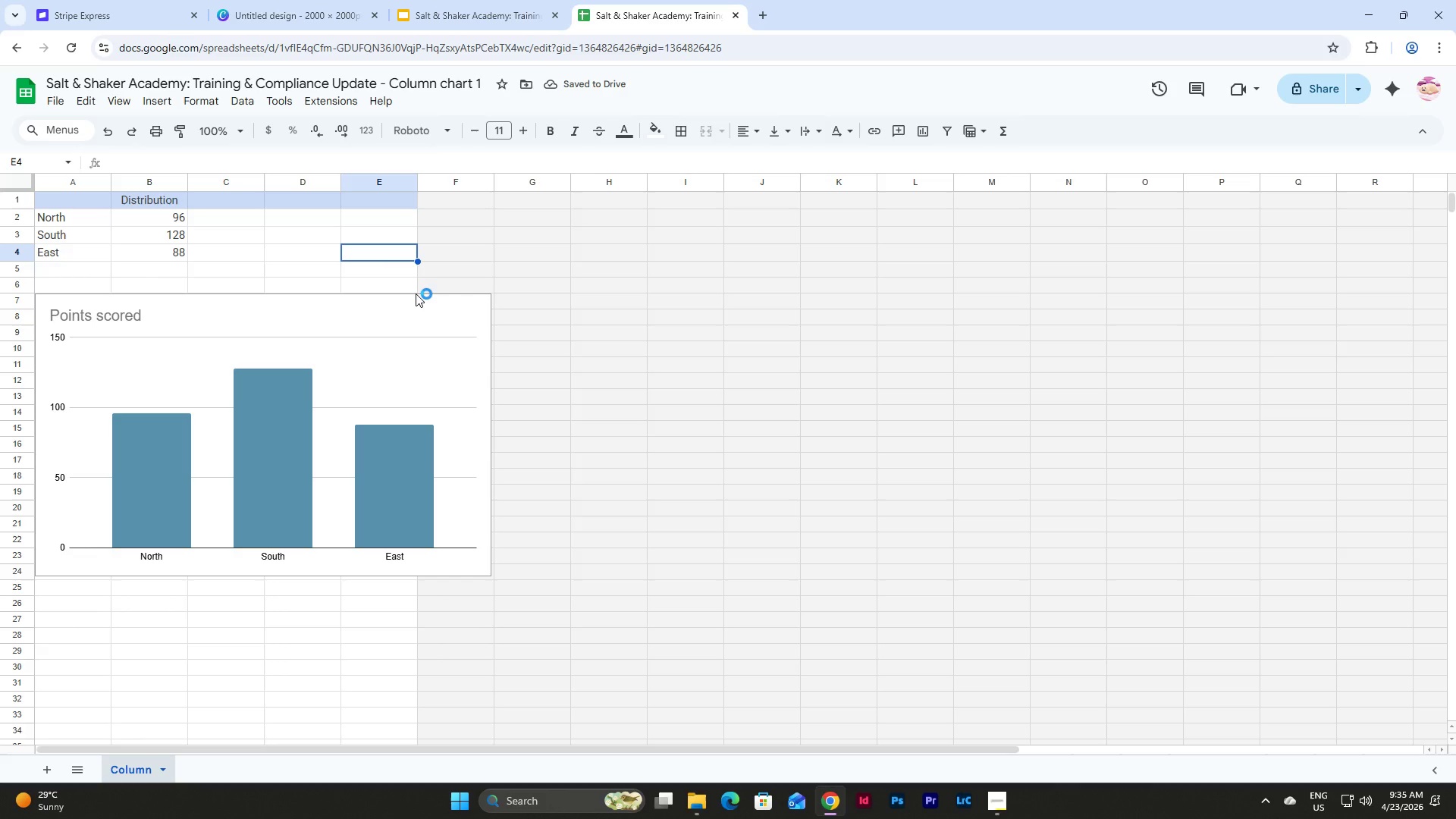 
left_click([416, 294])
 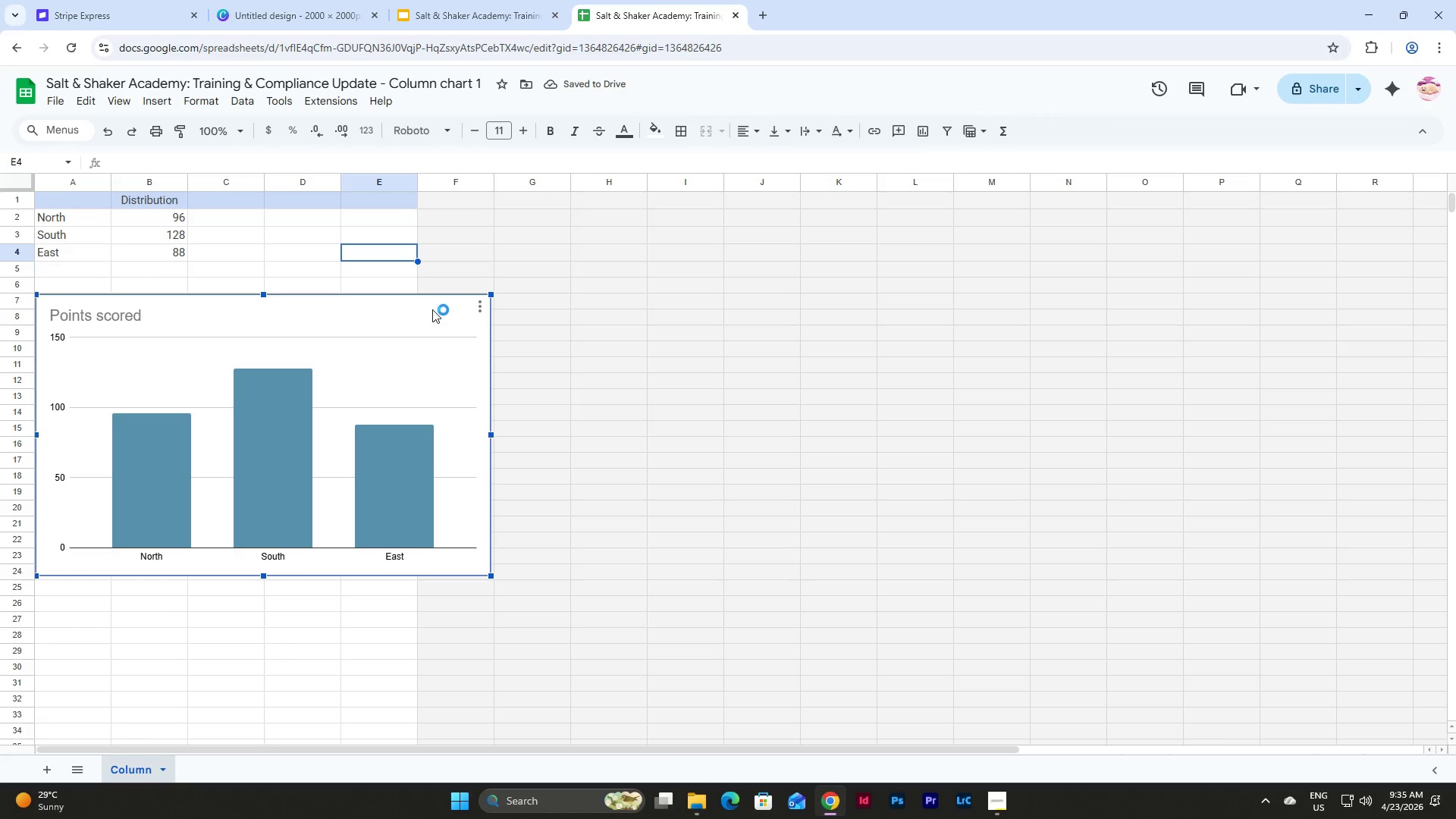 
double_click([432, 309])
 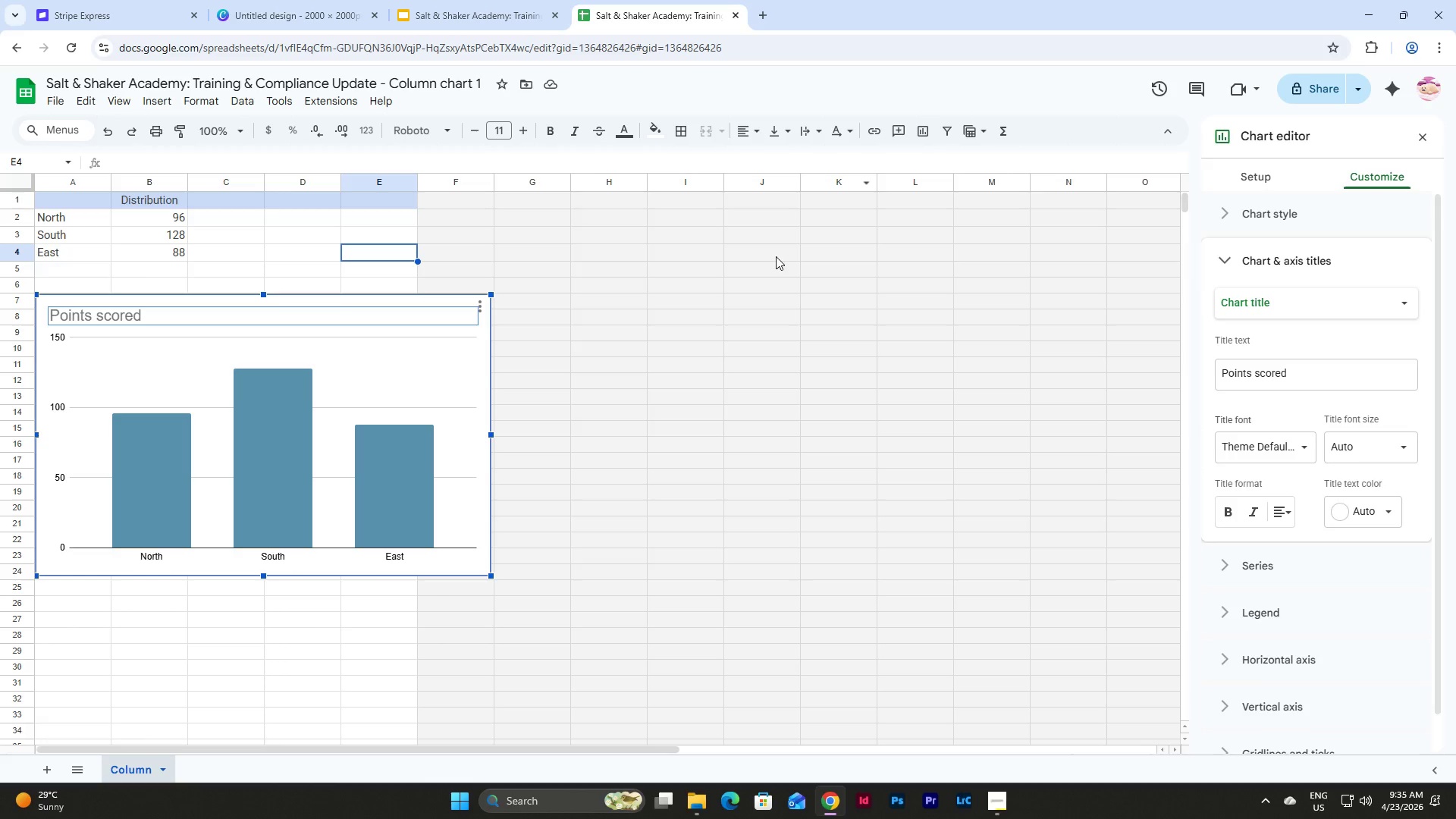 
wait(5.02)
 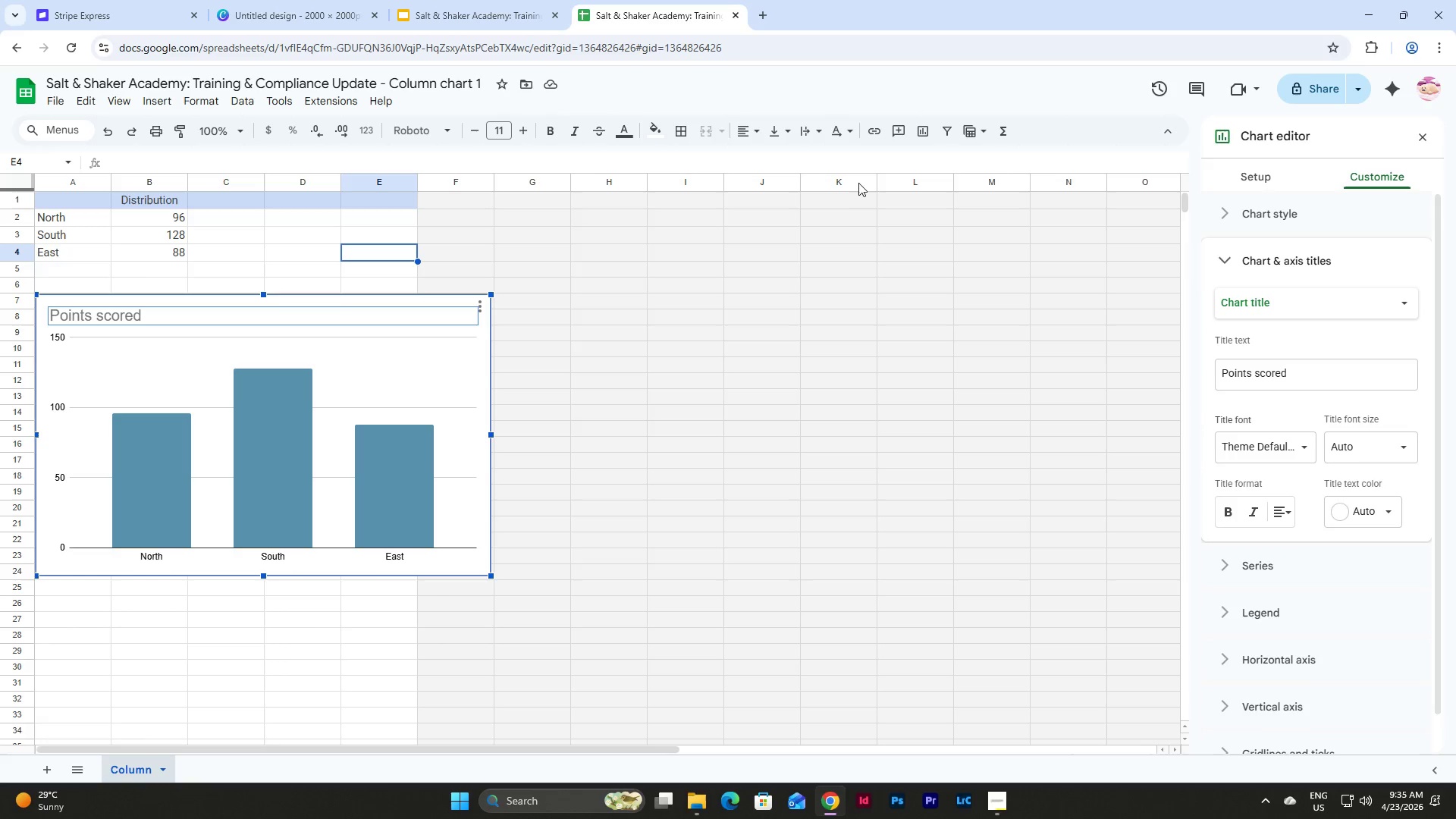 
double_click([301, 318])
 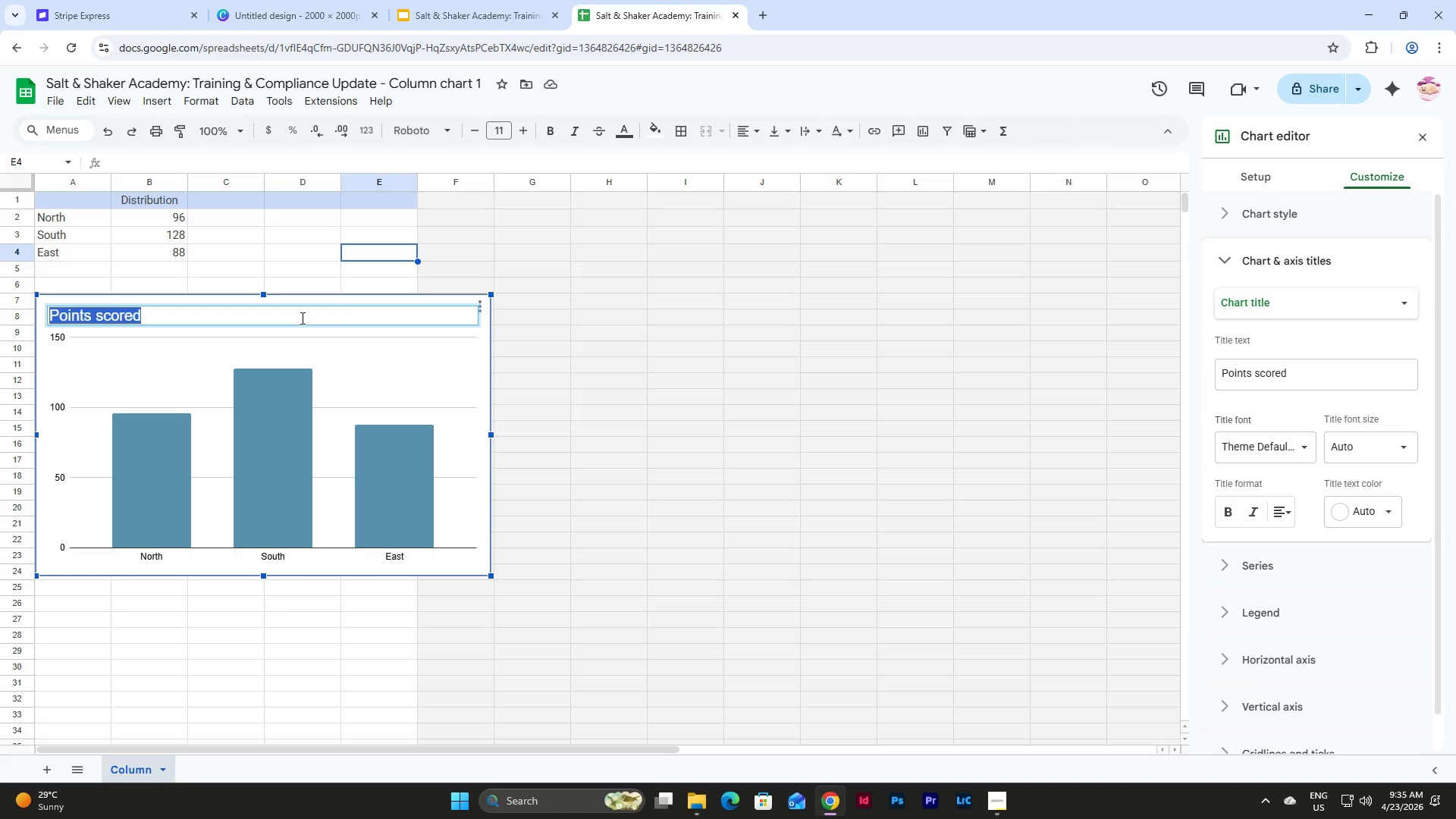 
type(CERTICI)
key(Backspace)
key(Backspace)
type(FICATION)
 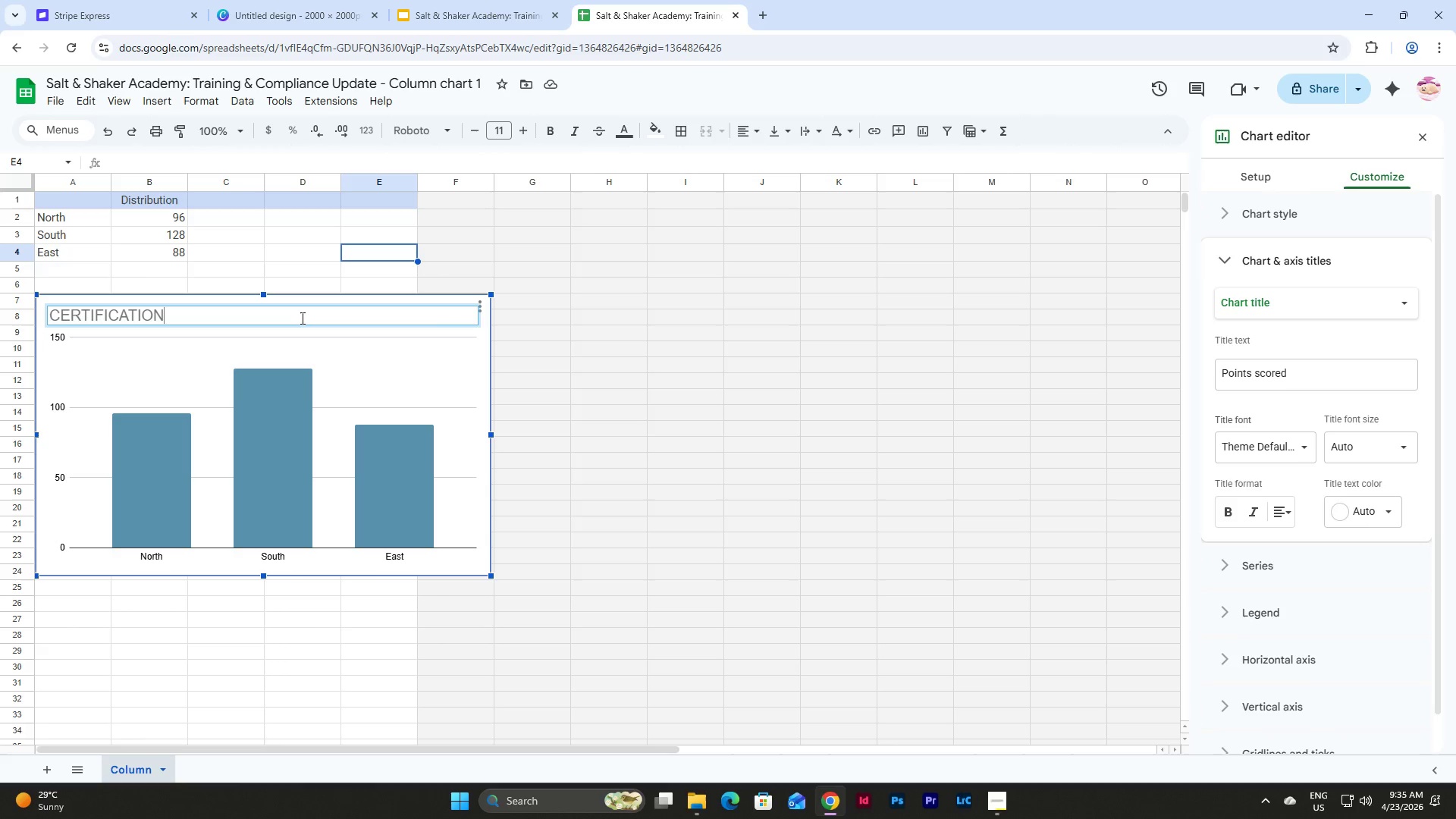 
wait(6.91)
 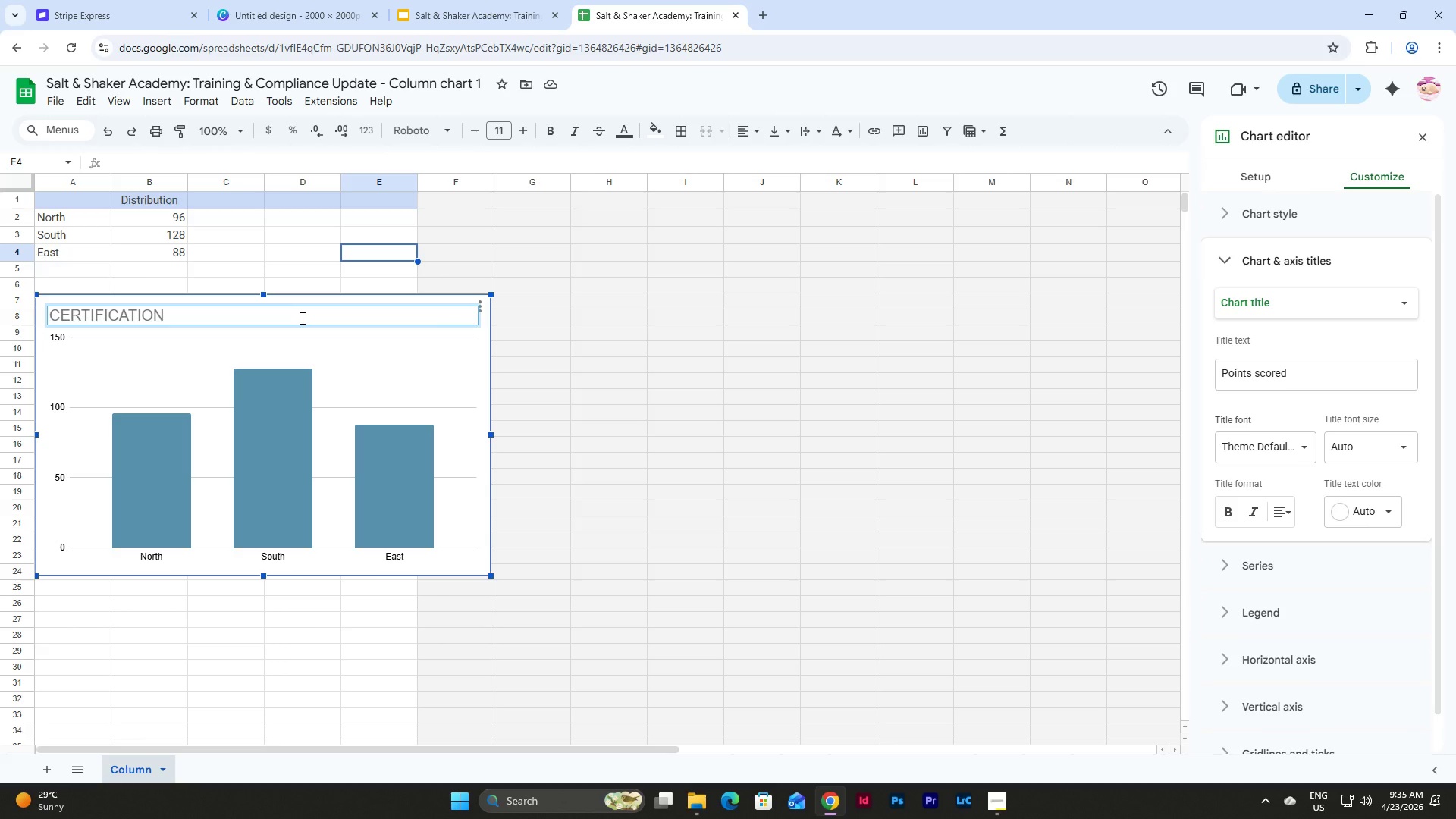 
type( DISTRIBUTION BY REGION)
 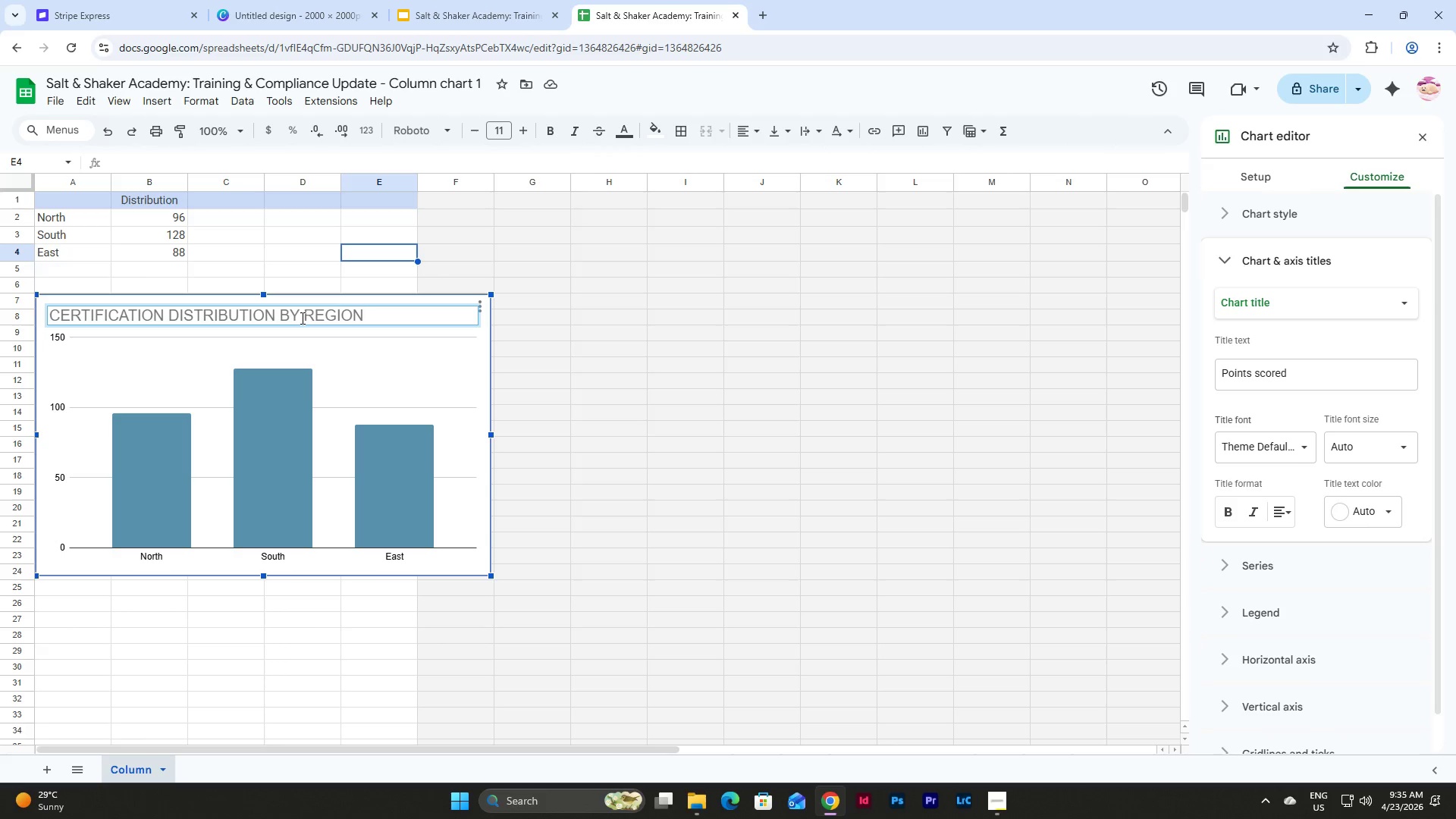 
left_click([573, 268])
 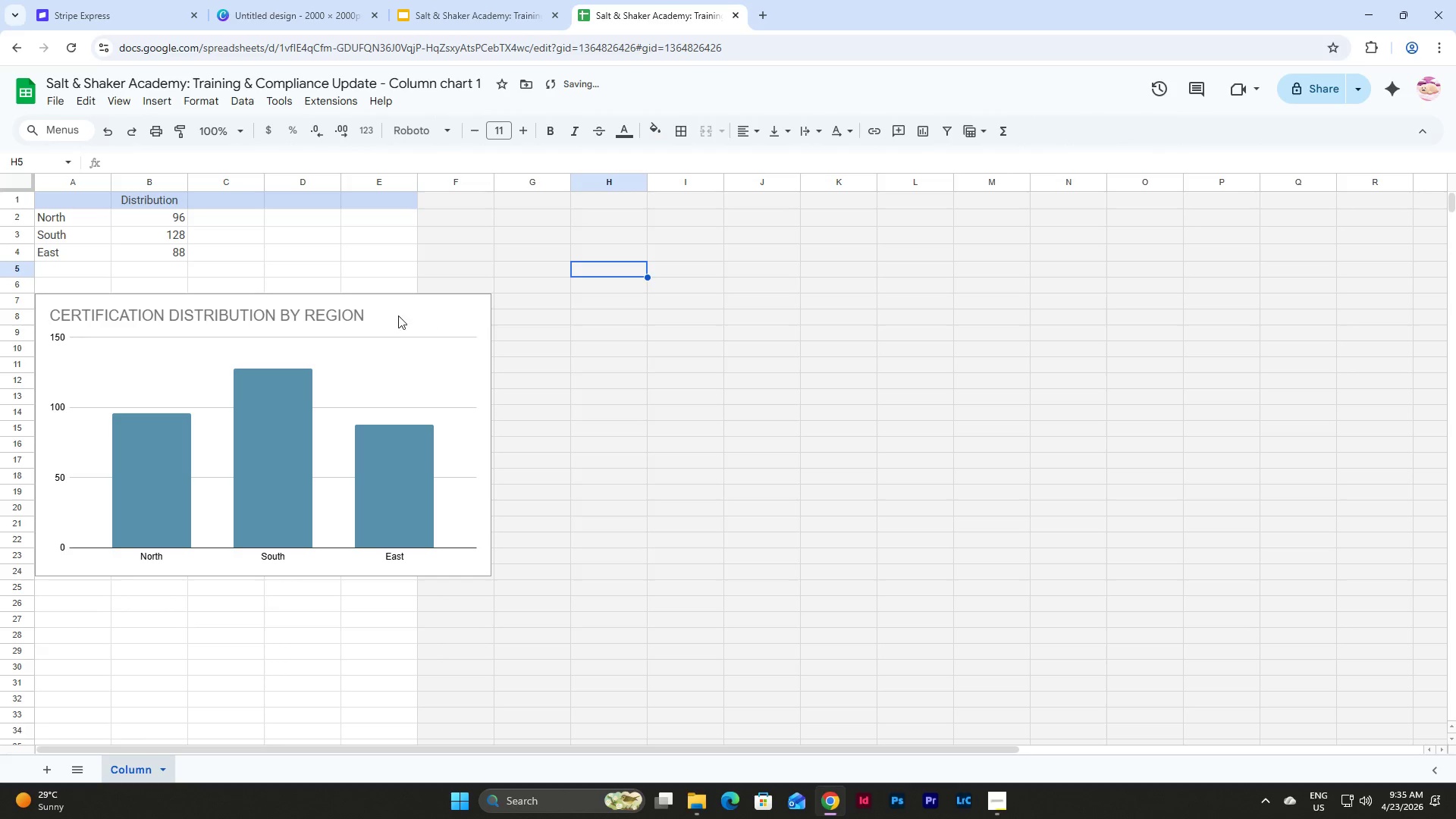 
left_click([397, 315])
 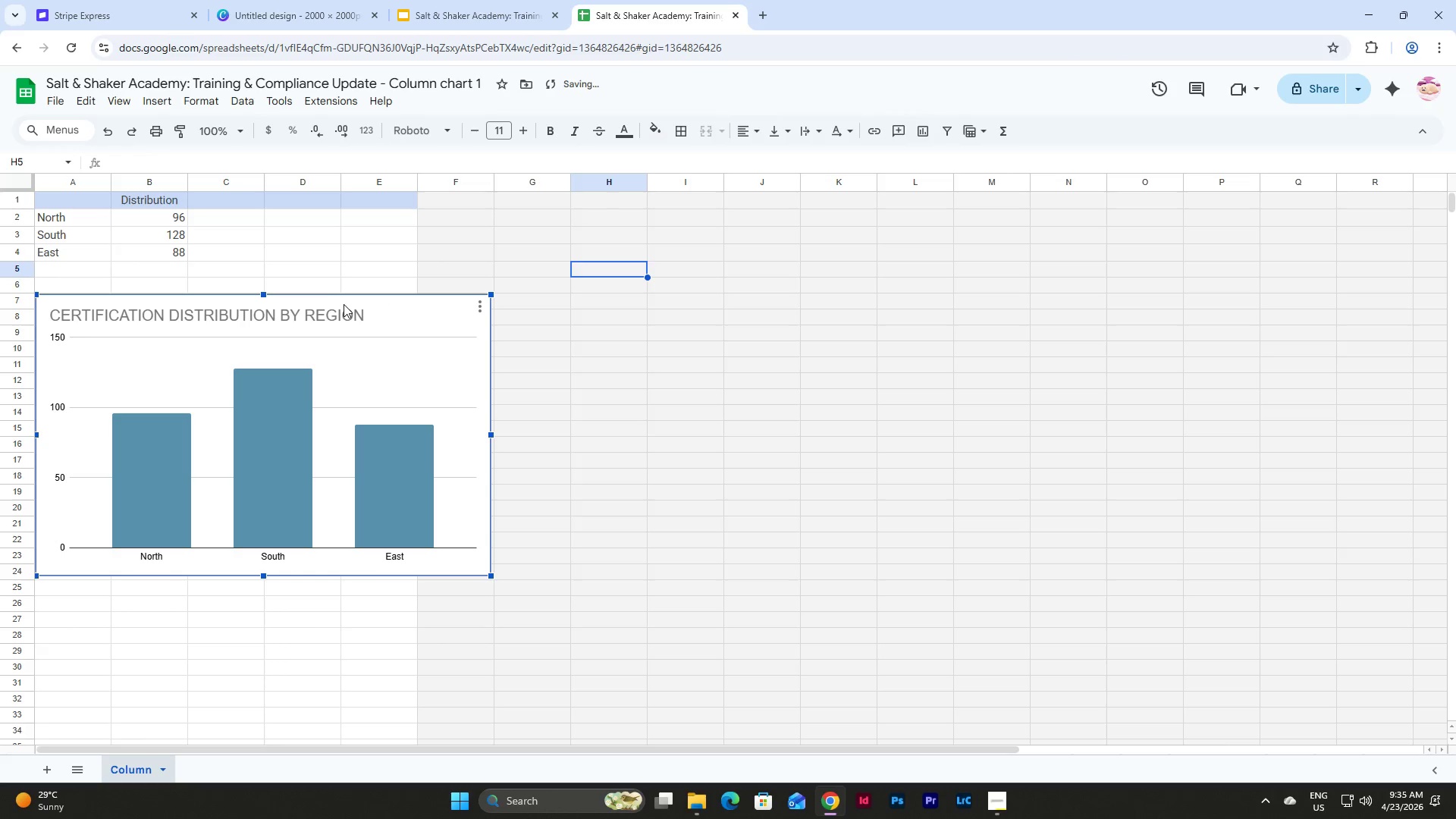 
double_click([346, 307])
 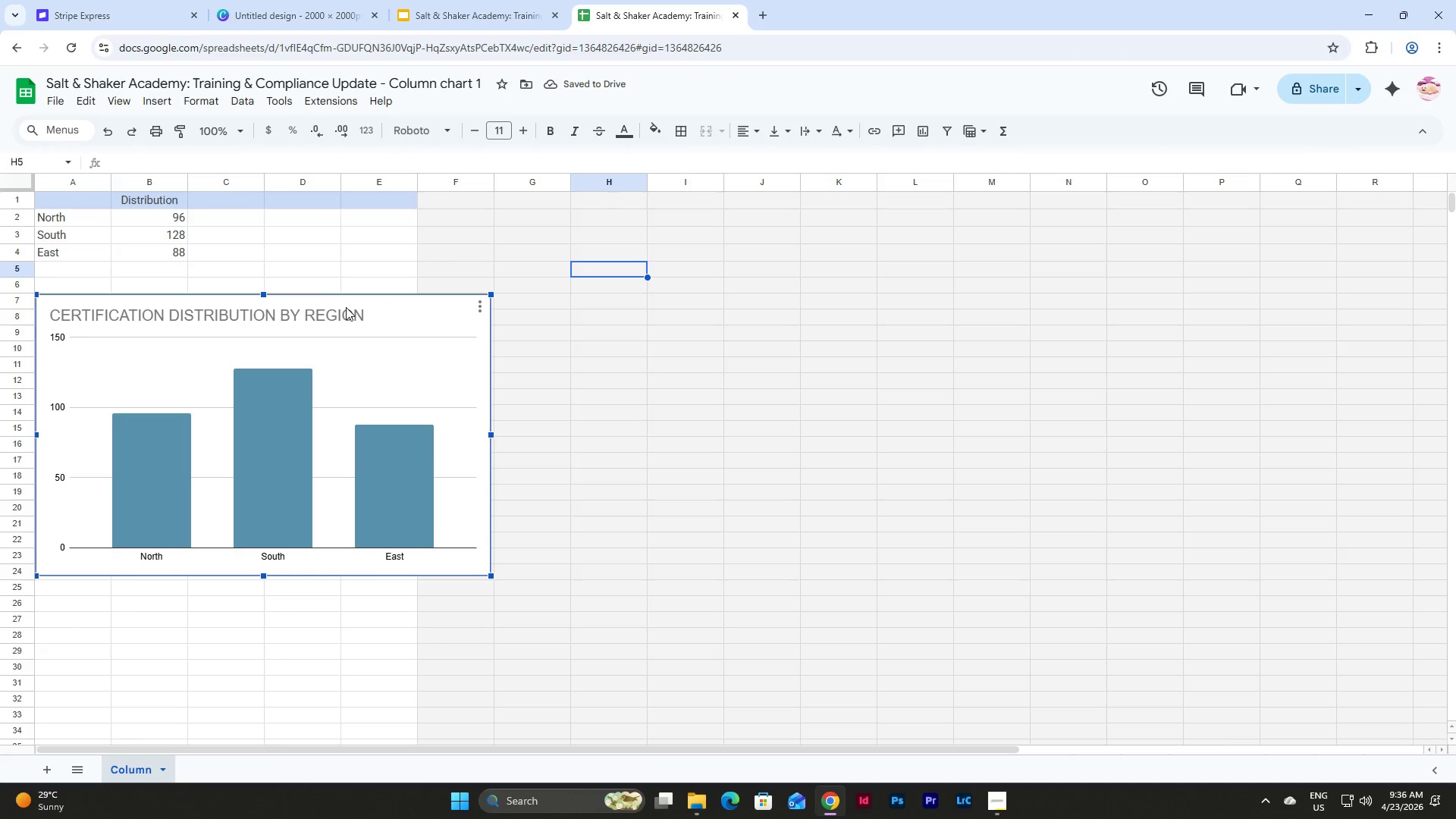 
triple_click([346, 307])
 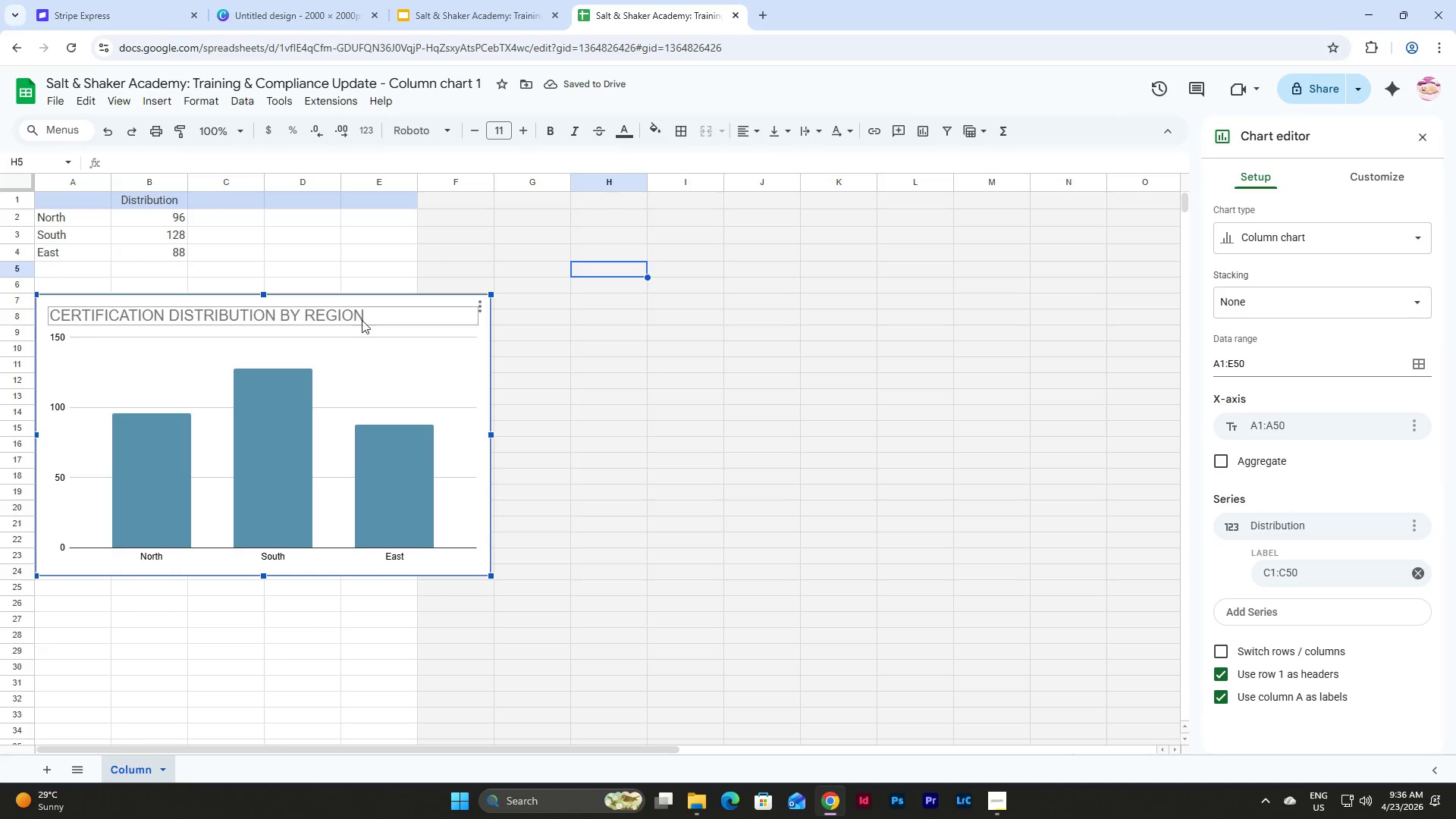 
triple_click([362, 320])
 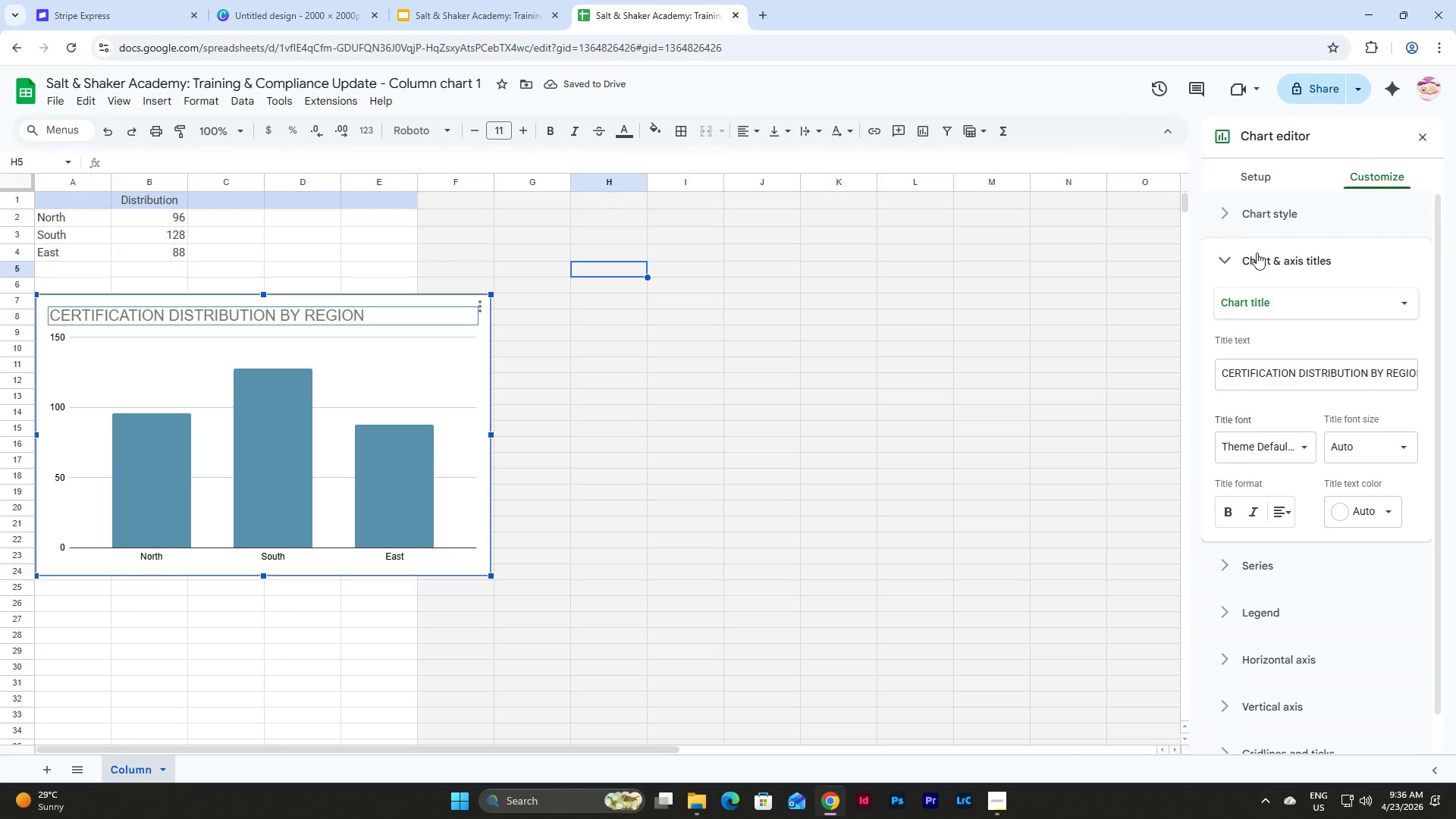 
left_click([1278, 516])
 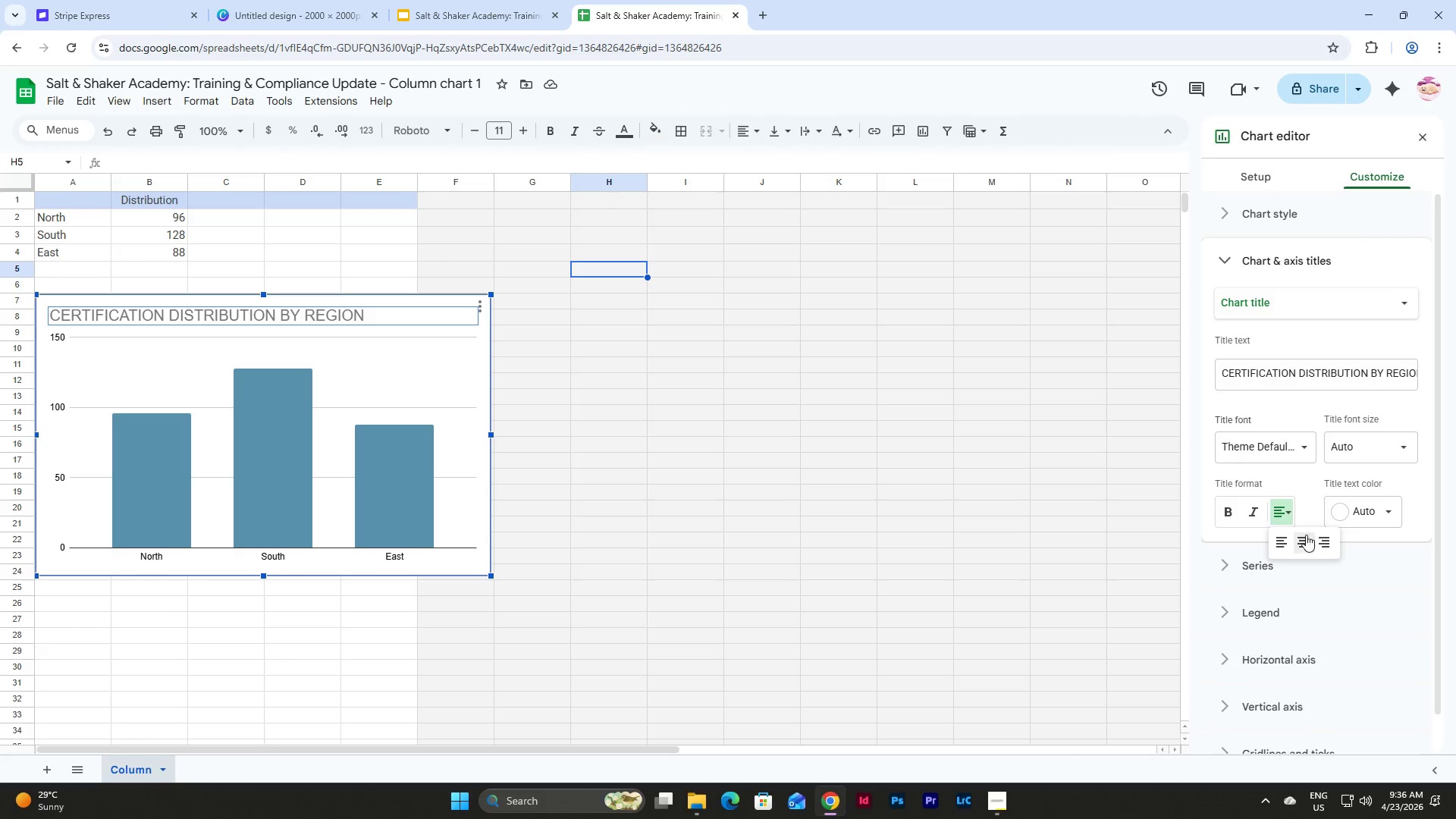 
left_click([1306, 535])
 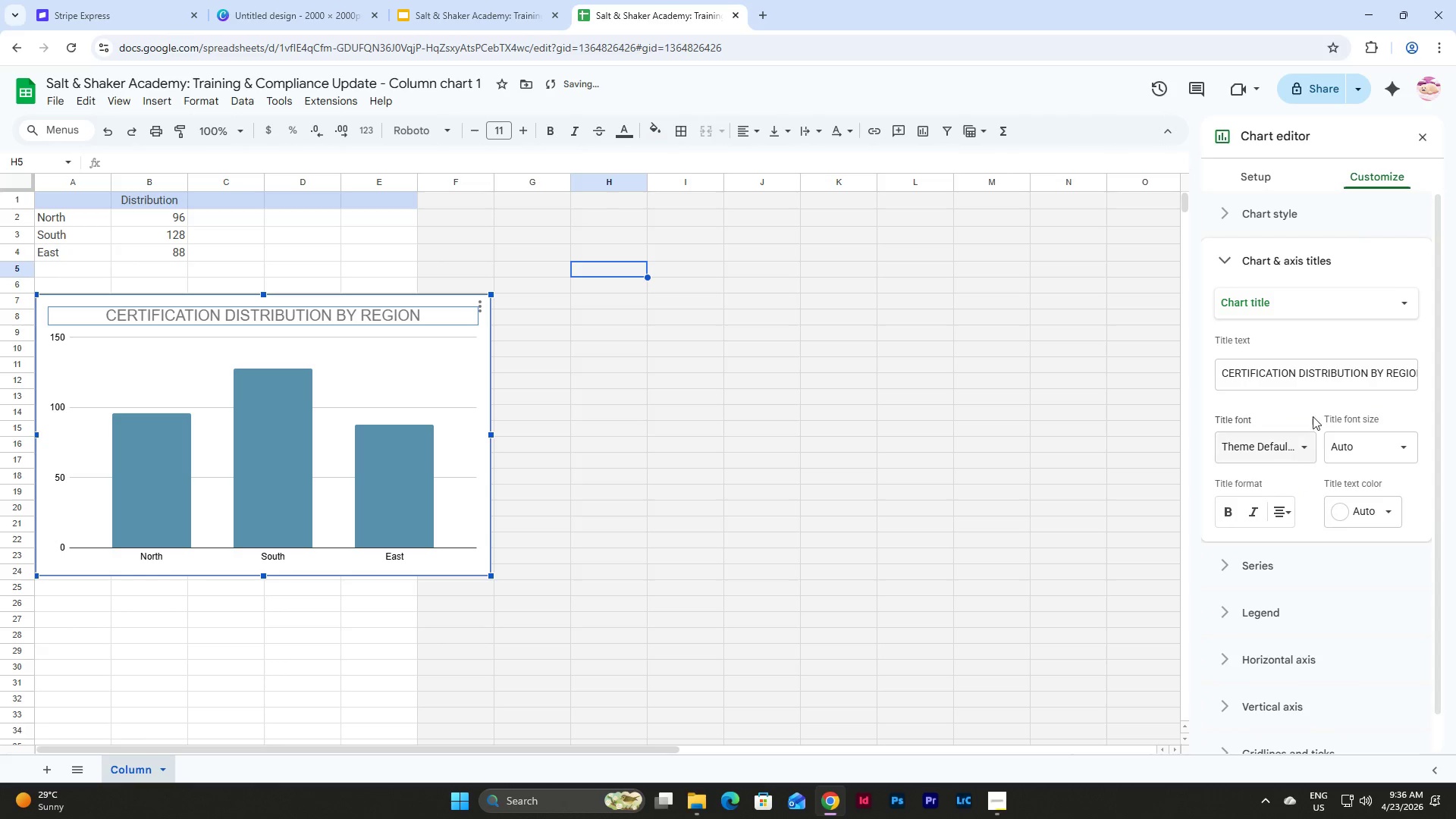 
left_click([1303, 447])
 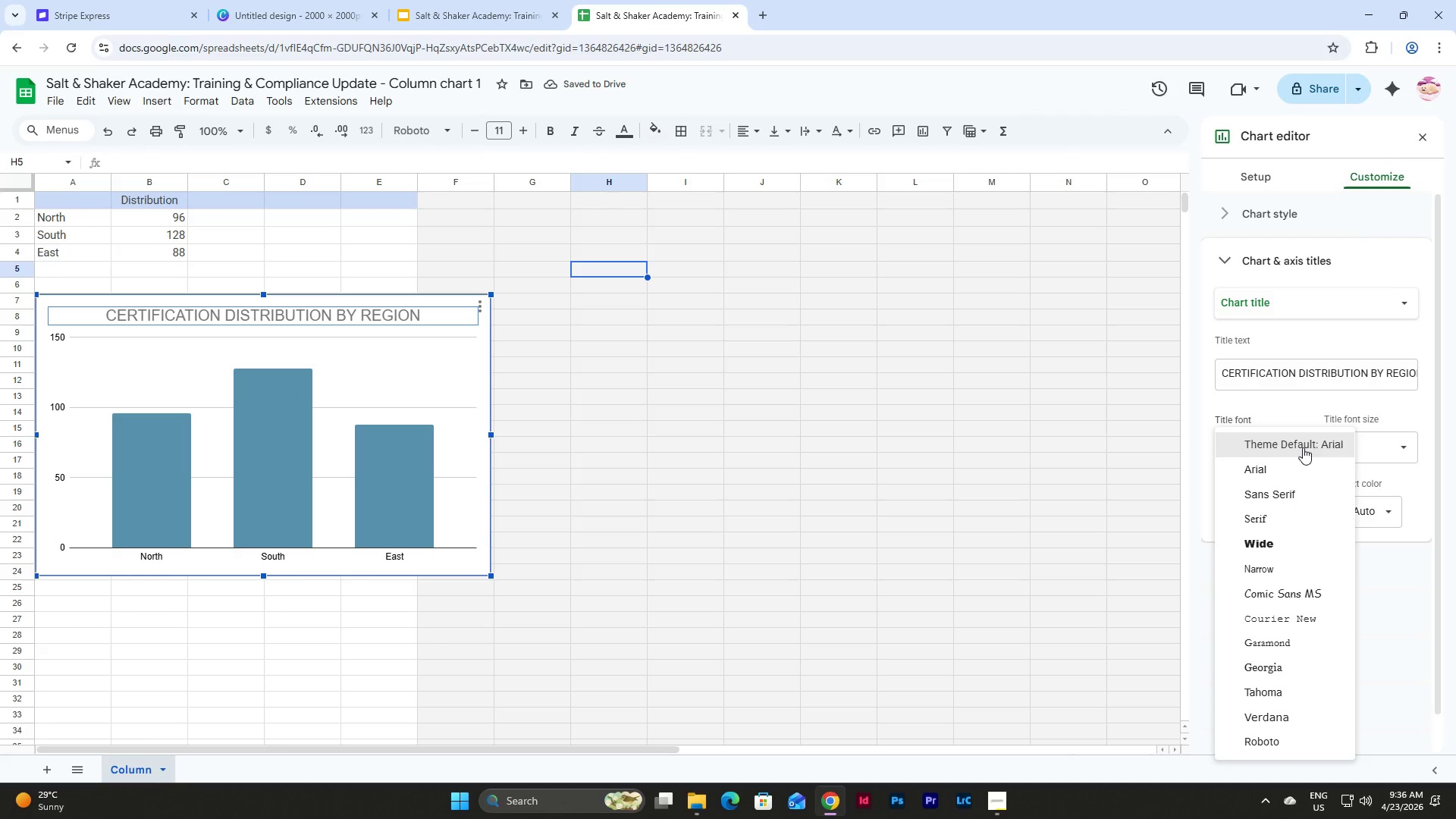 
scroll: coordinate [1300, 486], scroll_direction: down, amount: 5.0
 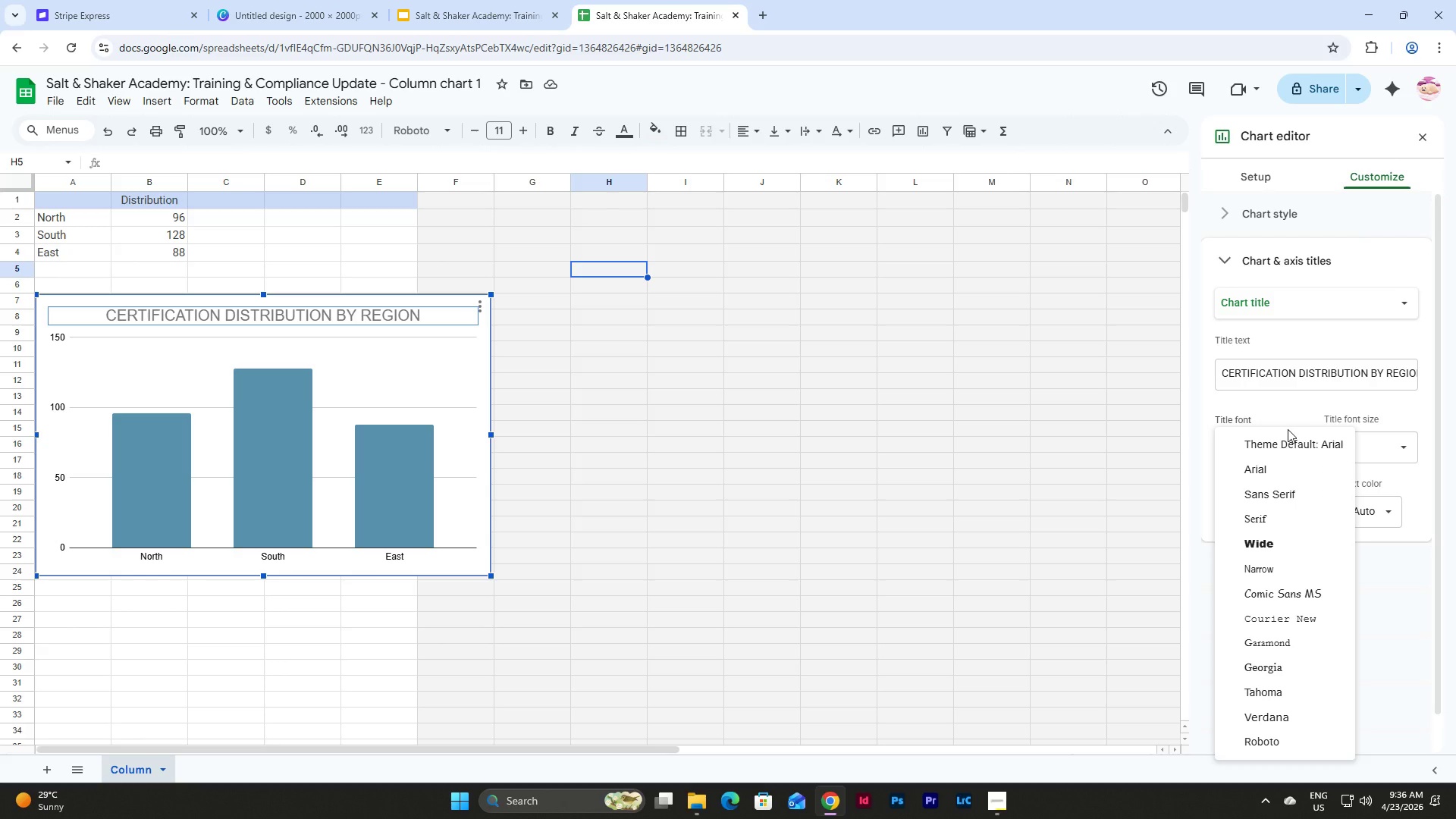 
wait(5.45)
 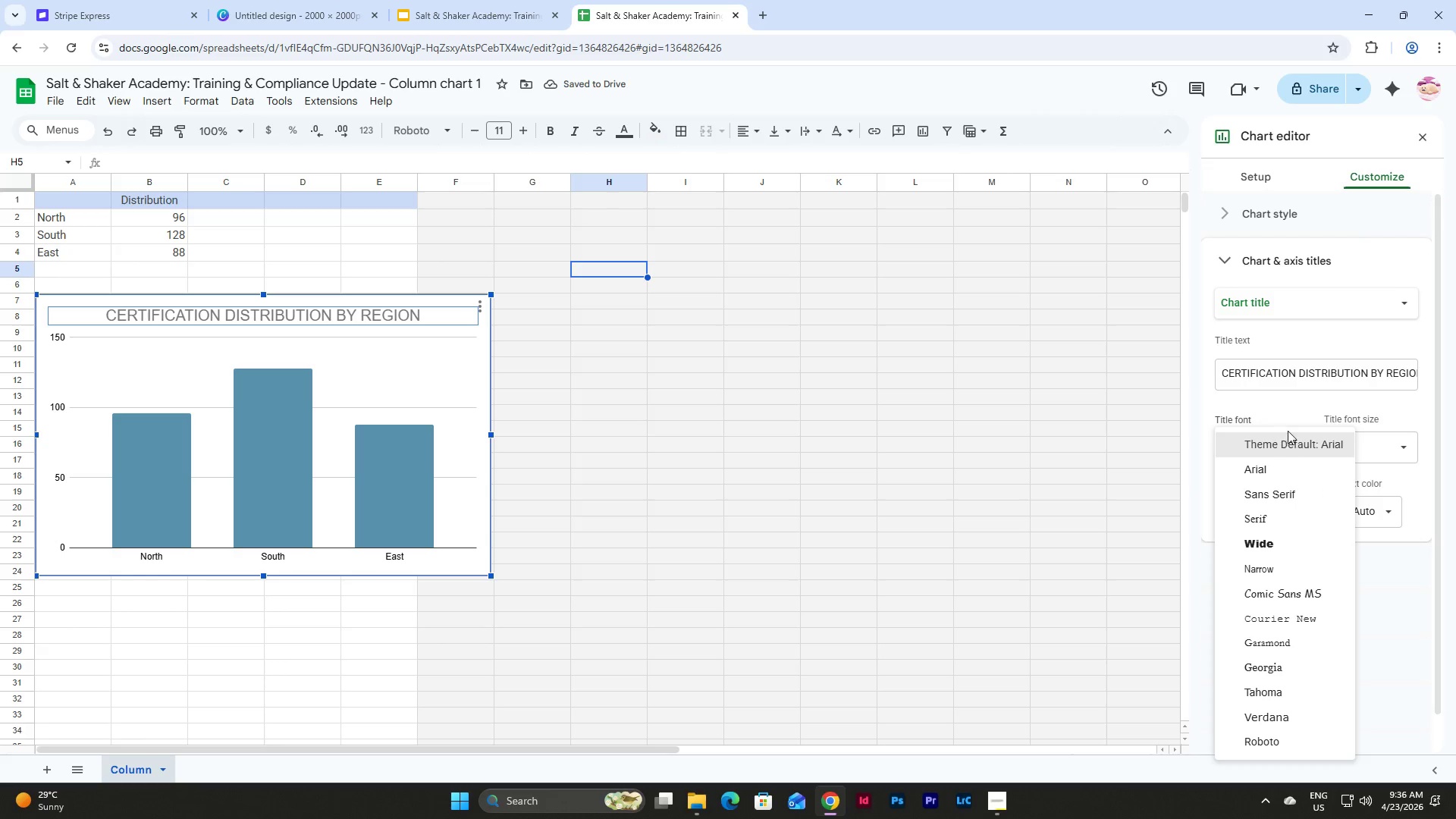 
left_click([1266, 736])
 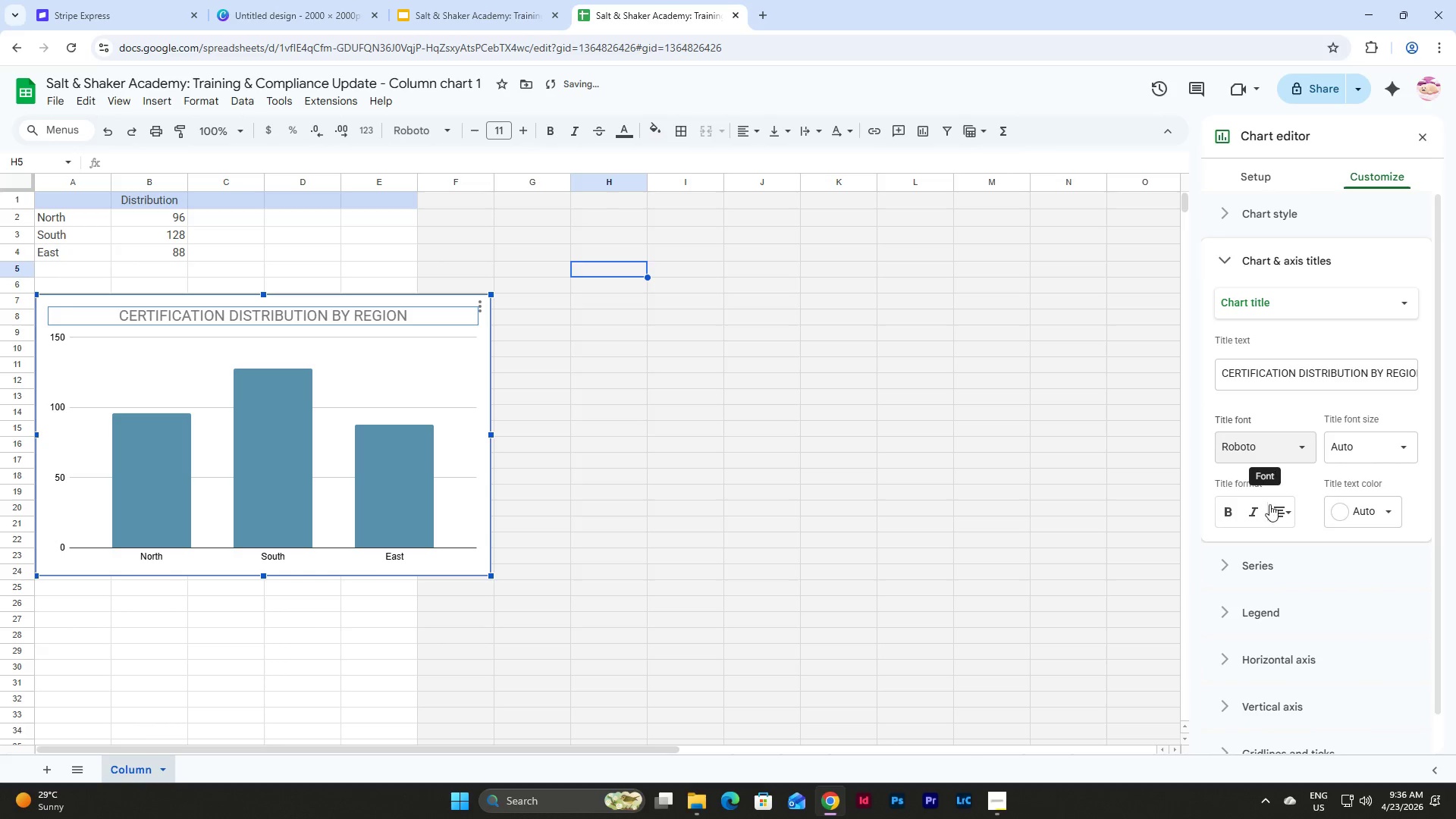 
left_click([1229, 513])
 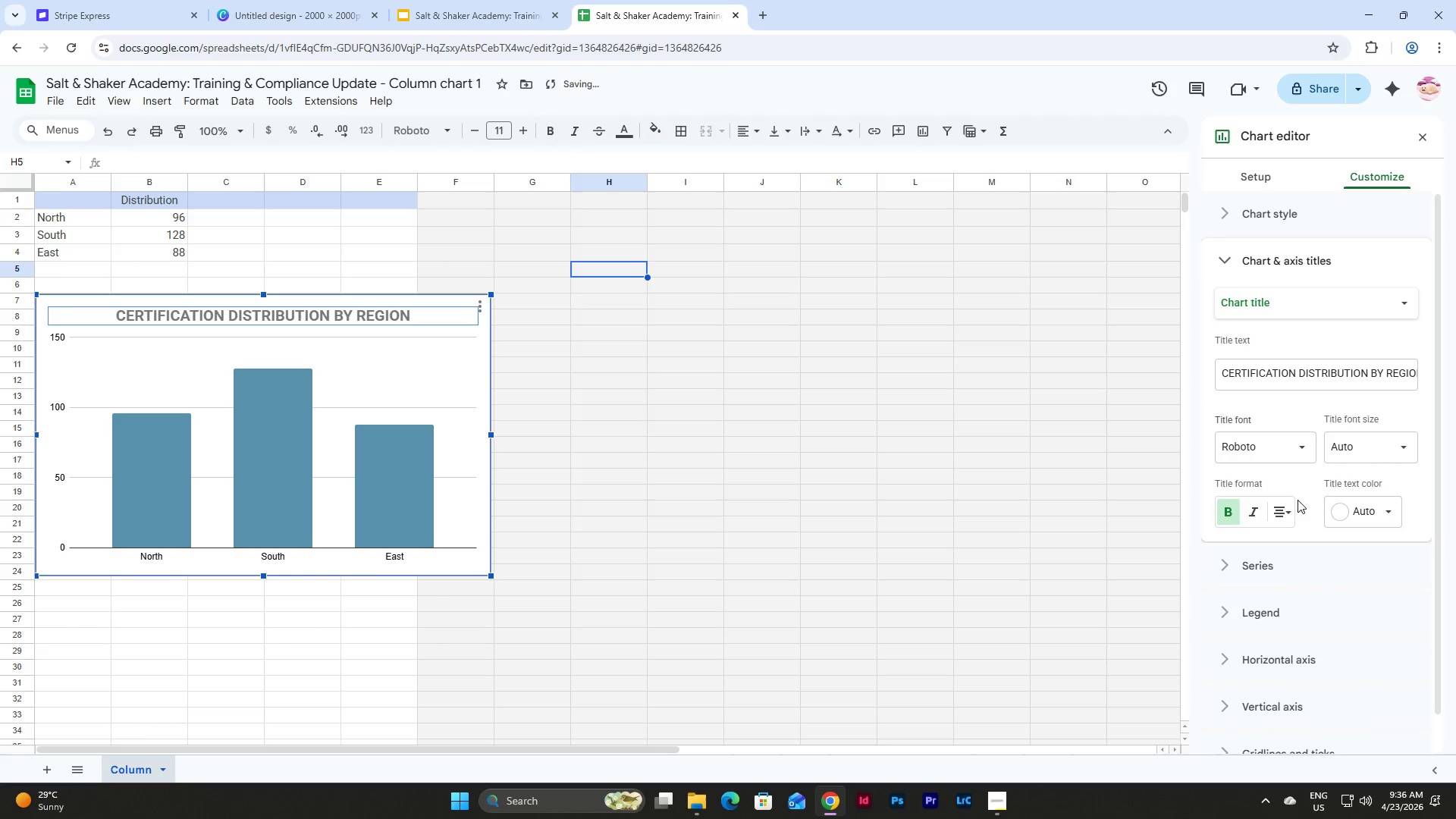 
left_click([1382, 507])
 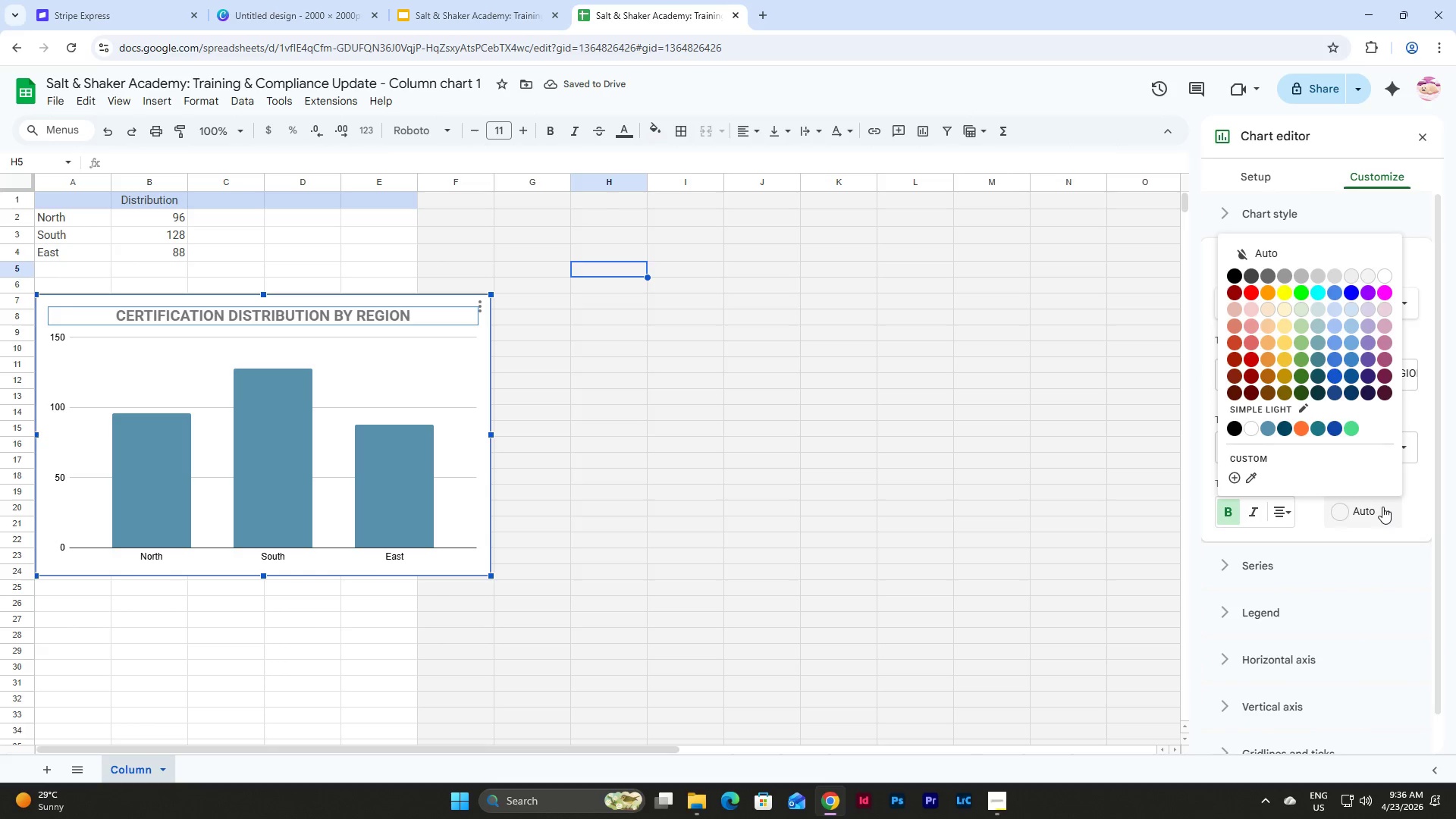 
left_click([1382, 507])
 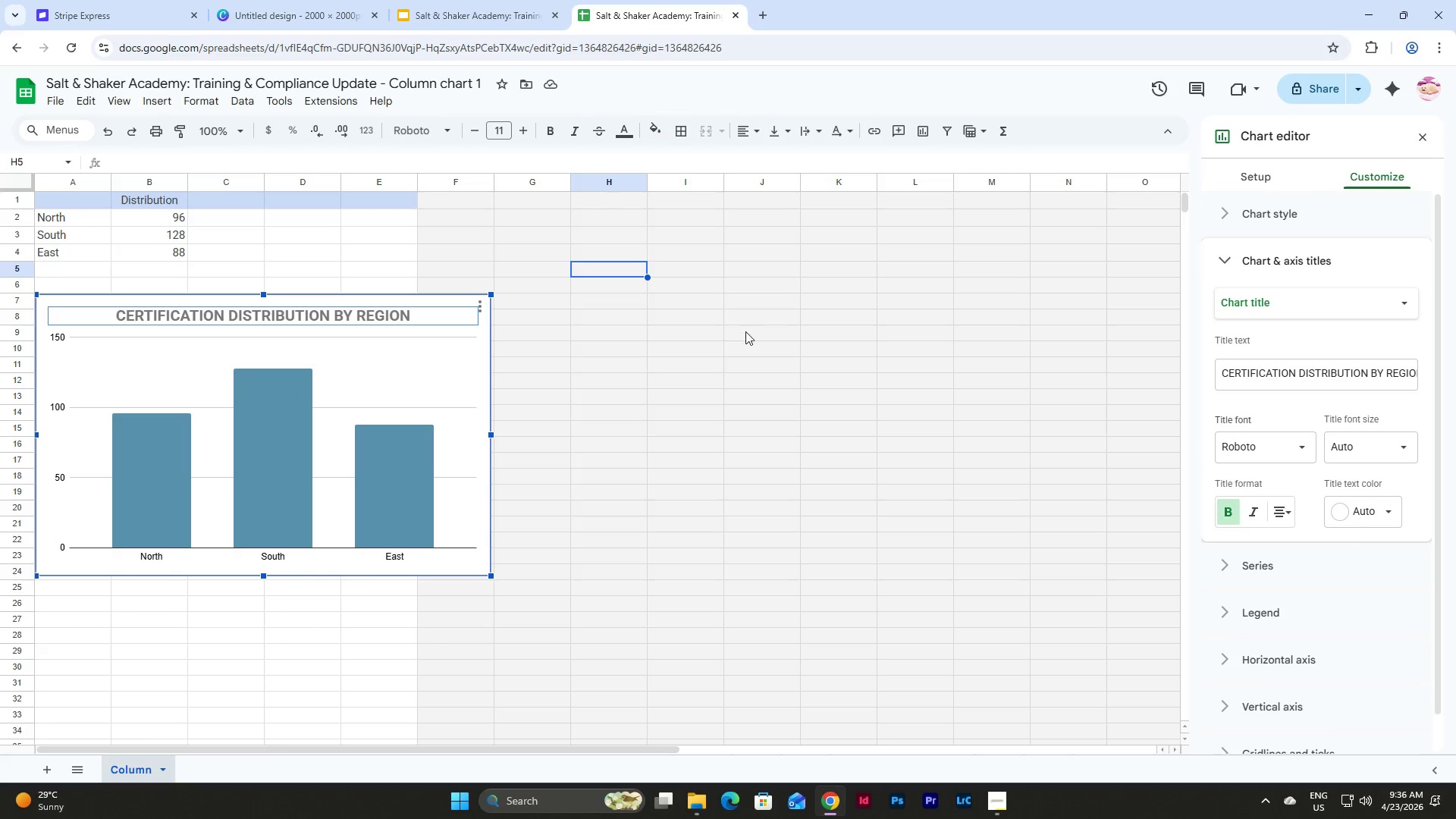 
left_click([763, 340])
 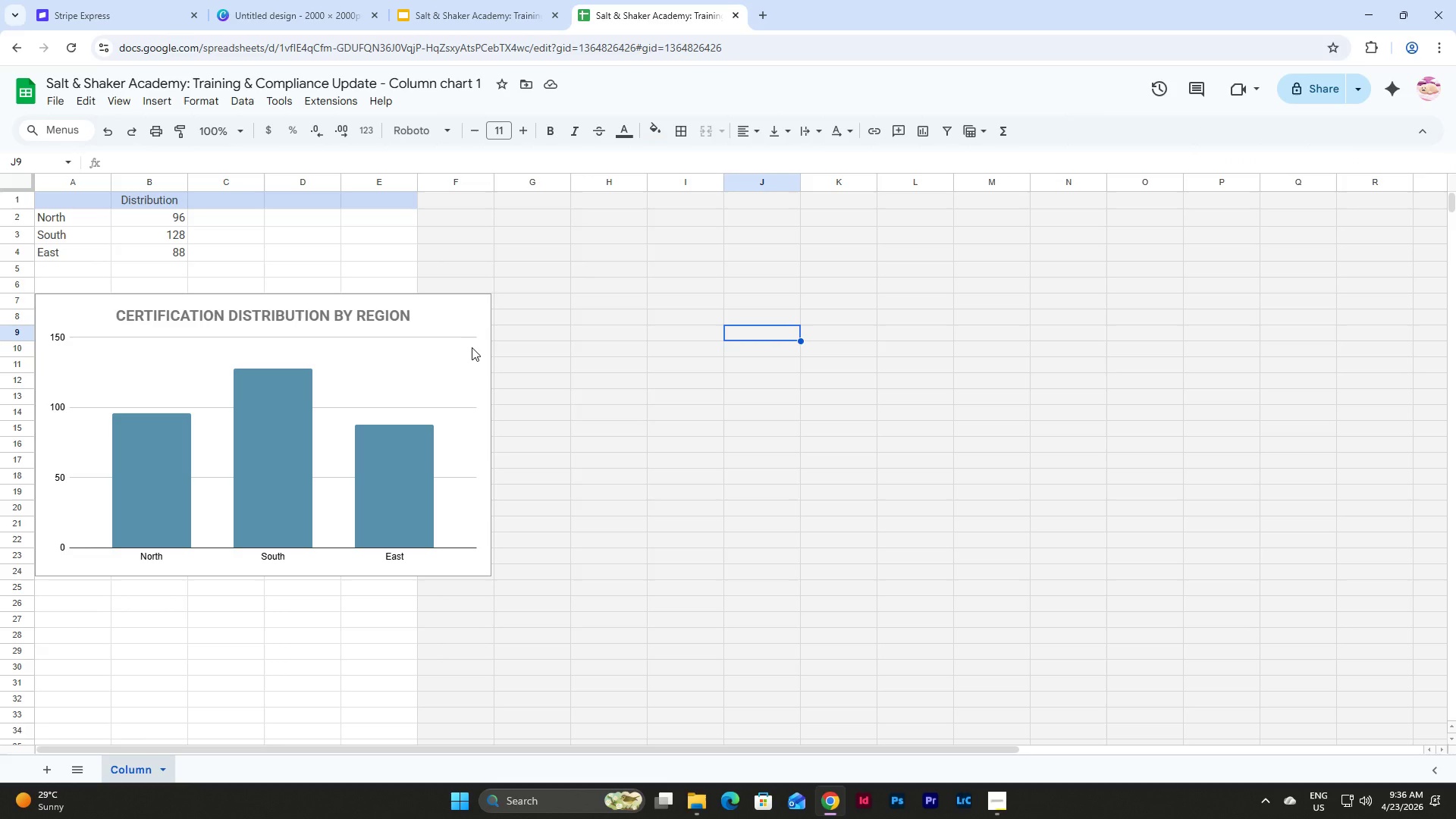 
left_click([472, 347])
 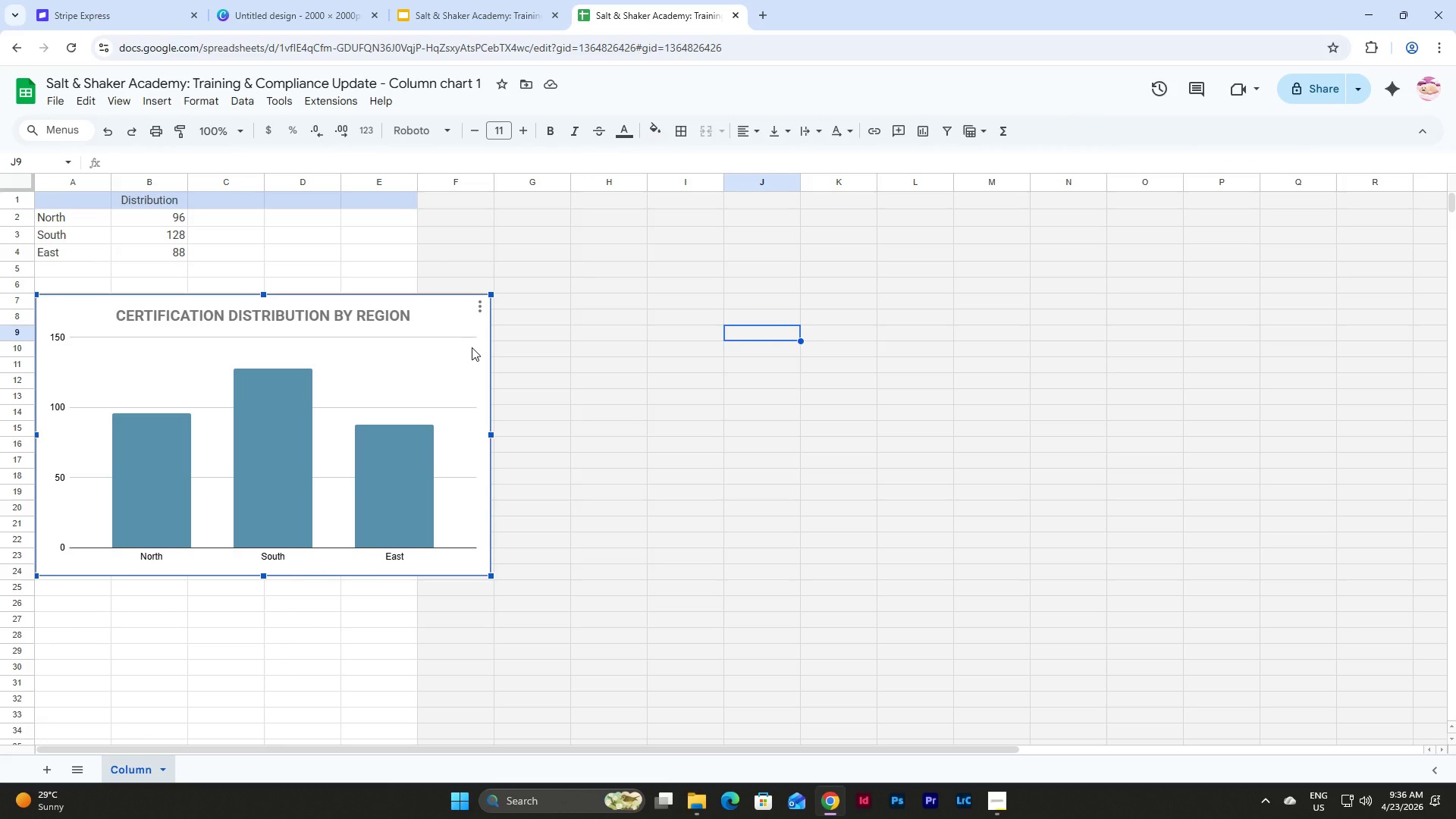 
double_click([472, 347])
 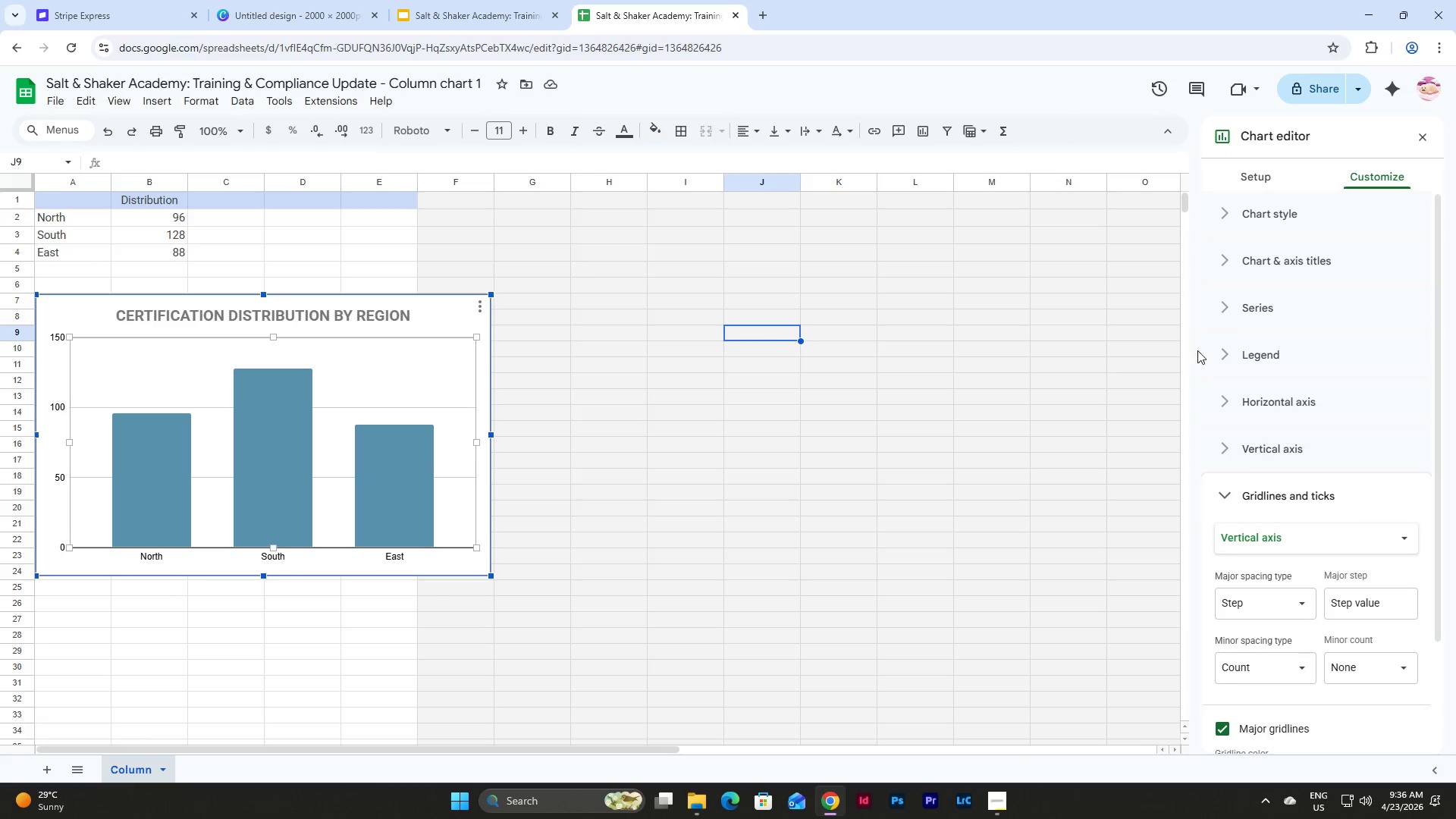 
left_click([1224, 209])
 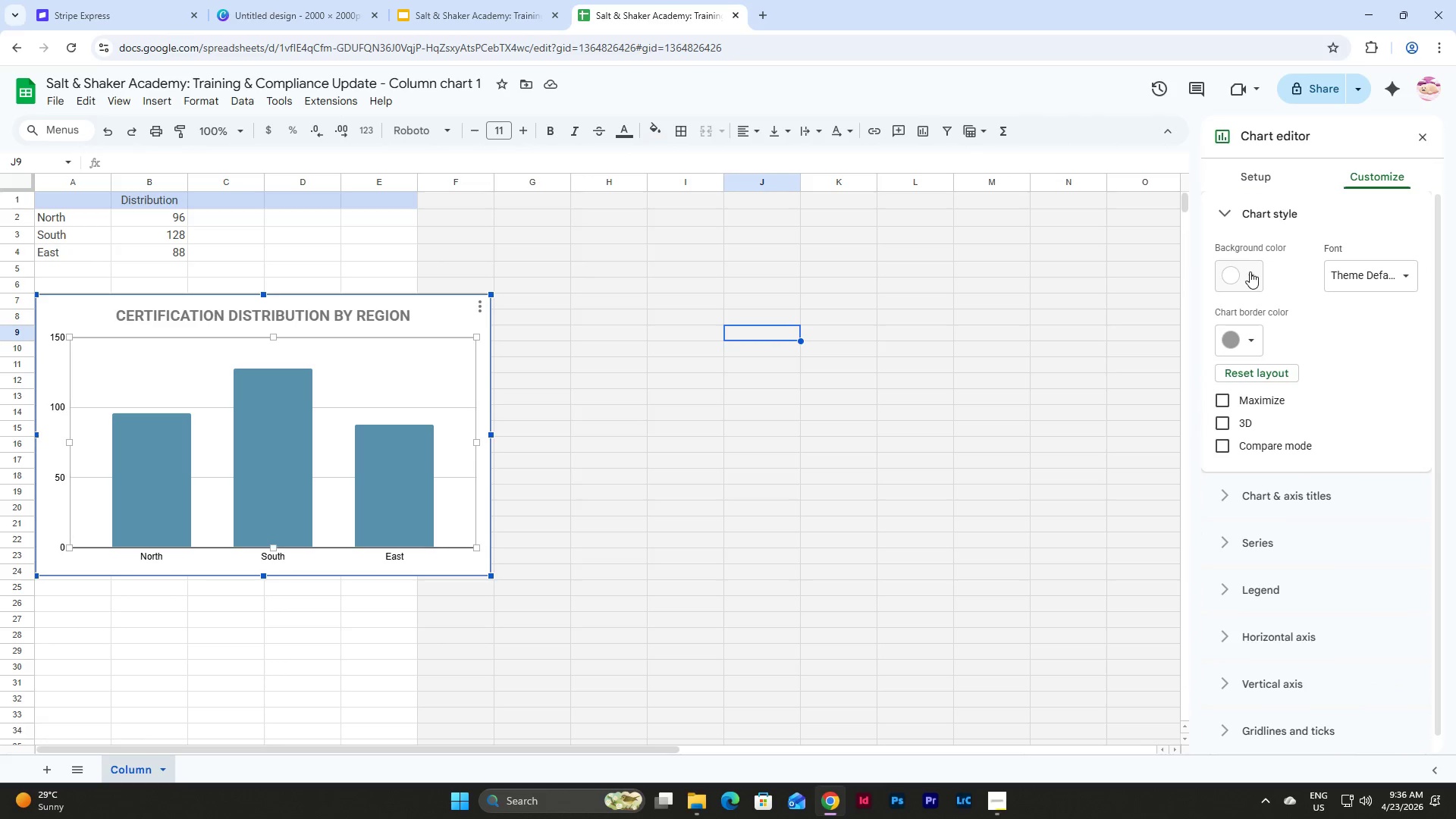 
scroll: coordinate [1248, 235], scroll_direction: up, amount: 4.0
 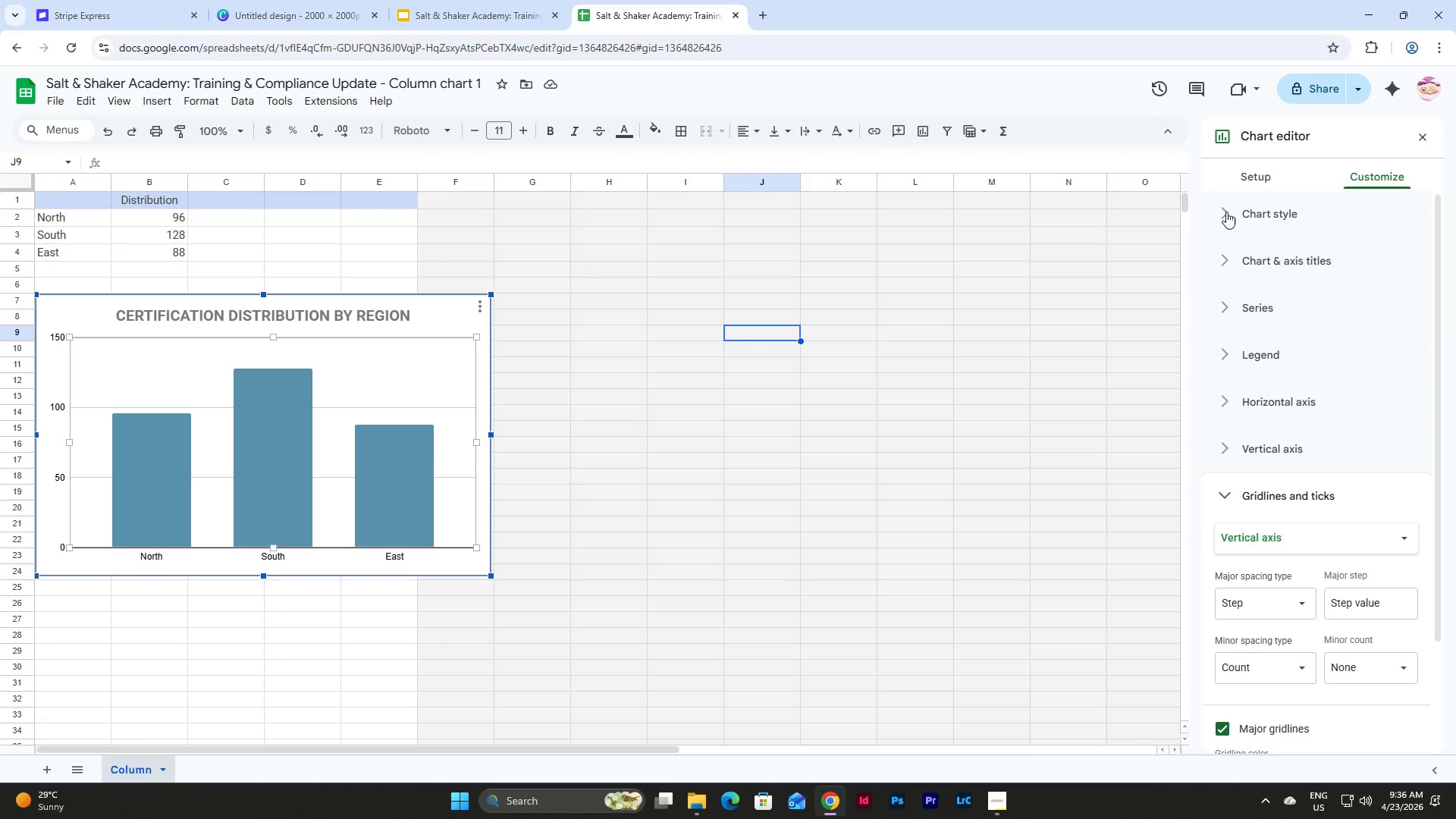 
left_click([1248, 337])
 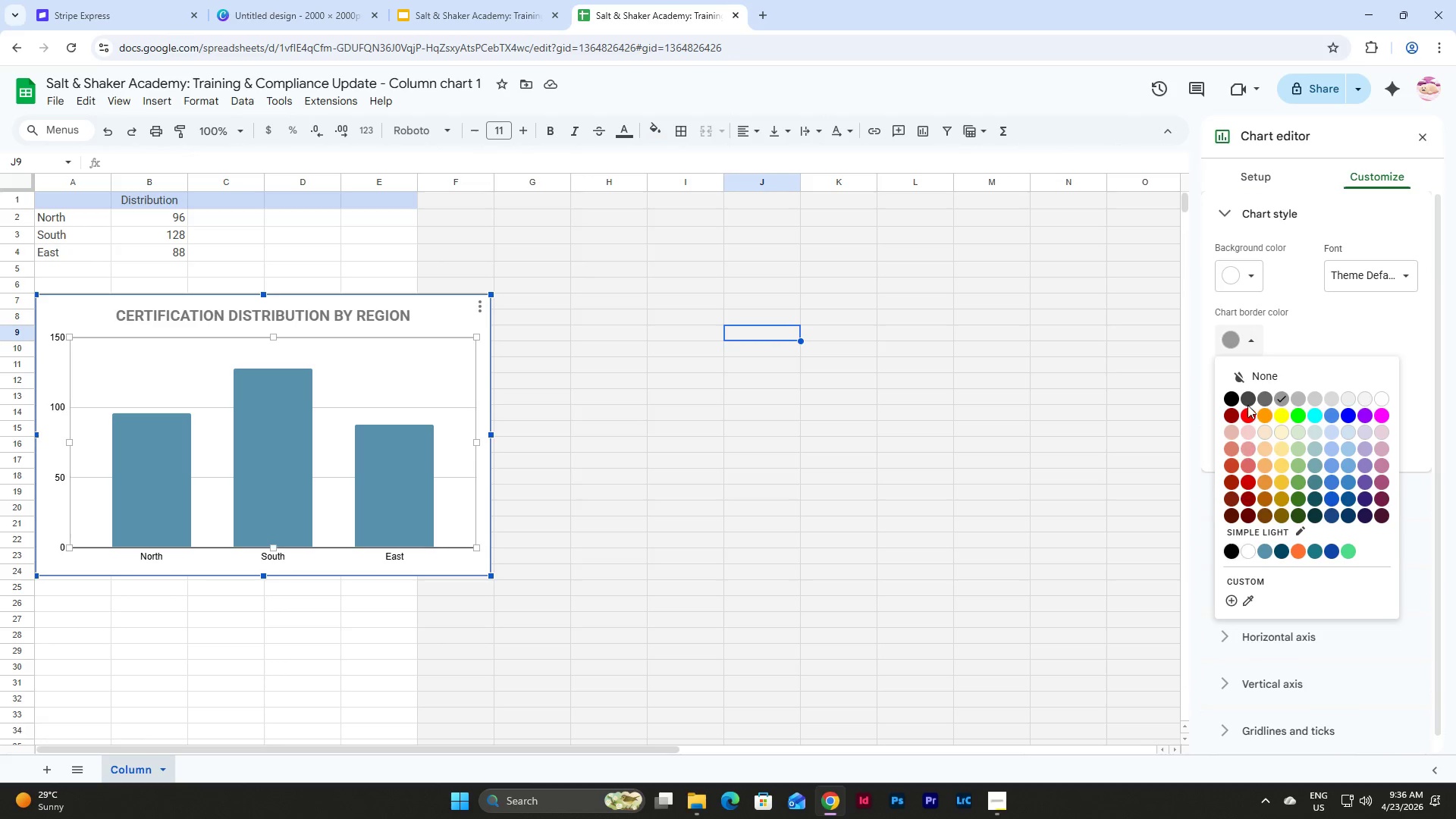 
left_click([1257, 380])
 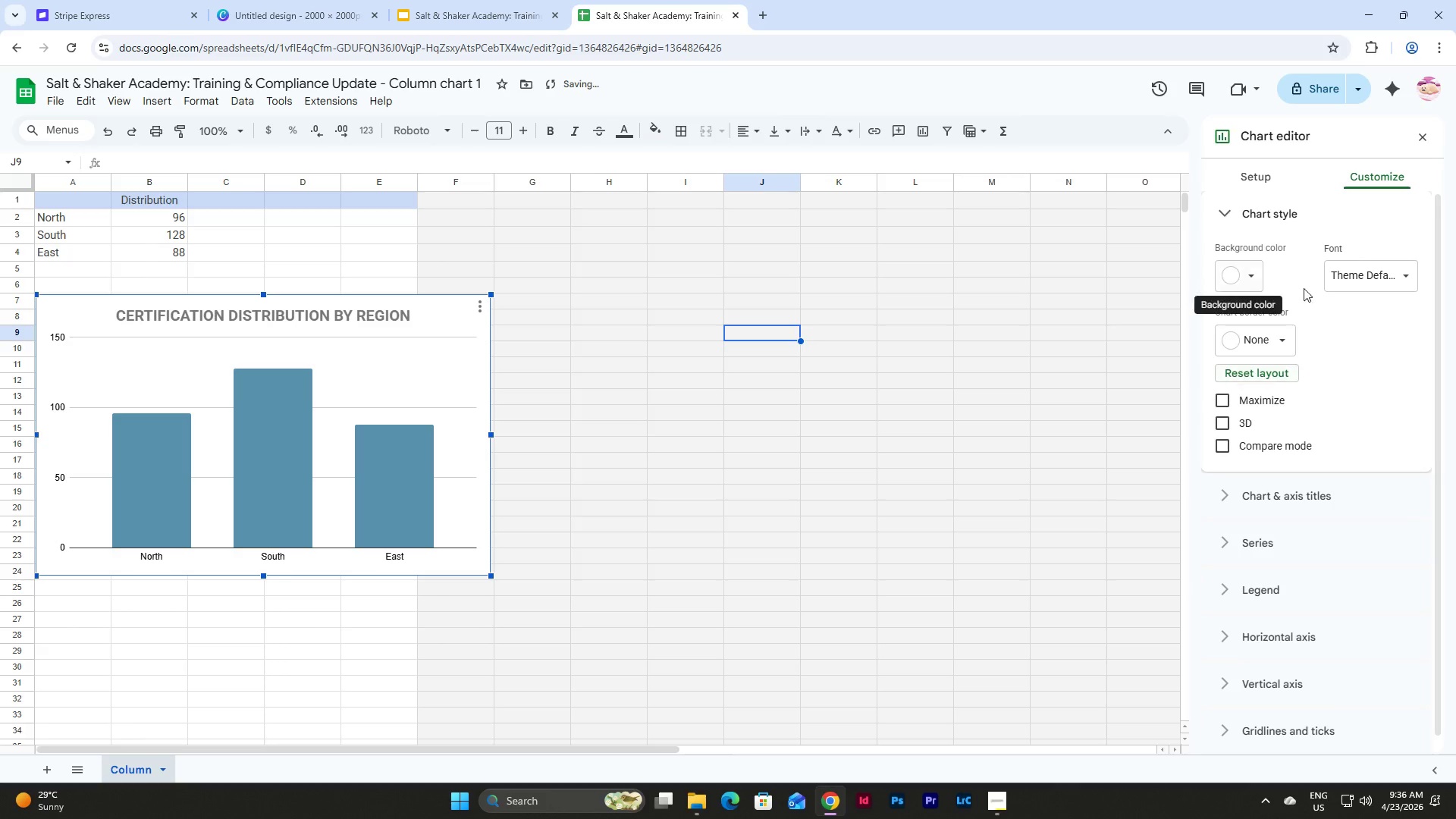 
left_click([1357, 275])
 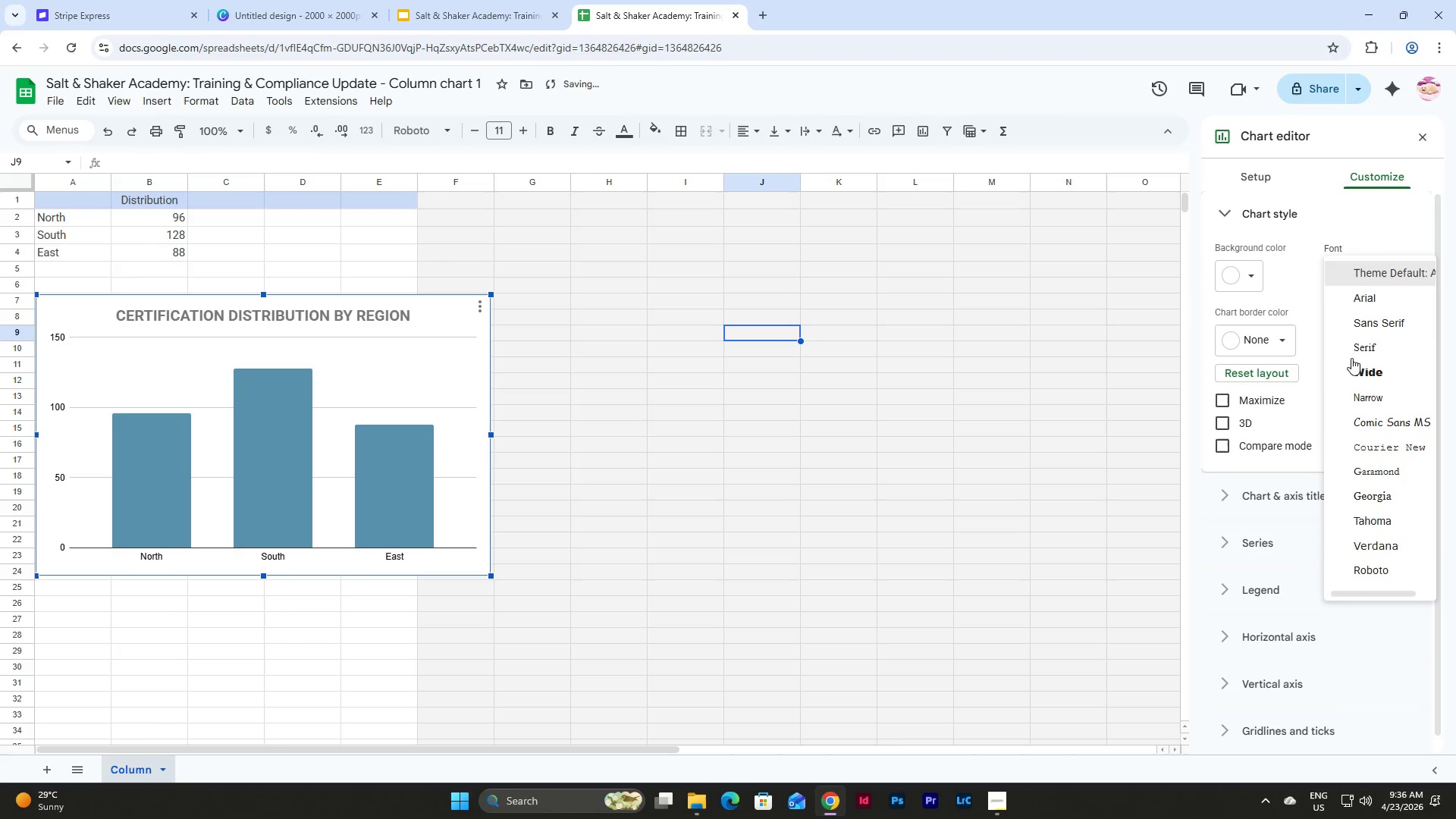 
left_click([1358, 573])
 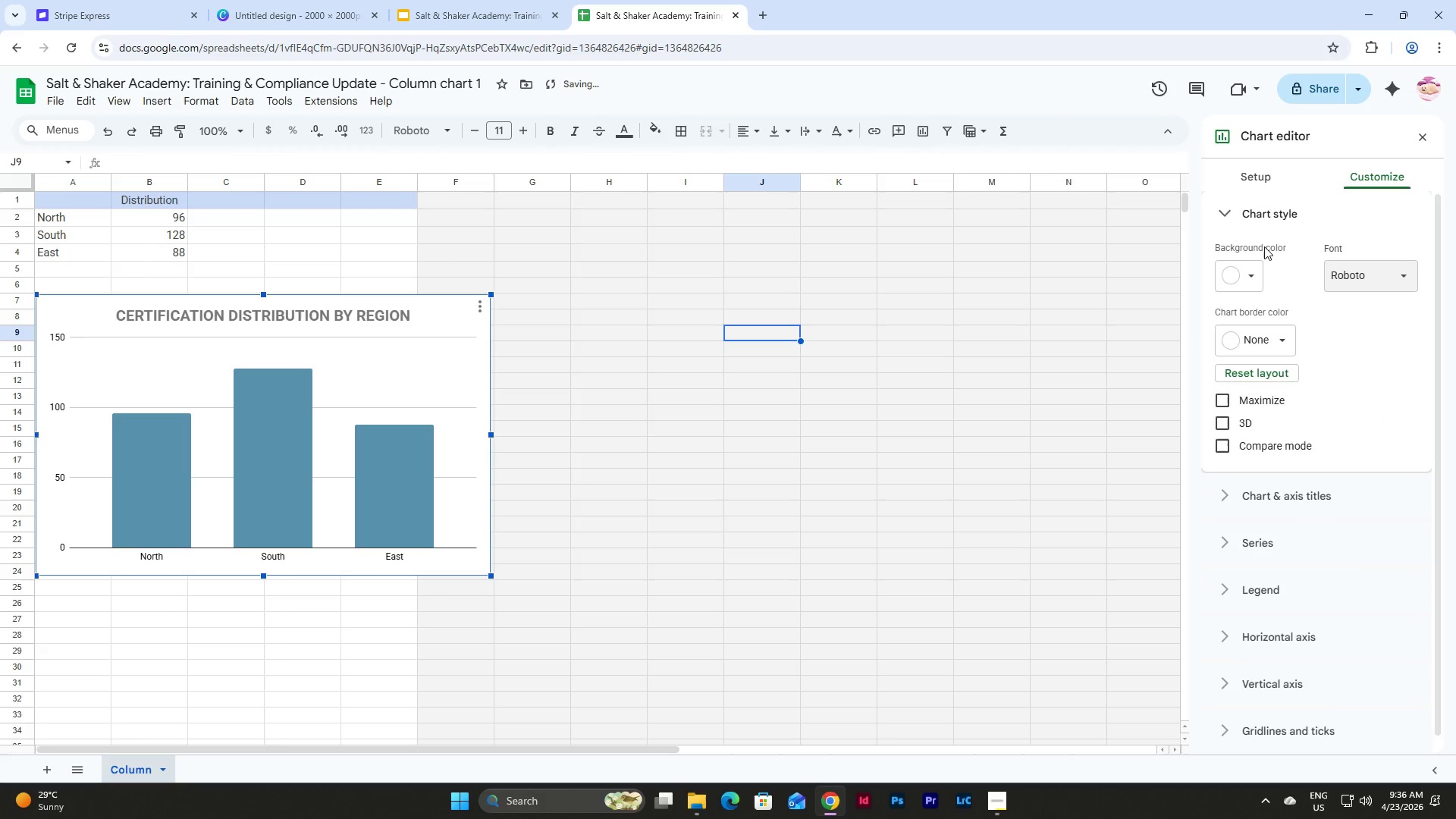 
left_click([1240, 275])
 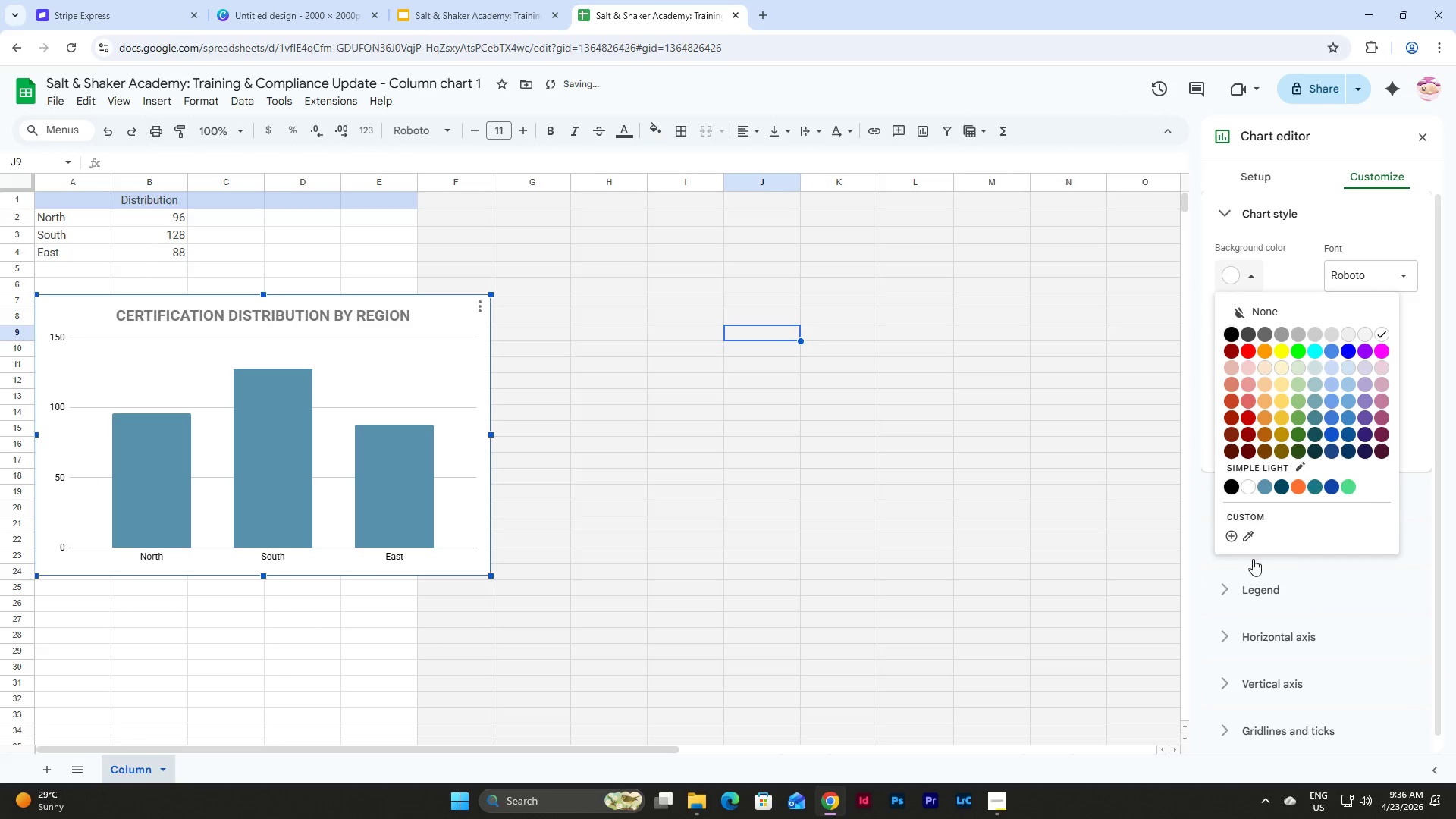 
left_click([1226, 534])
 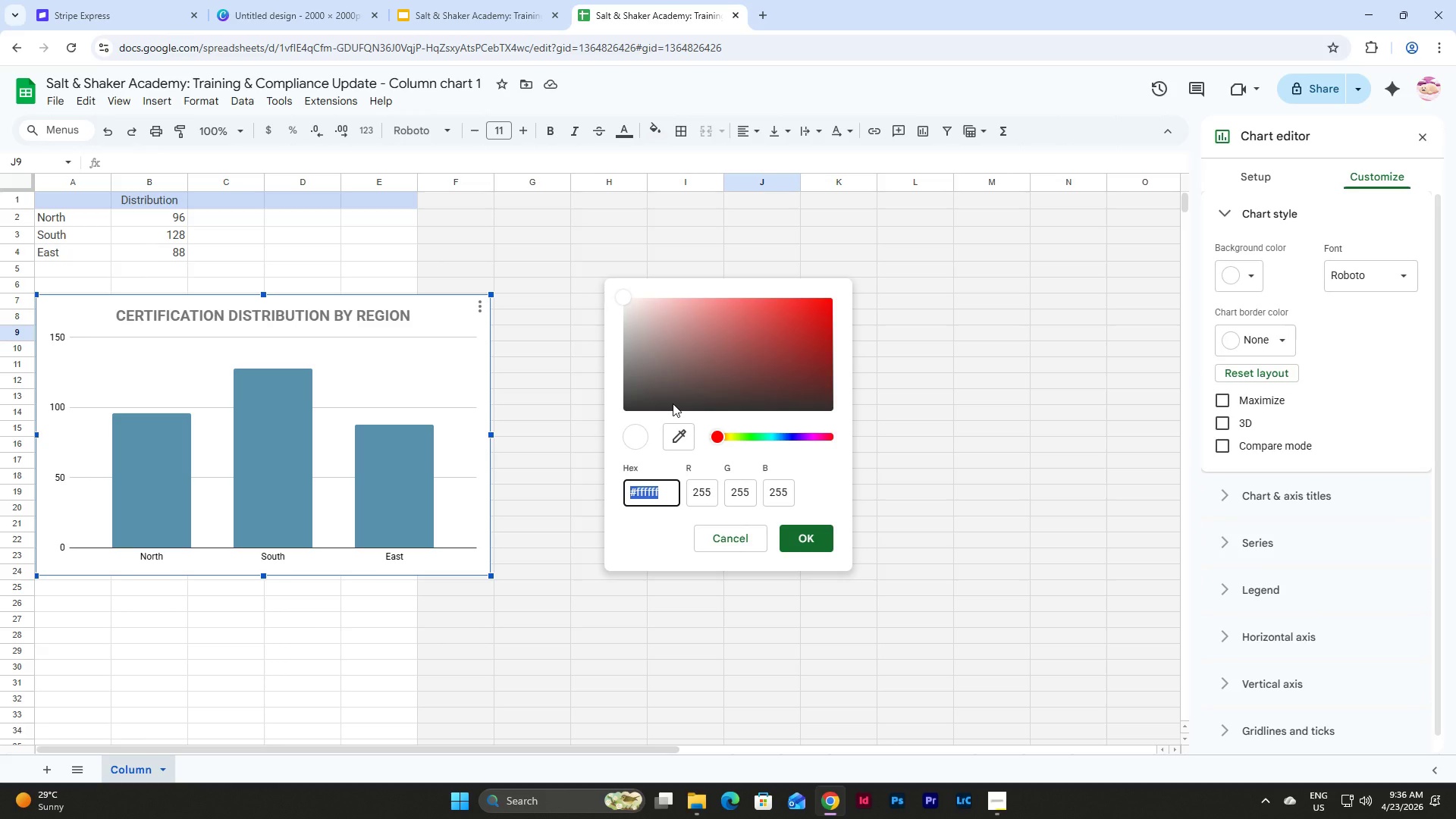 
wait(14.09)
 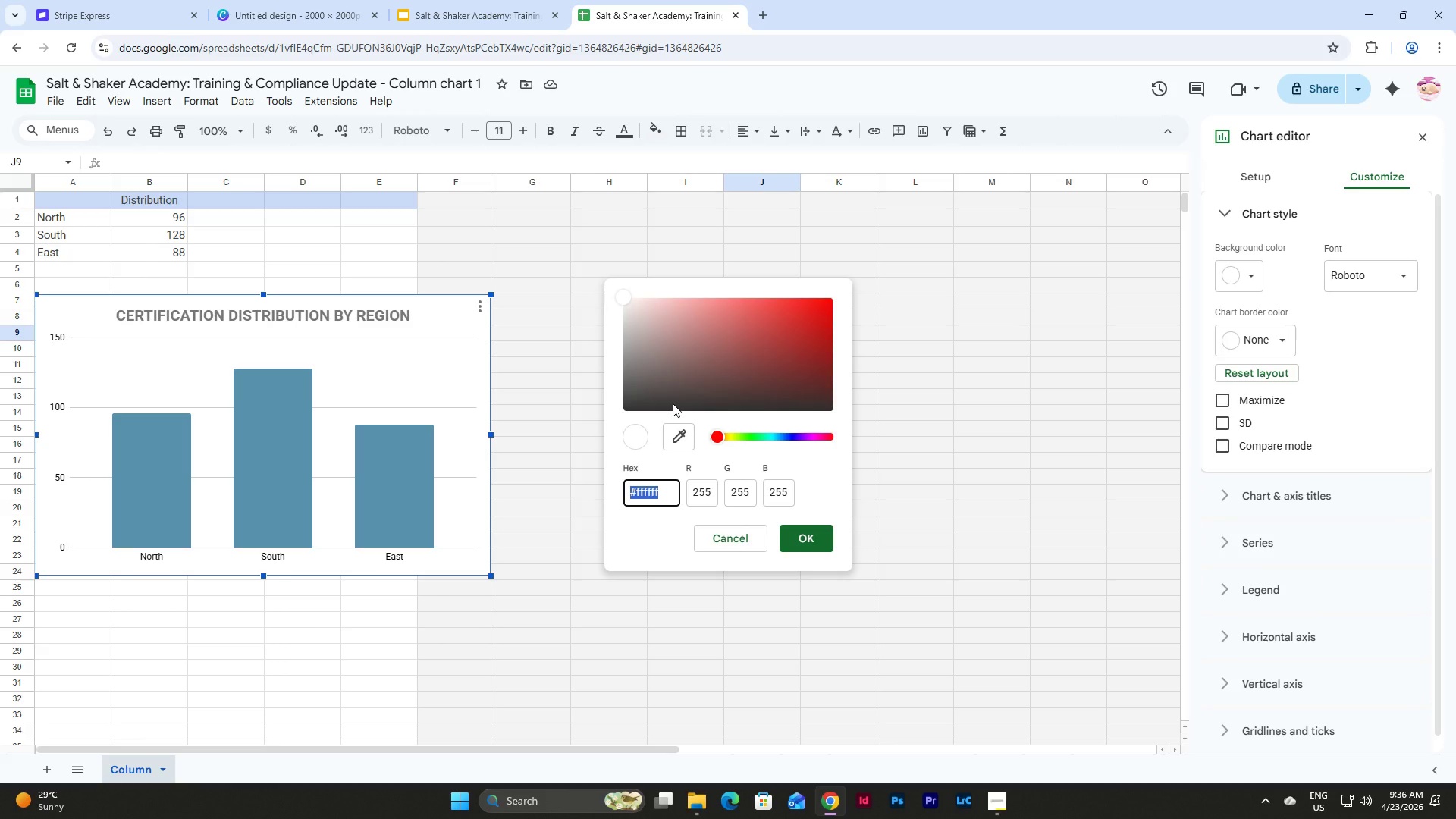 
type(2b2b2b)
 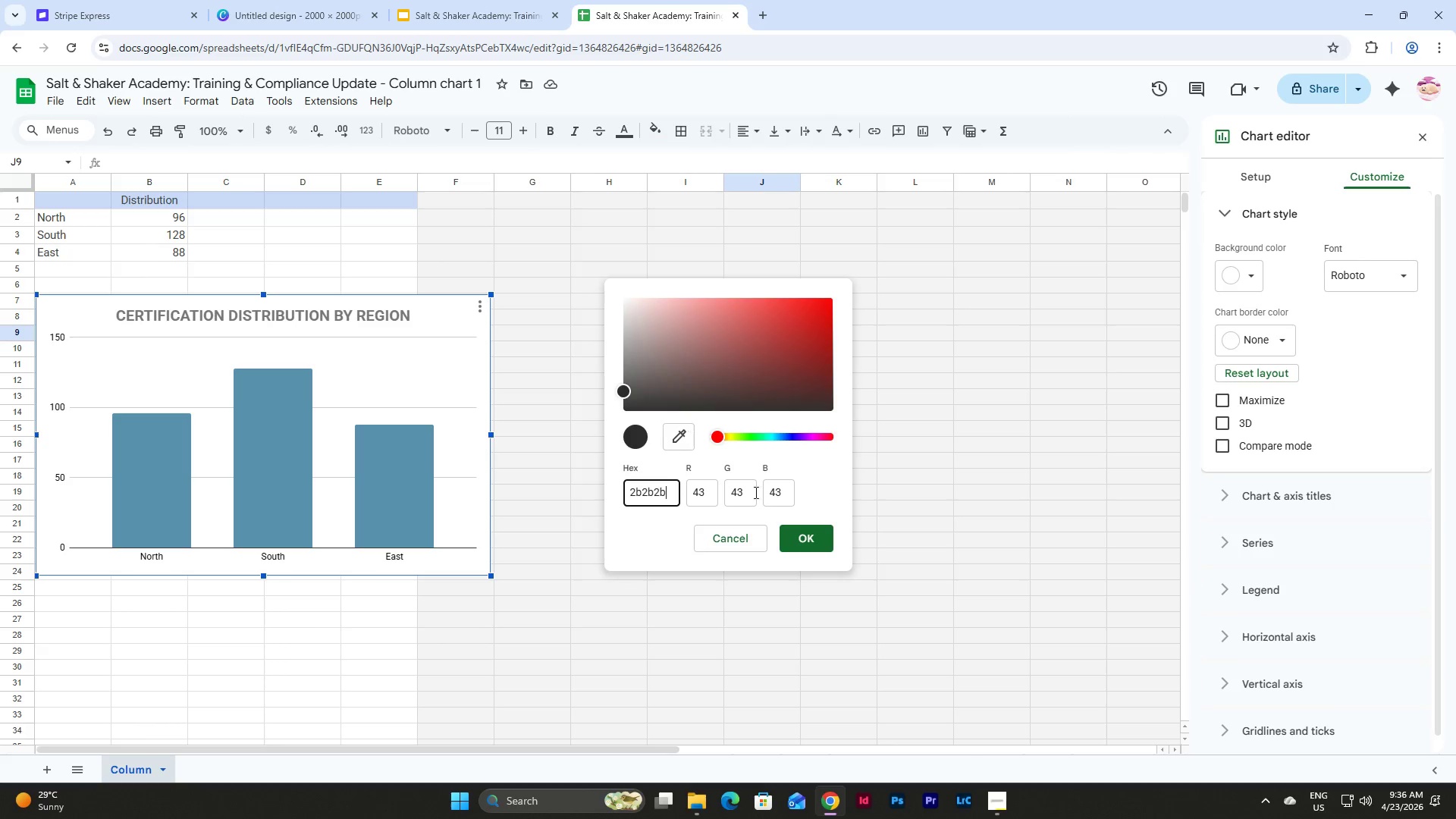 
left_click([809, 531])
 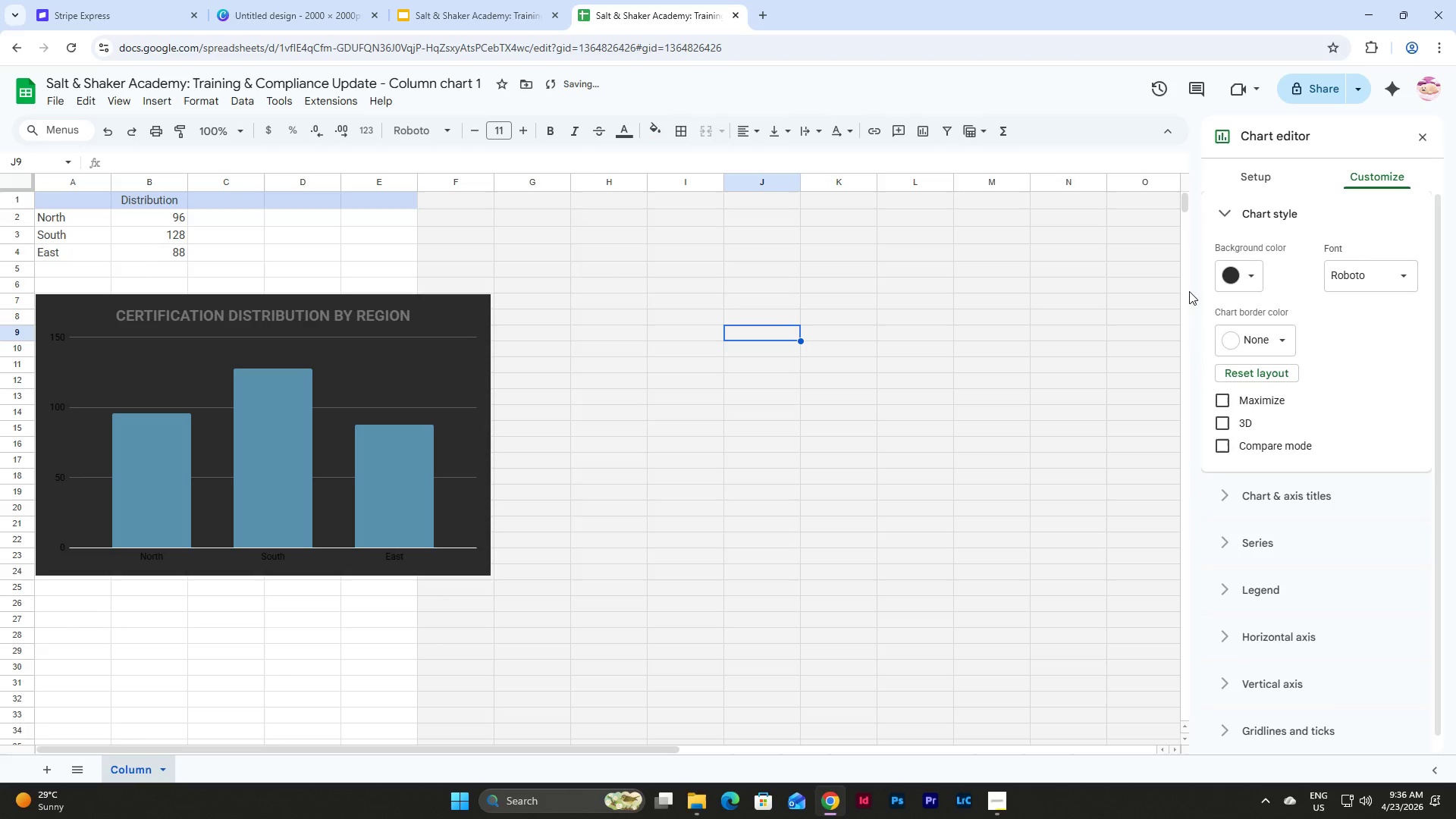 
mouse_move([1231, 268])
 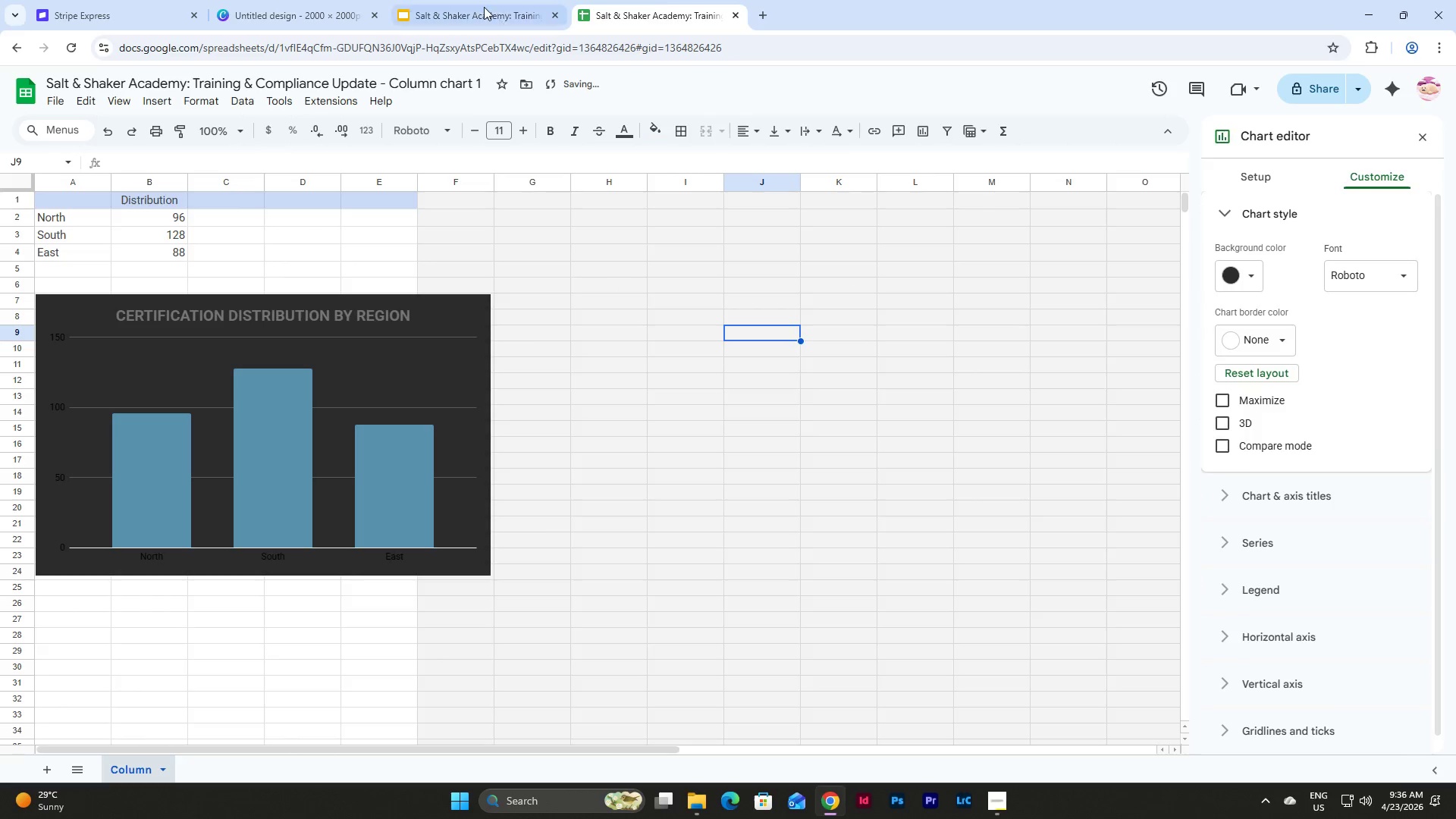 
left_click([484, 7])
 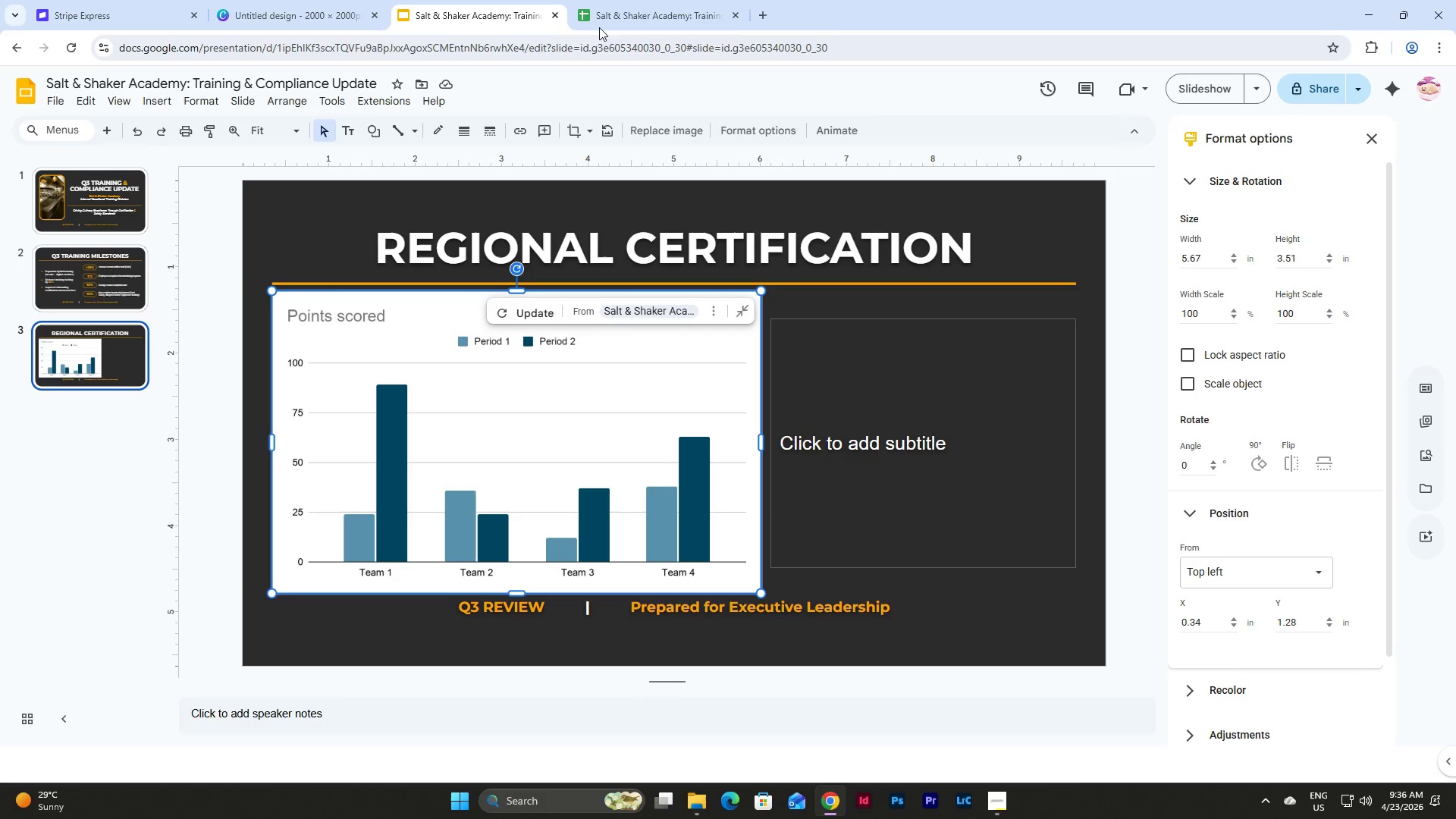 
left_click([630, 3])
 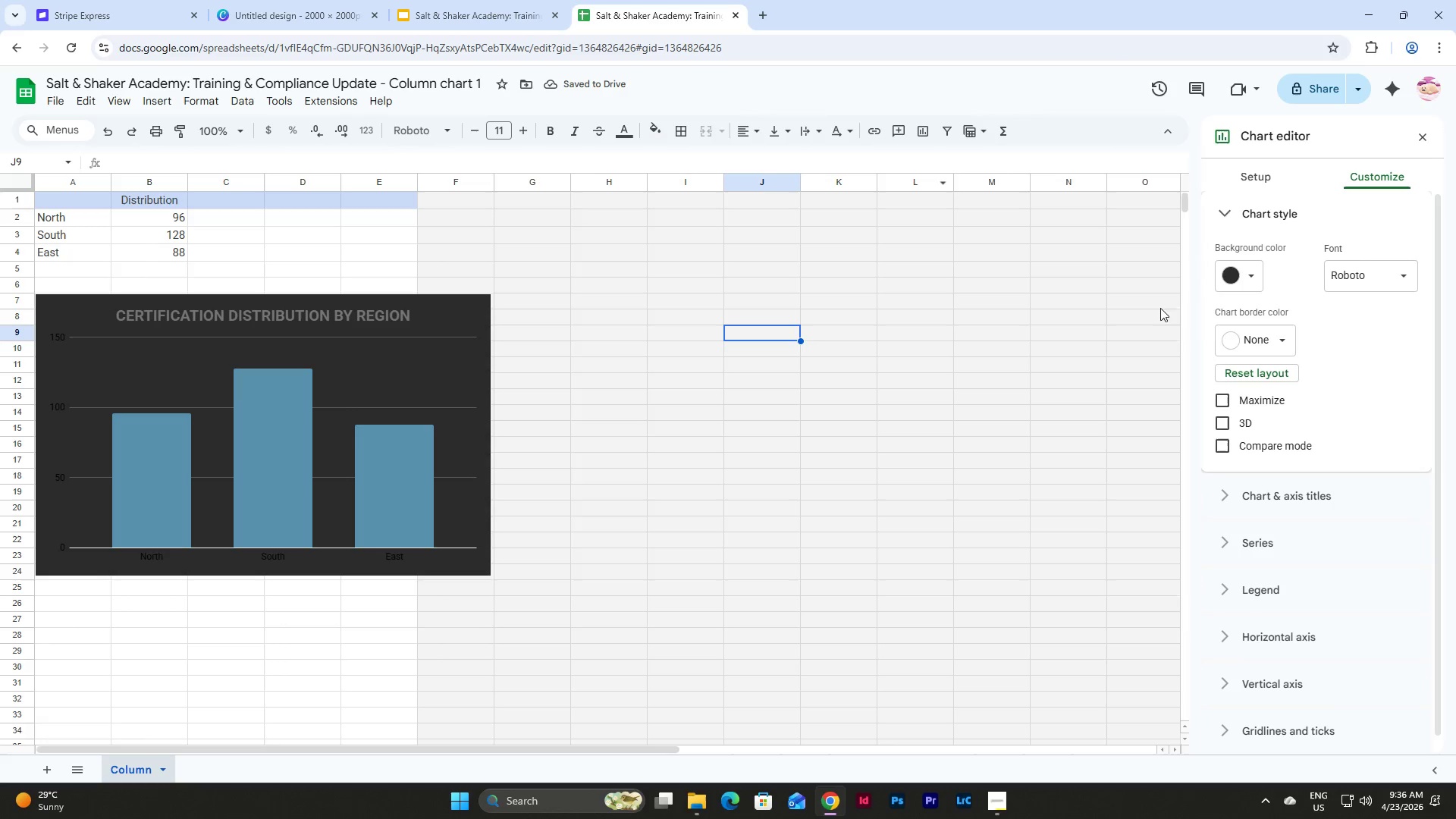 
left_click([1252, 278])
 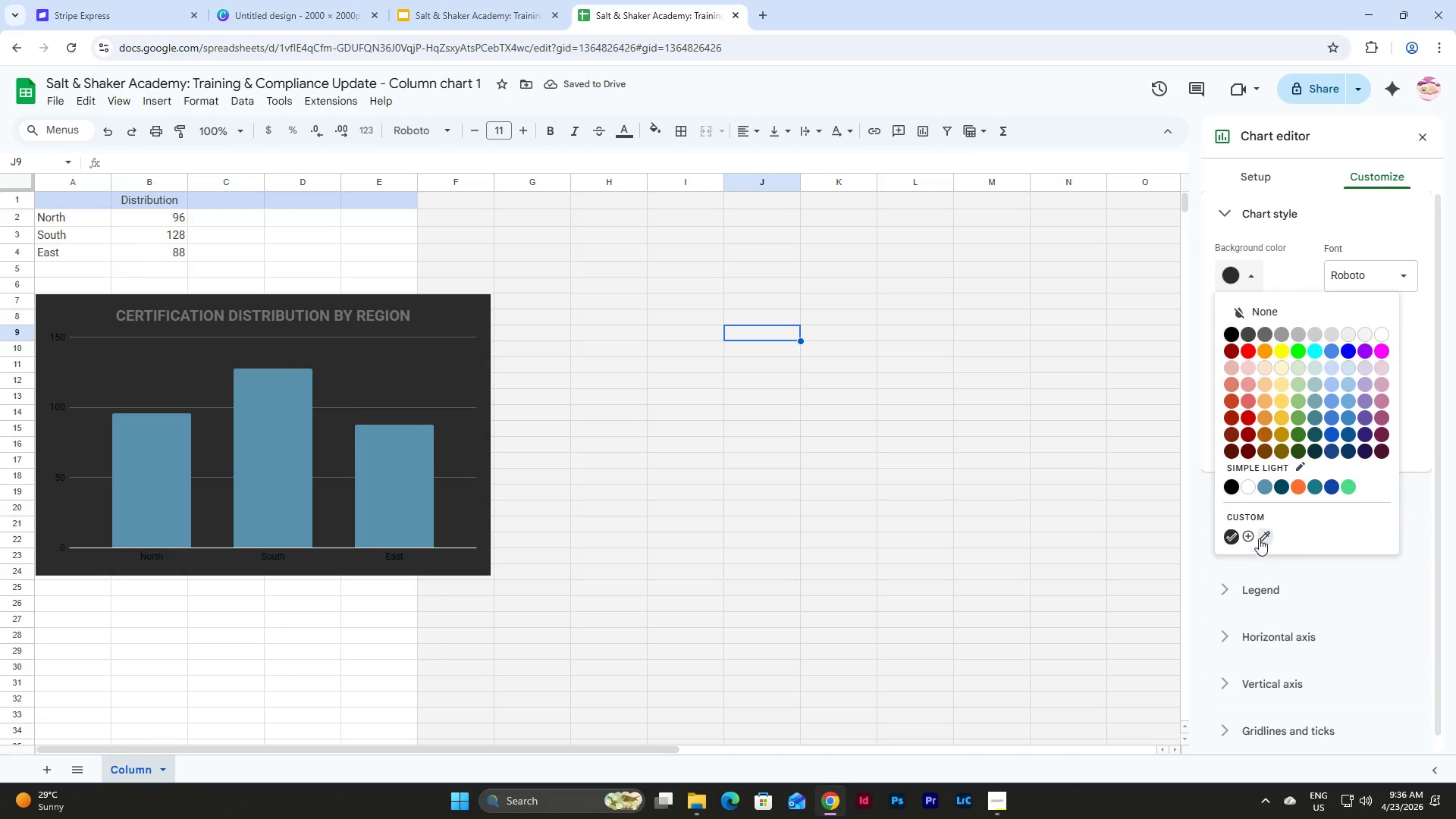 
left_click([1248, 535])
 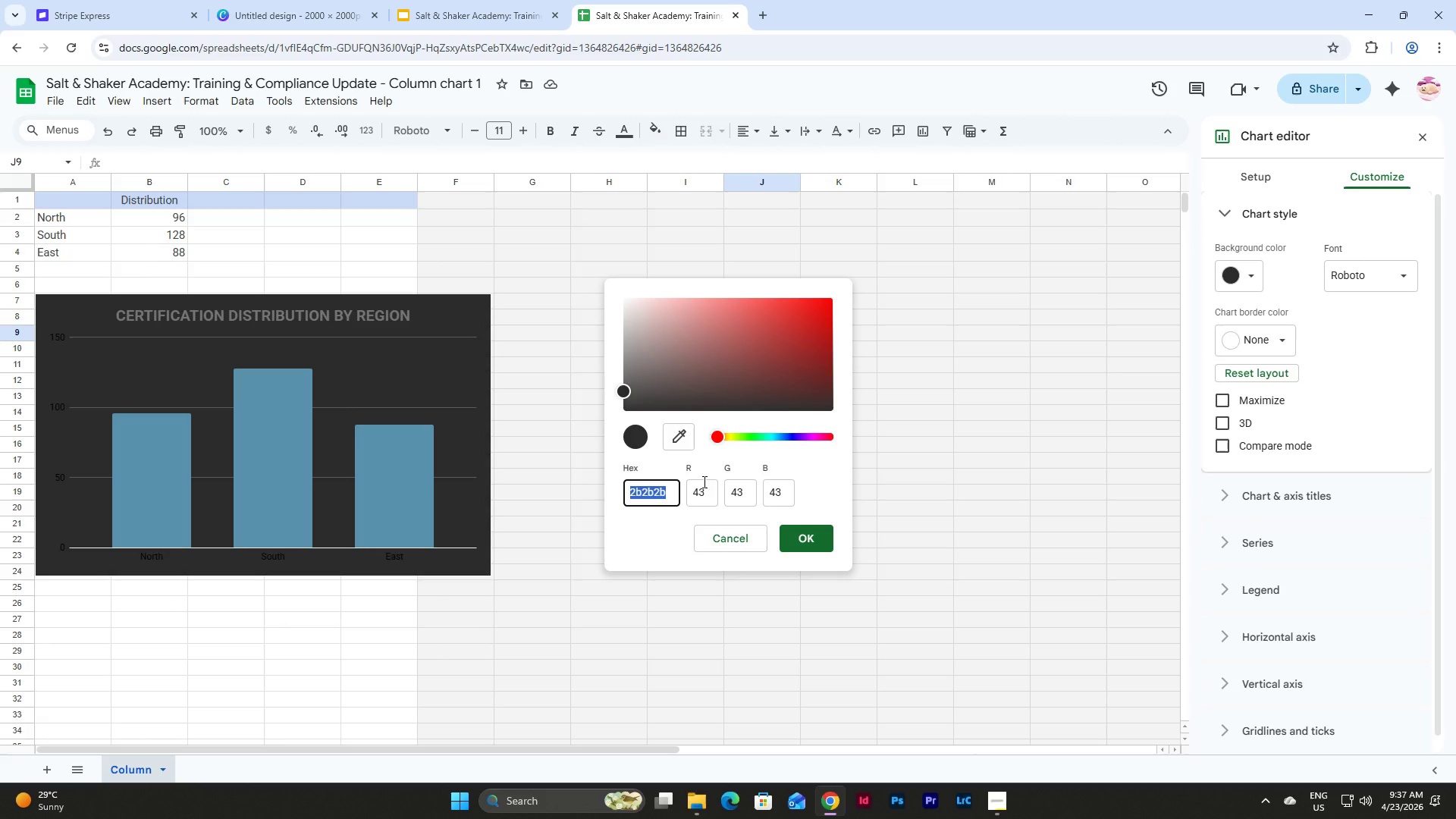 
type(ffffff)
 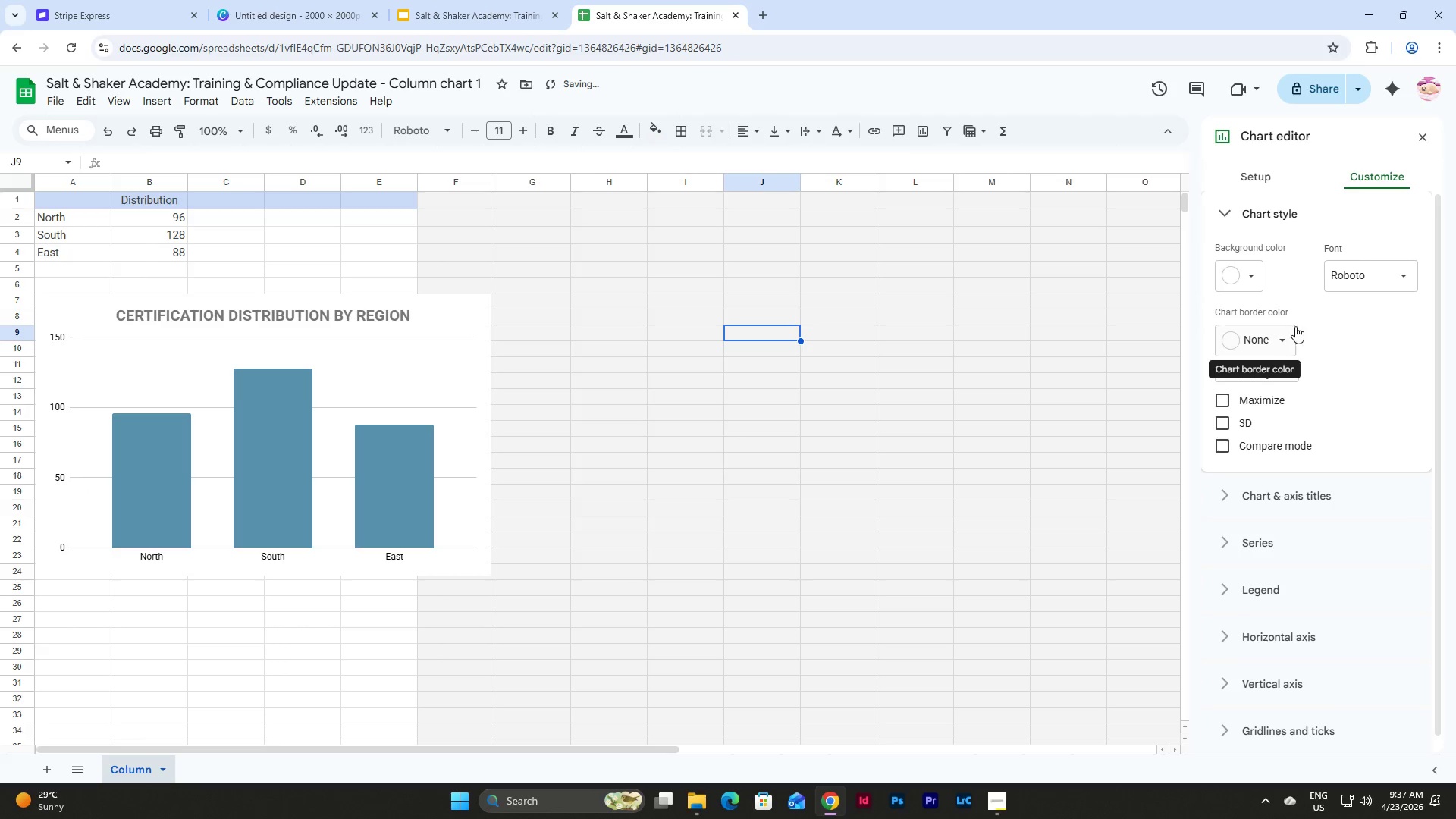 
left_click([1238, 265])
 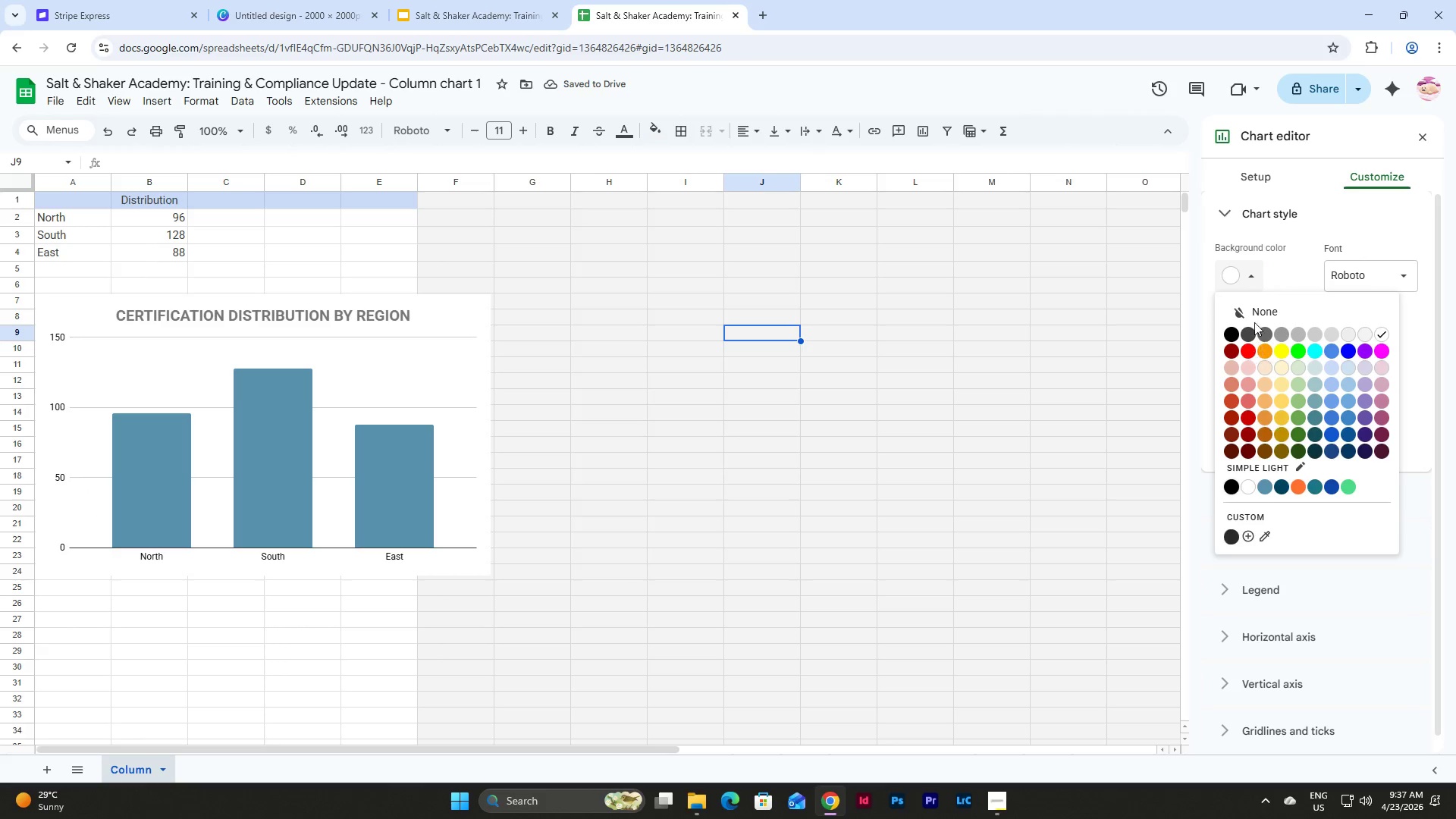 
left_click([1254, 282])
 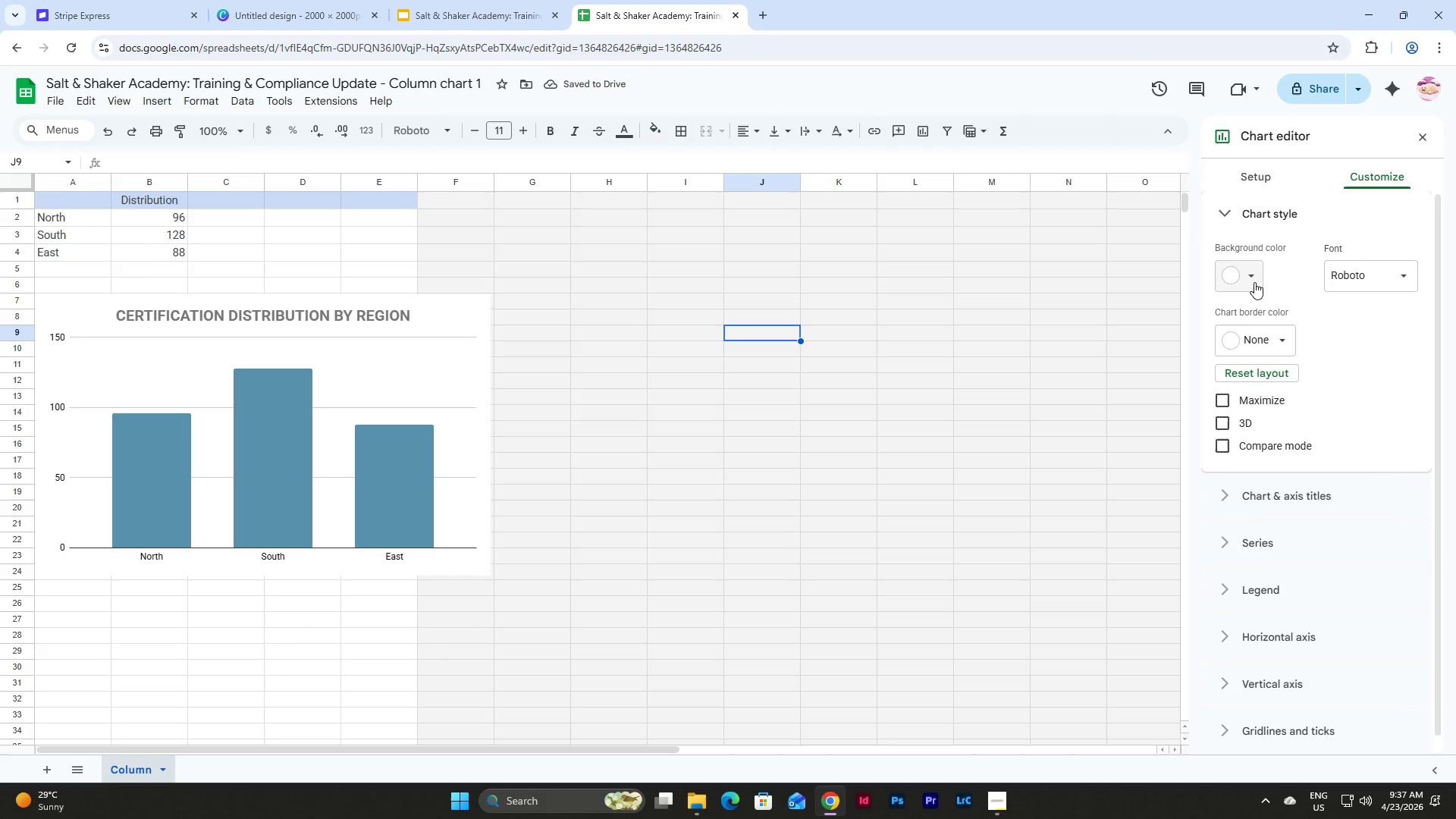 
left_click([1254, 282])
 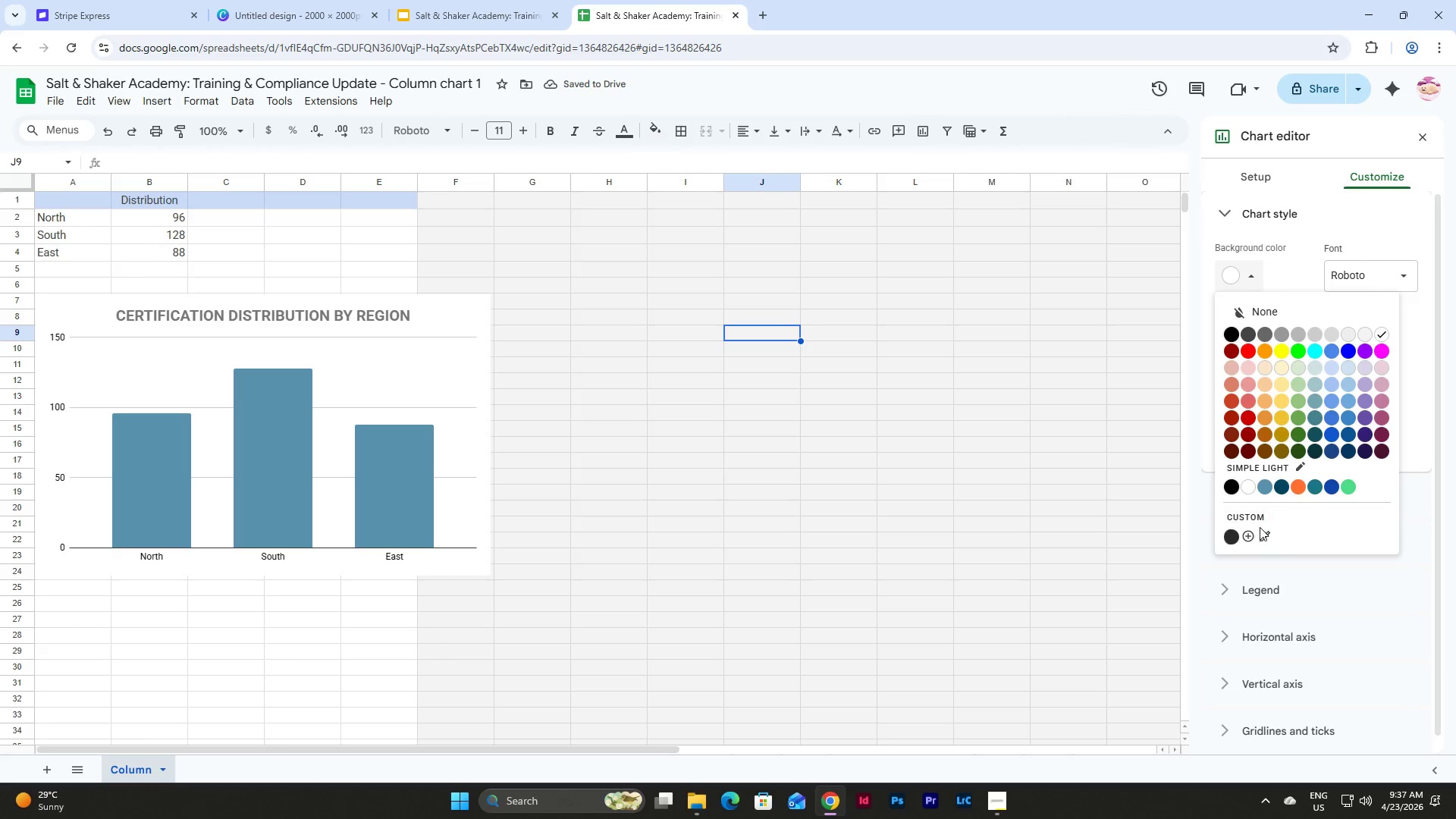 
left_click([1245, 530])
 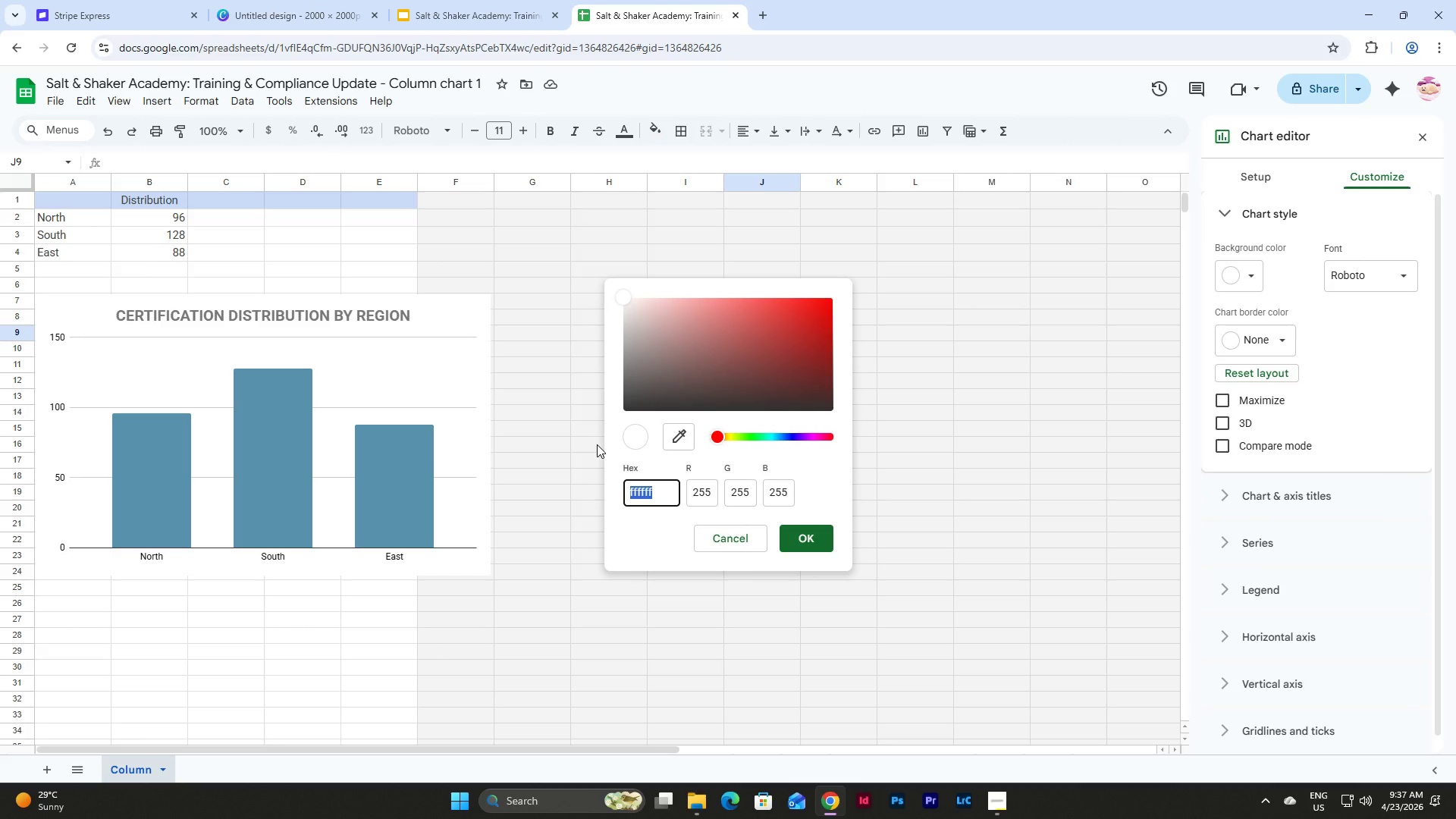 
type(f4a300)
 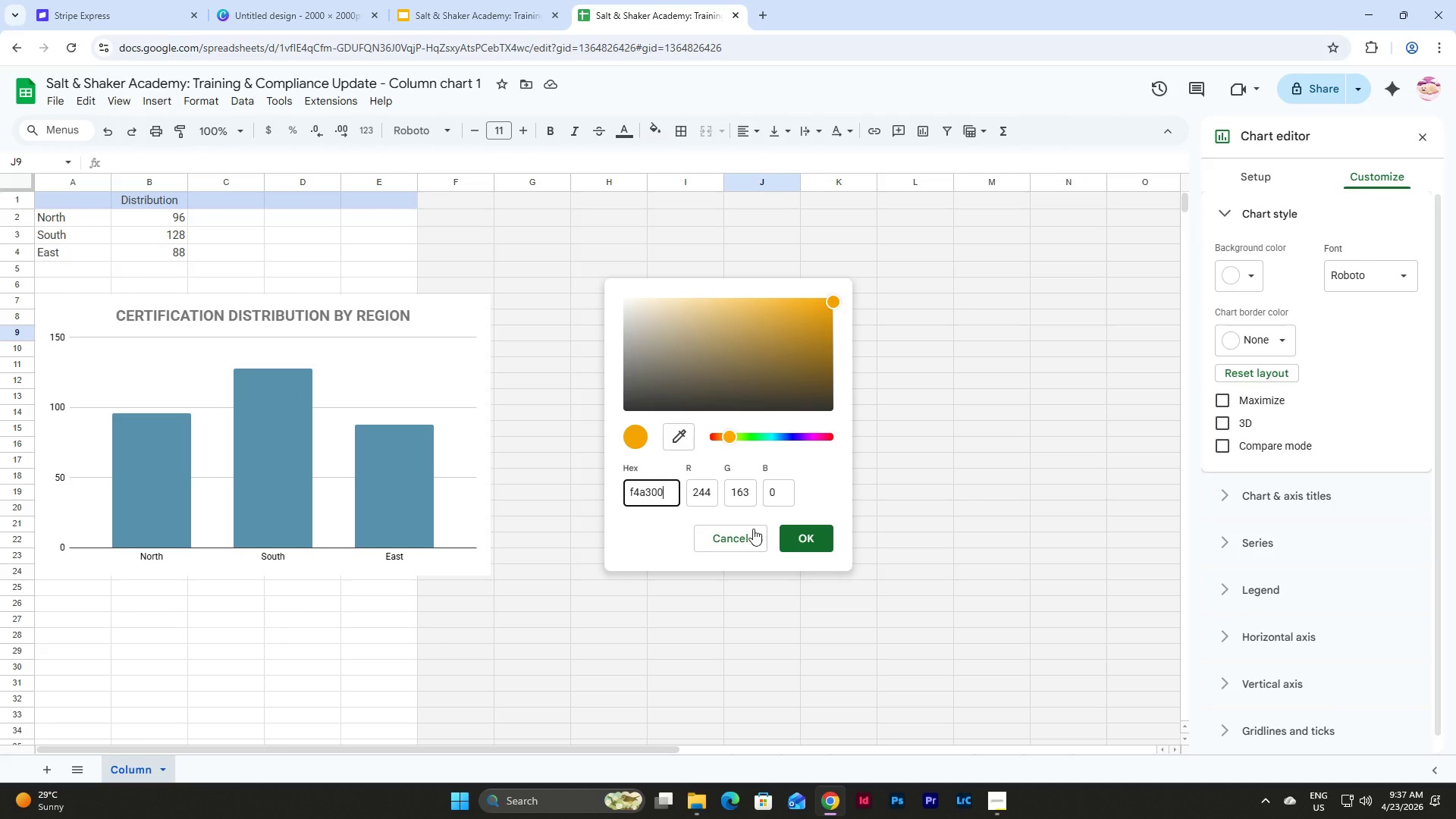 
left_click([804, 535])
 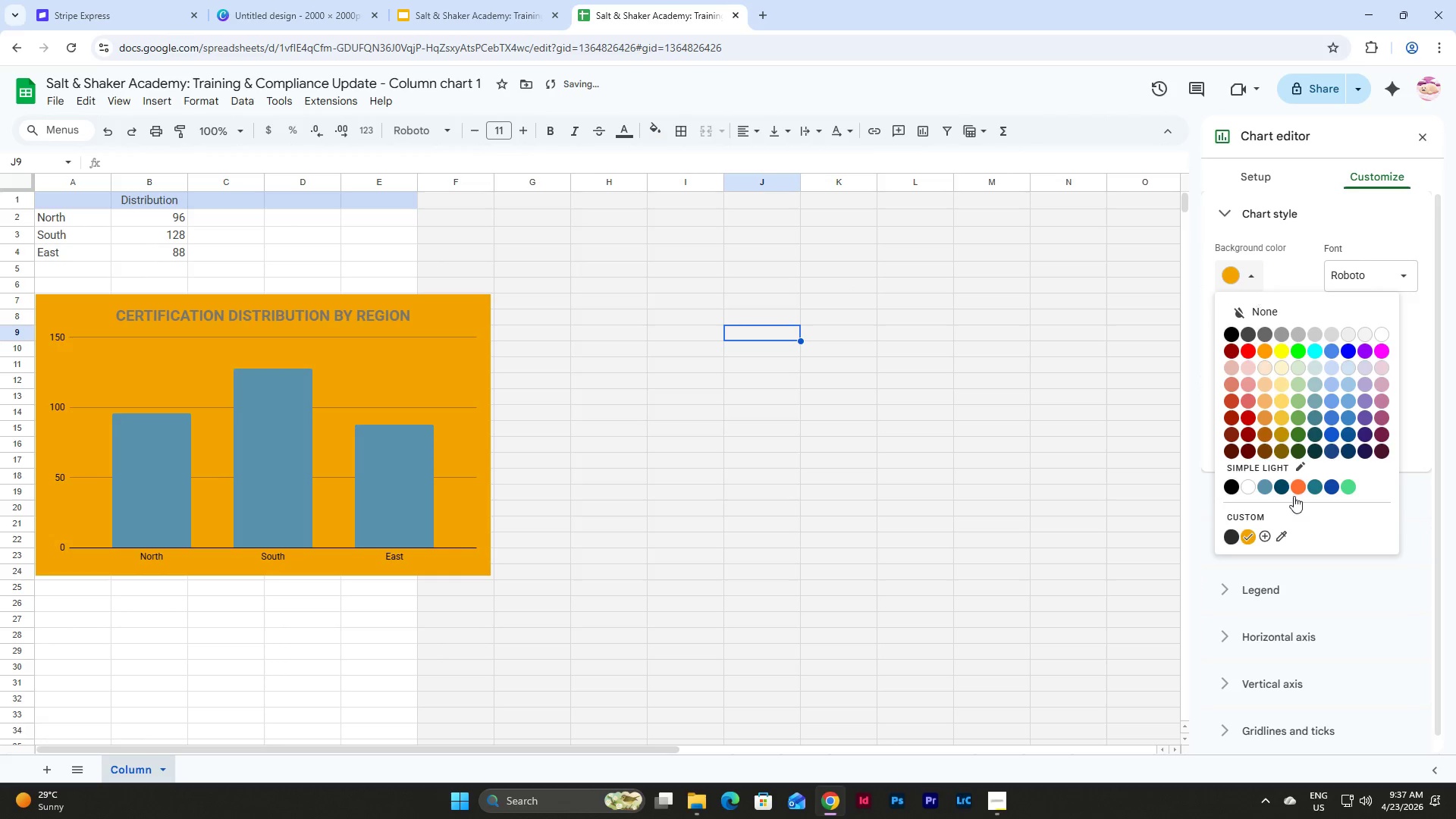 
left_click([1229, 541])
 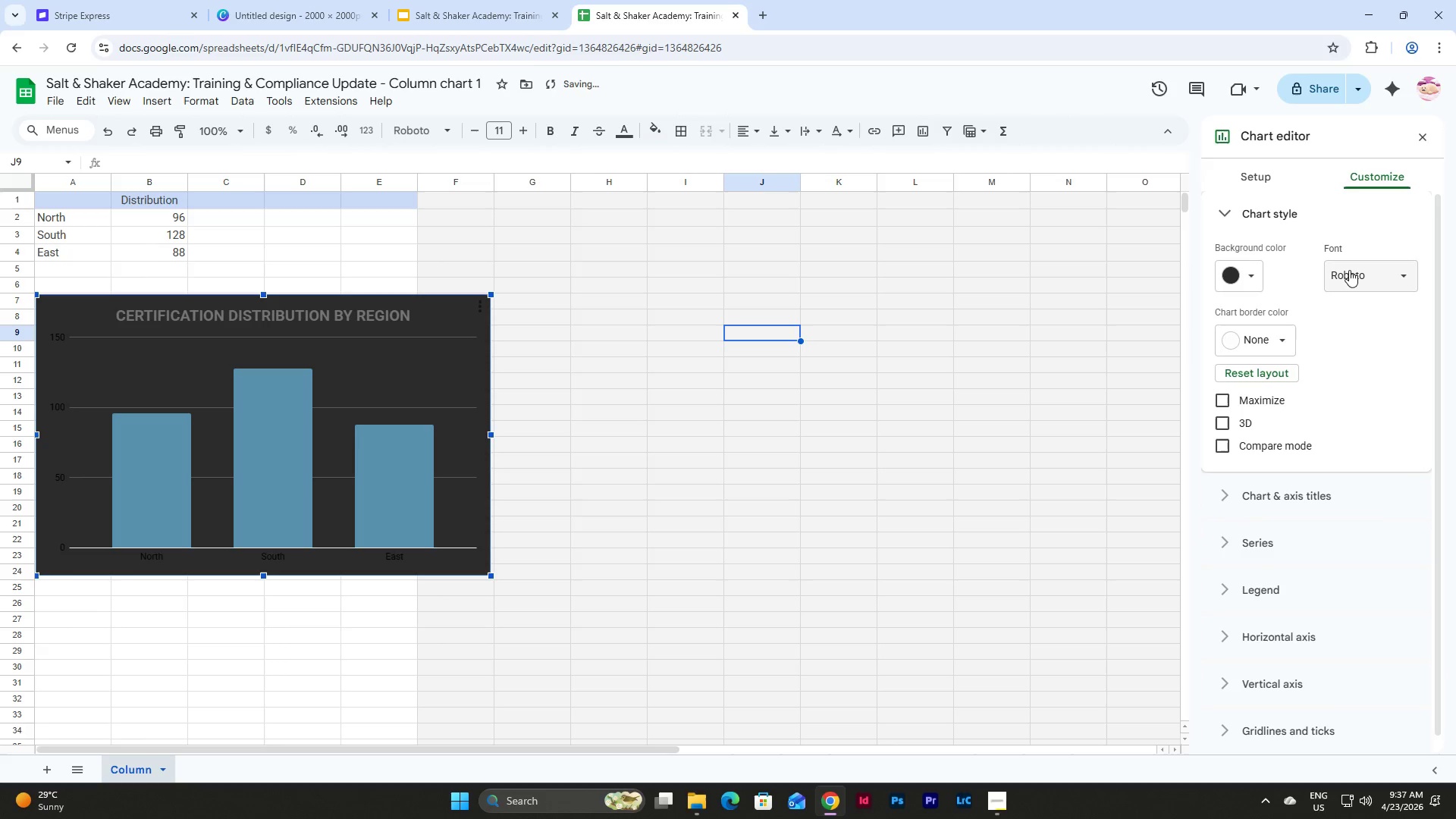 
left_click([1279, 497])
 